 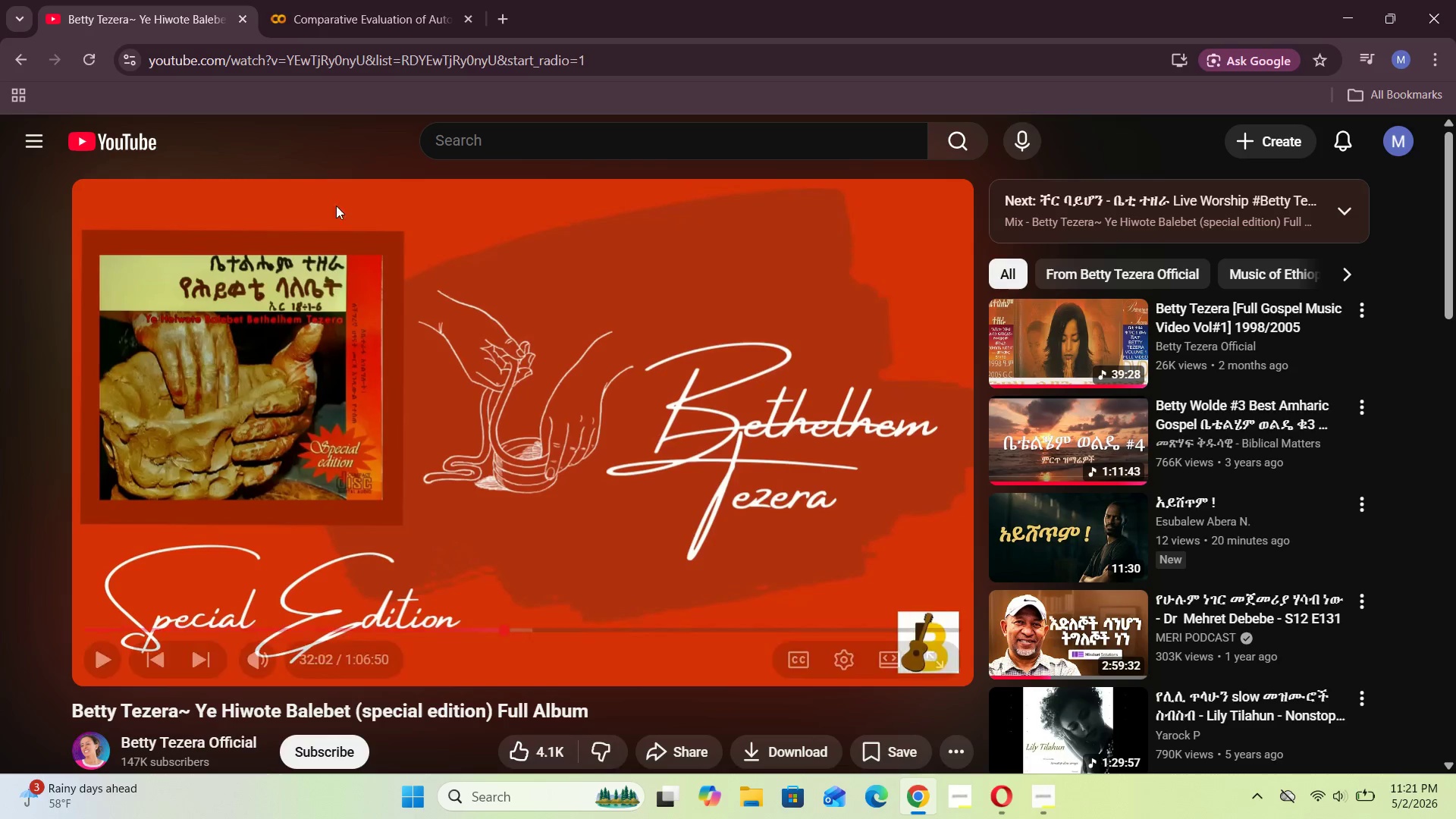 
left_click([413, 397])
 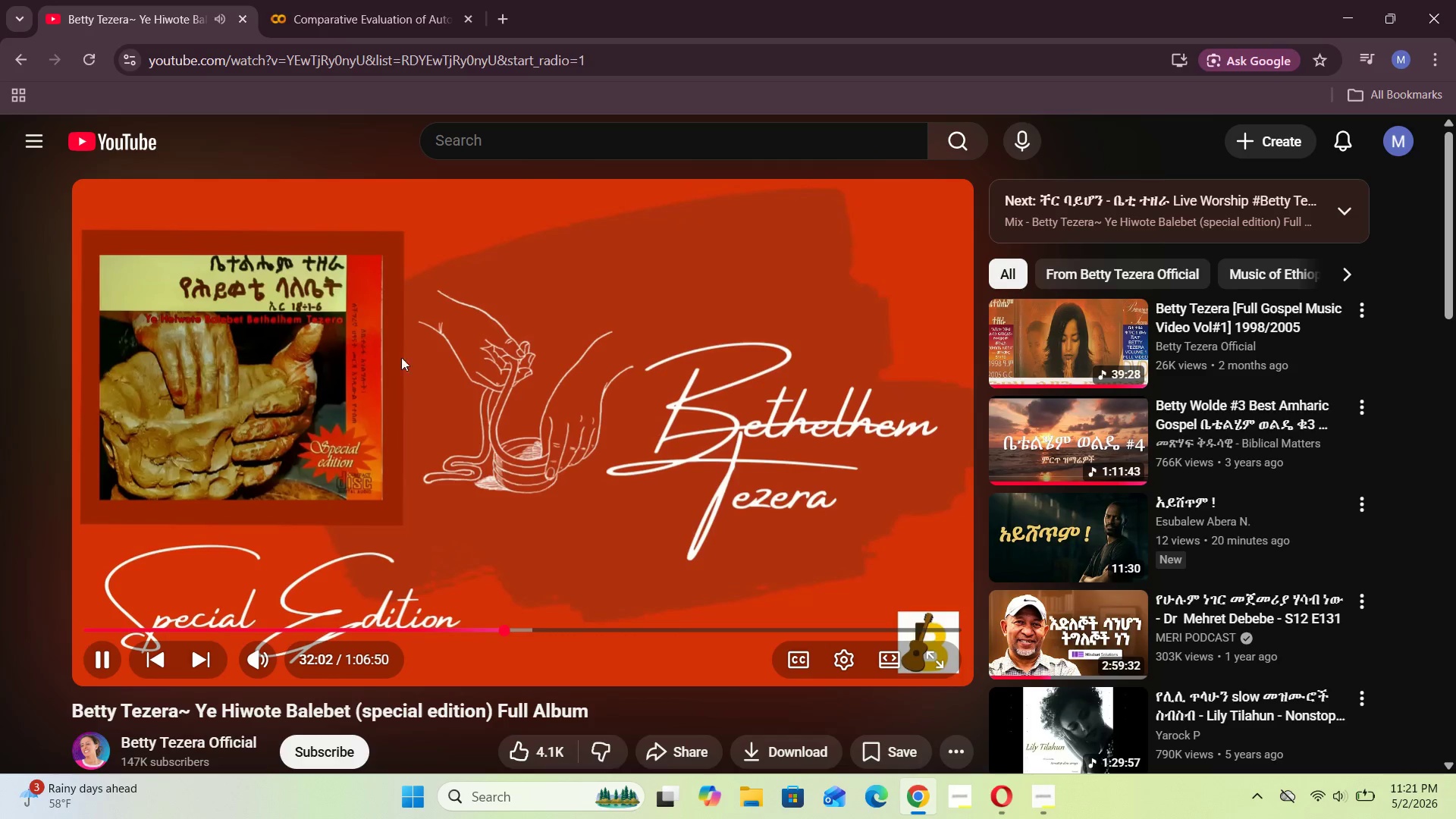 
left_click([353, 6])
 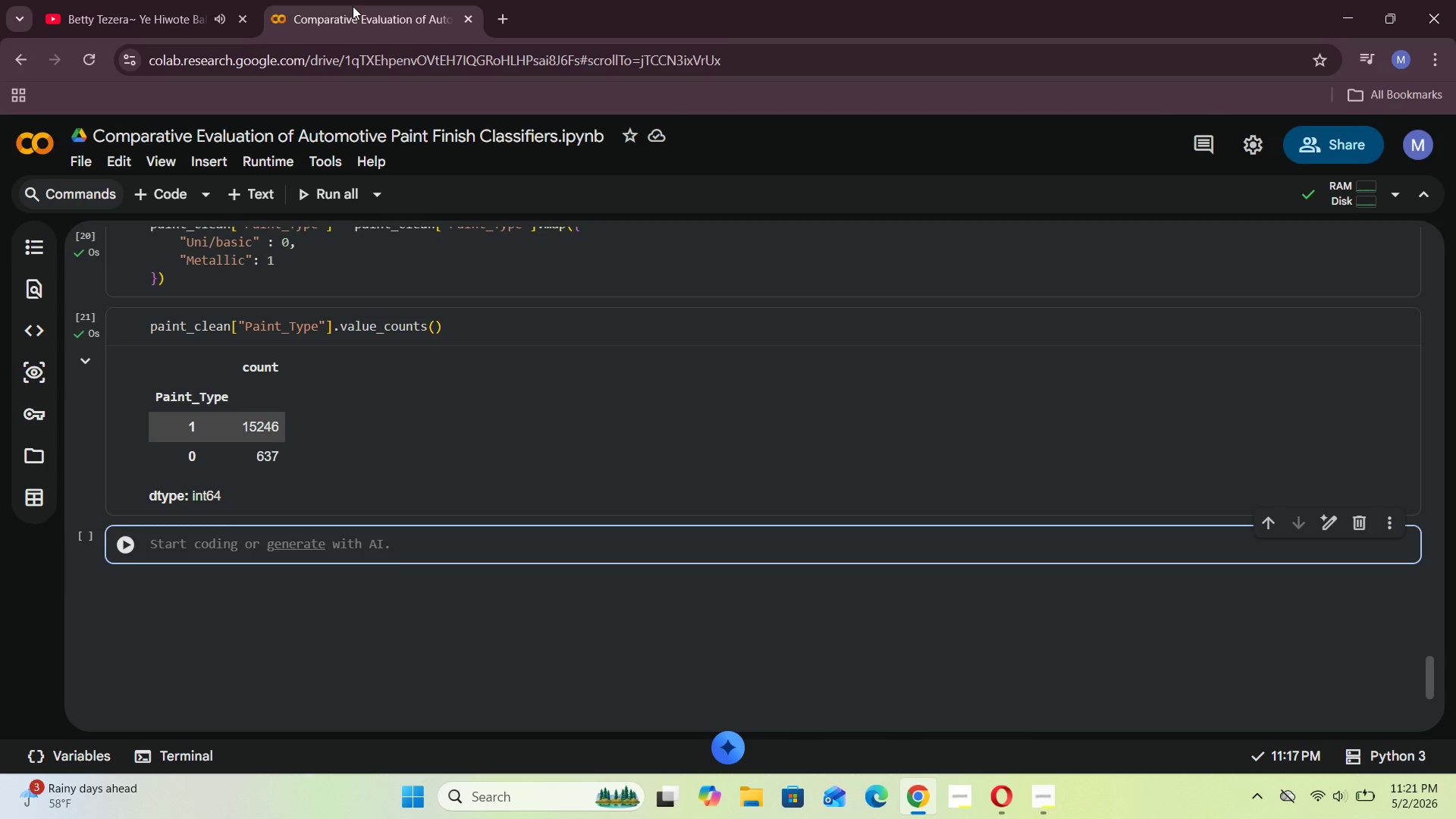 
wait(9.7)
 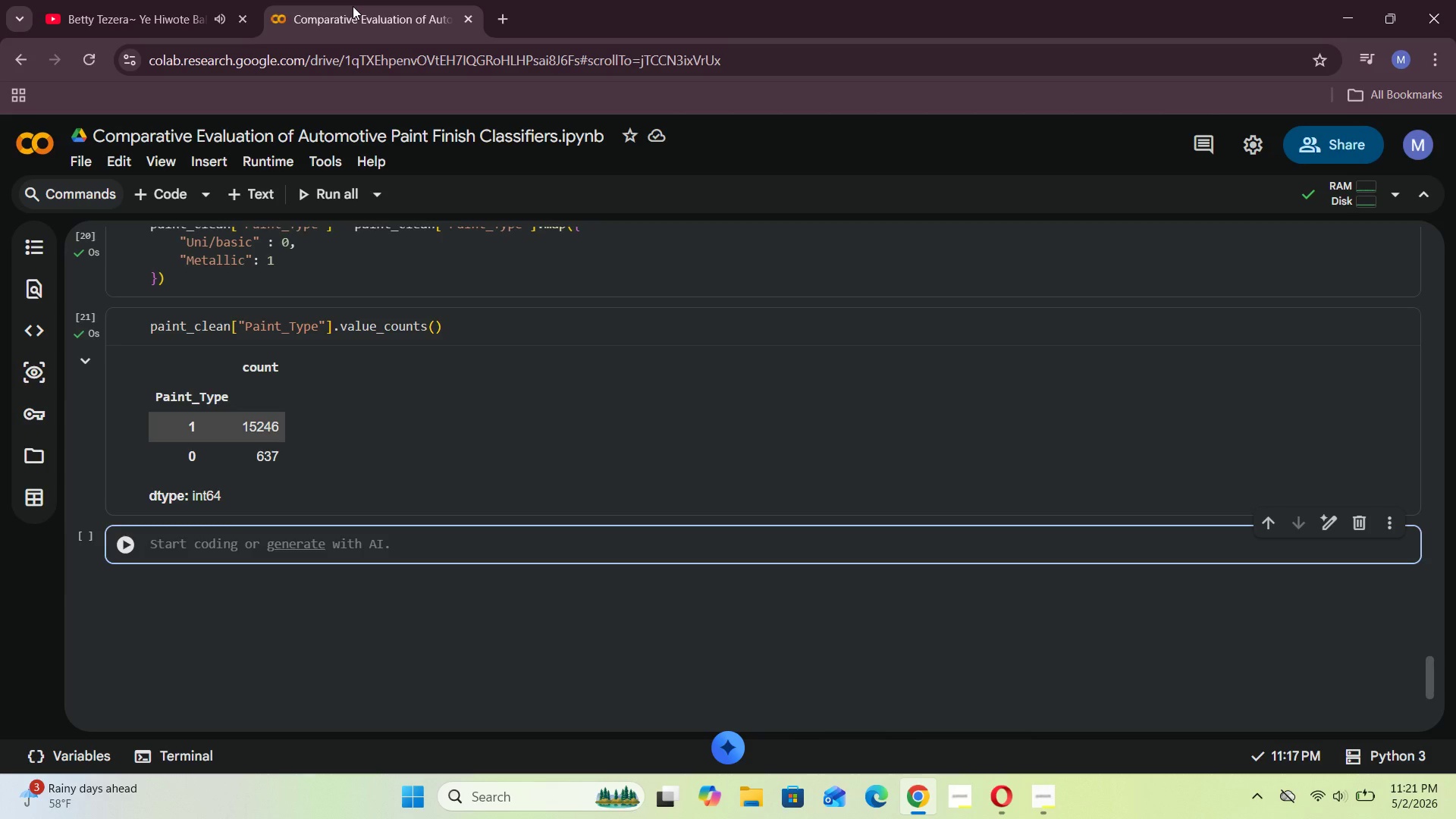 
left_click([180, 552])
 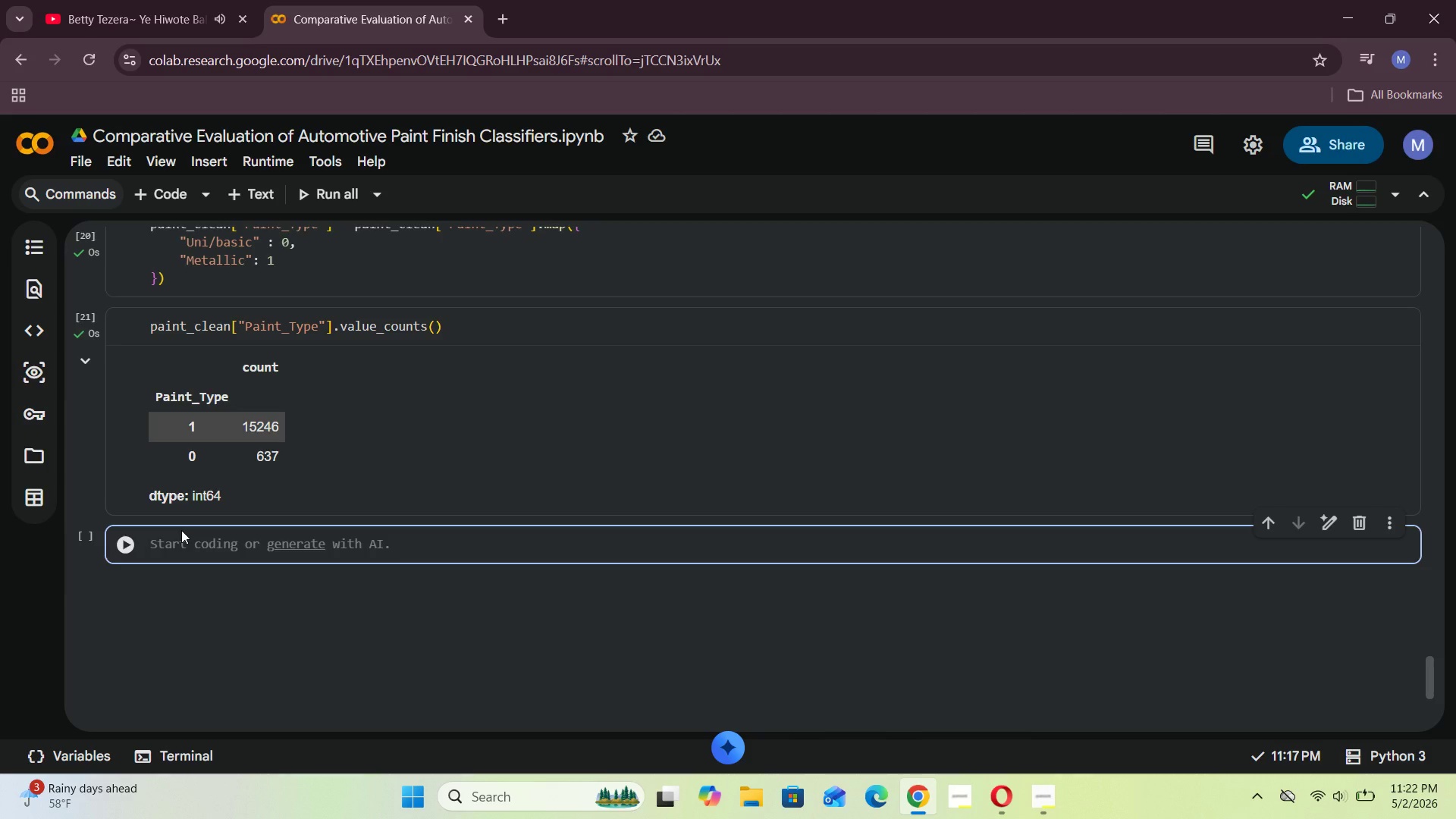 
wait(61.09)
 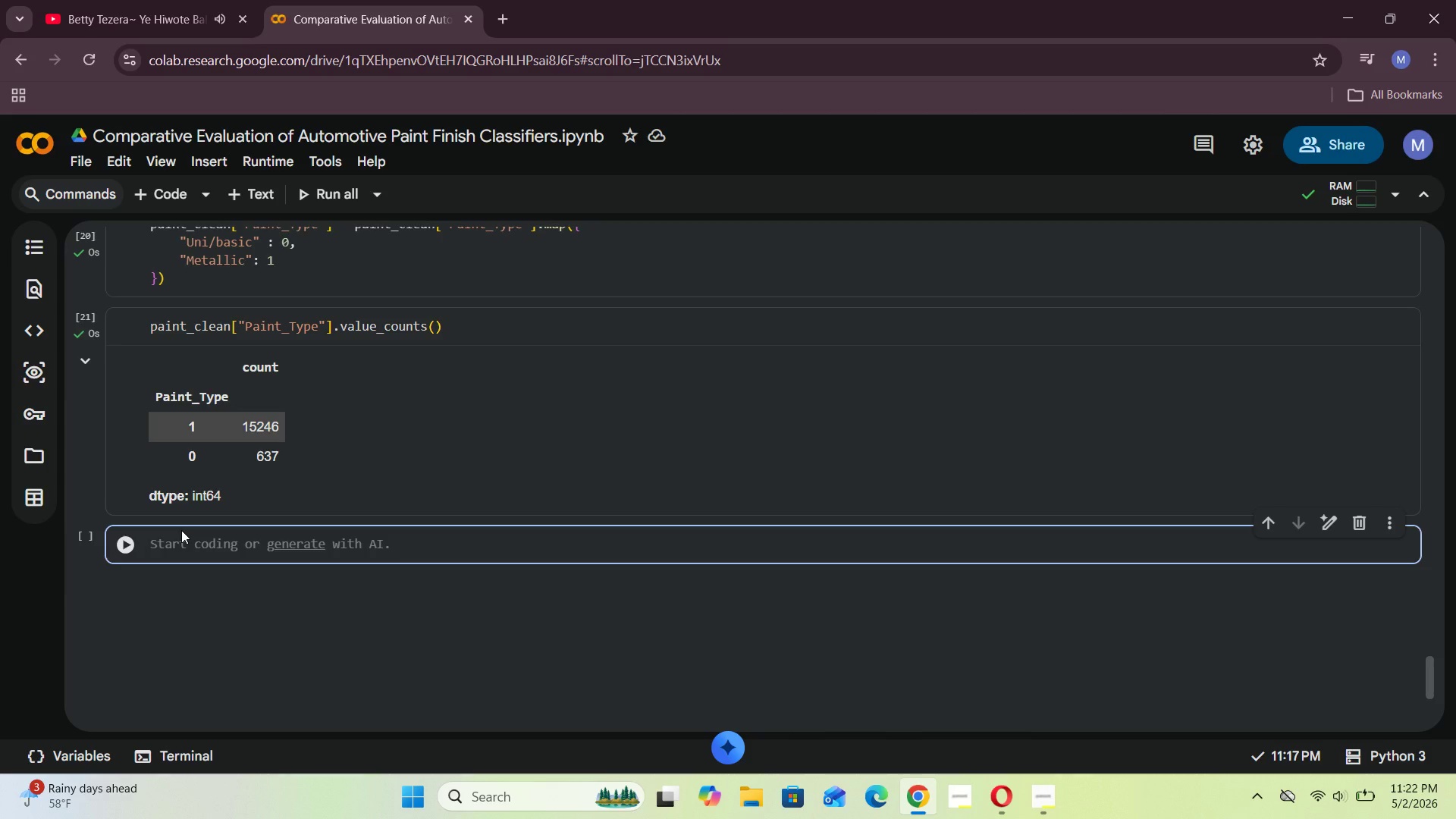 
scroll: coordinate [344, 482], scroll_direction: none, amount: 0.0
 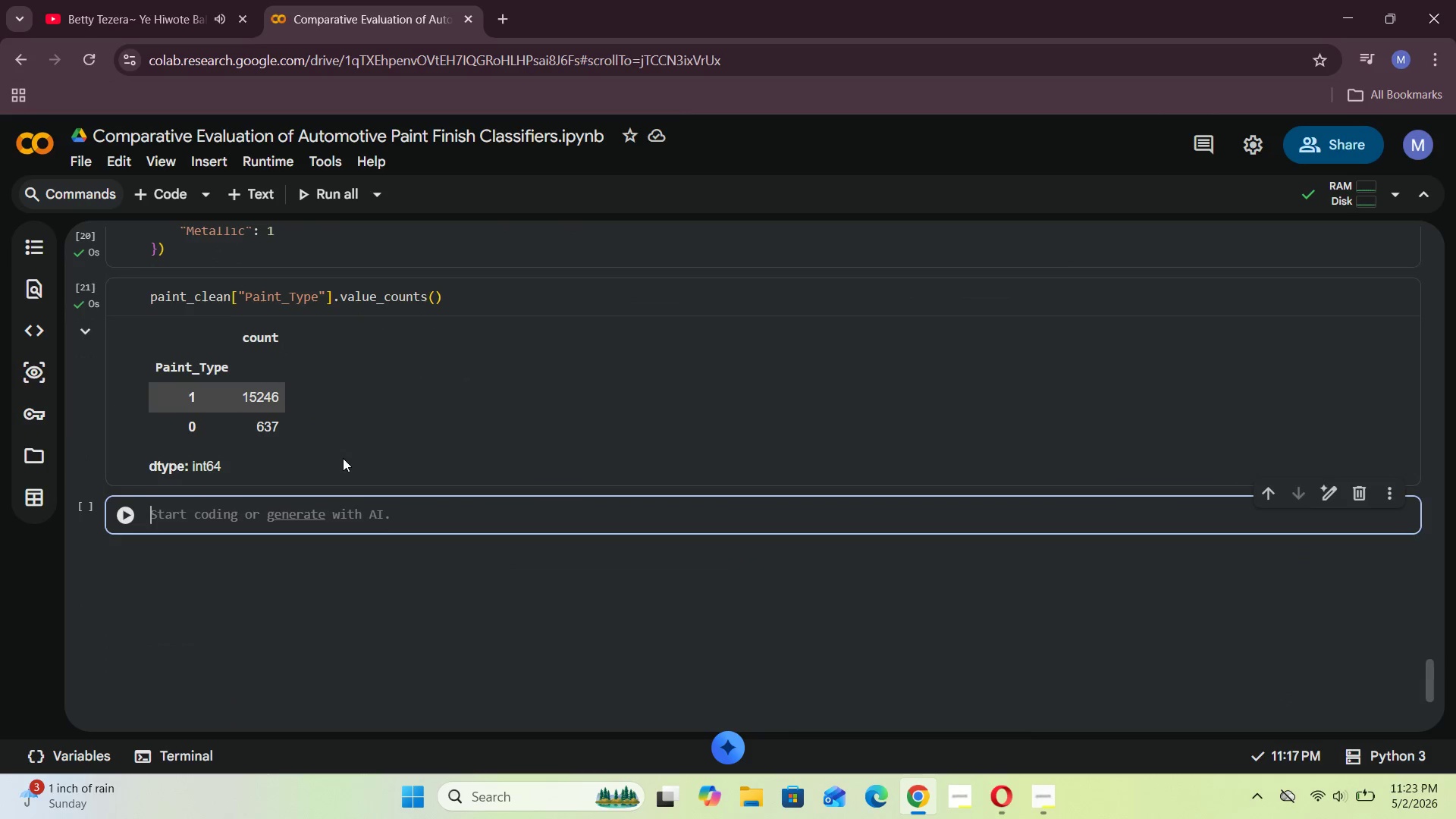 
wait(22.72)
 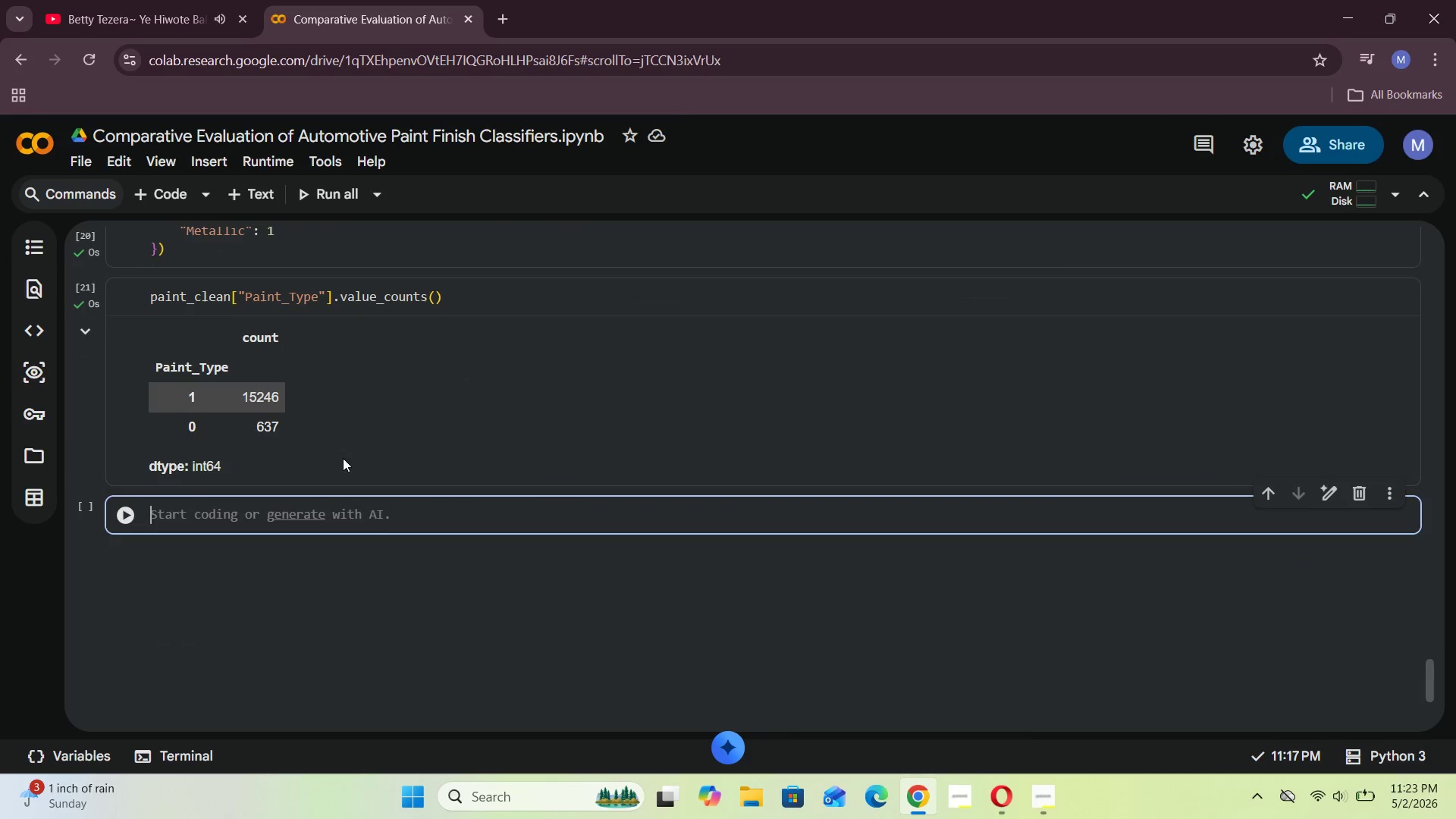 
left_click([436, 424])
 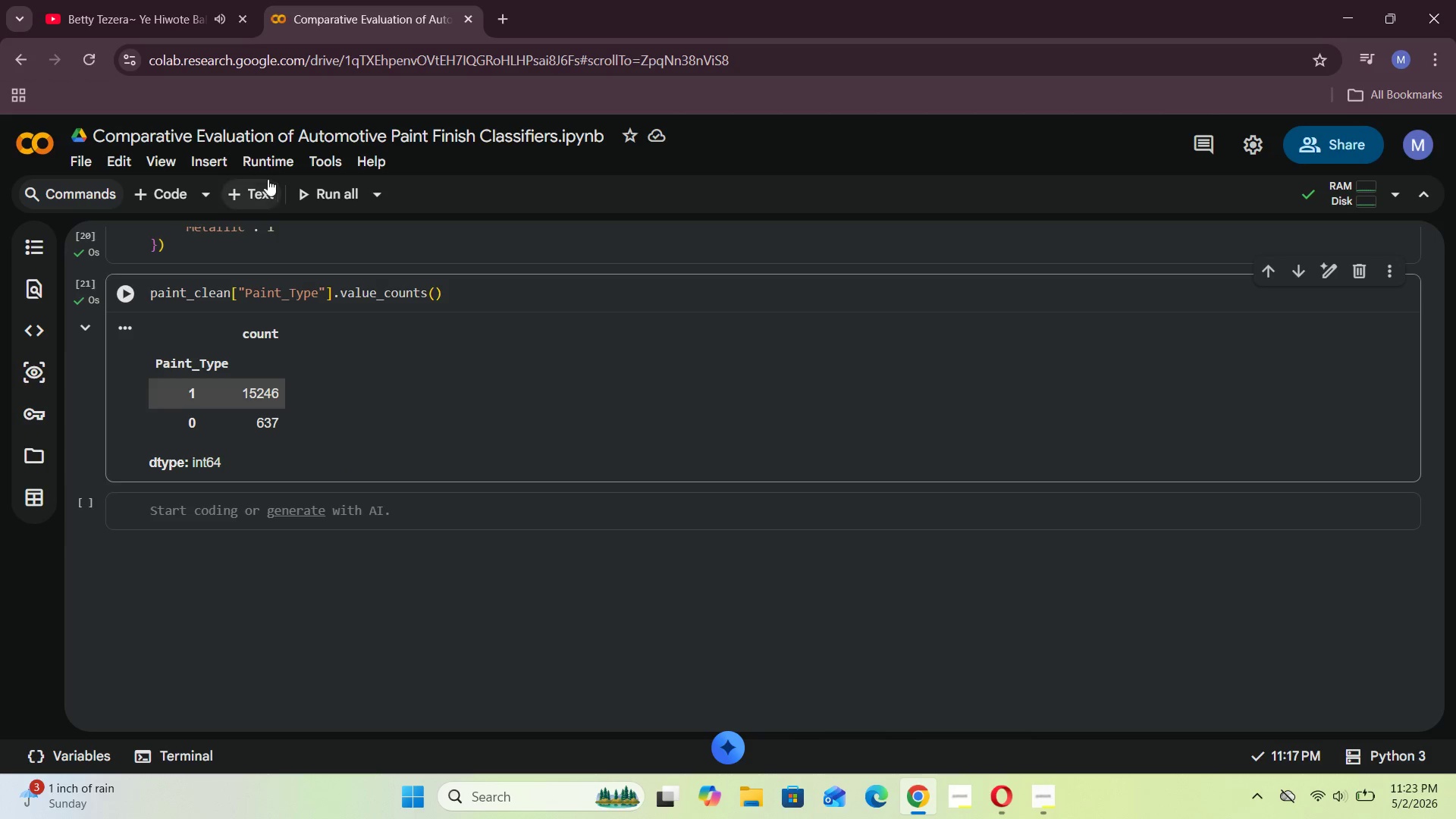 
left_click([265, 181])
 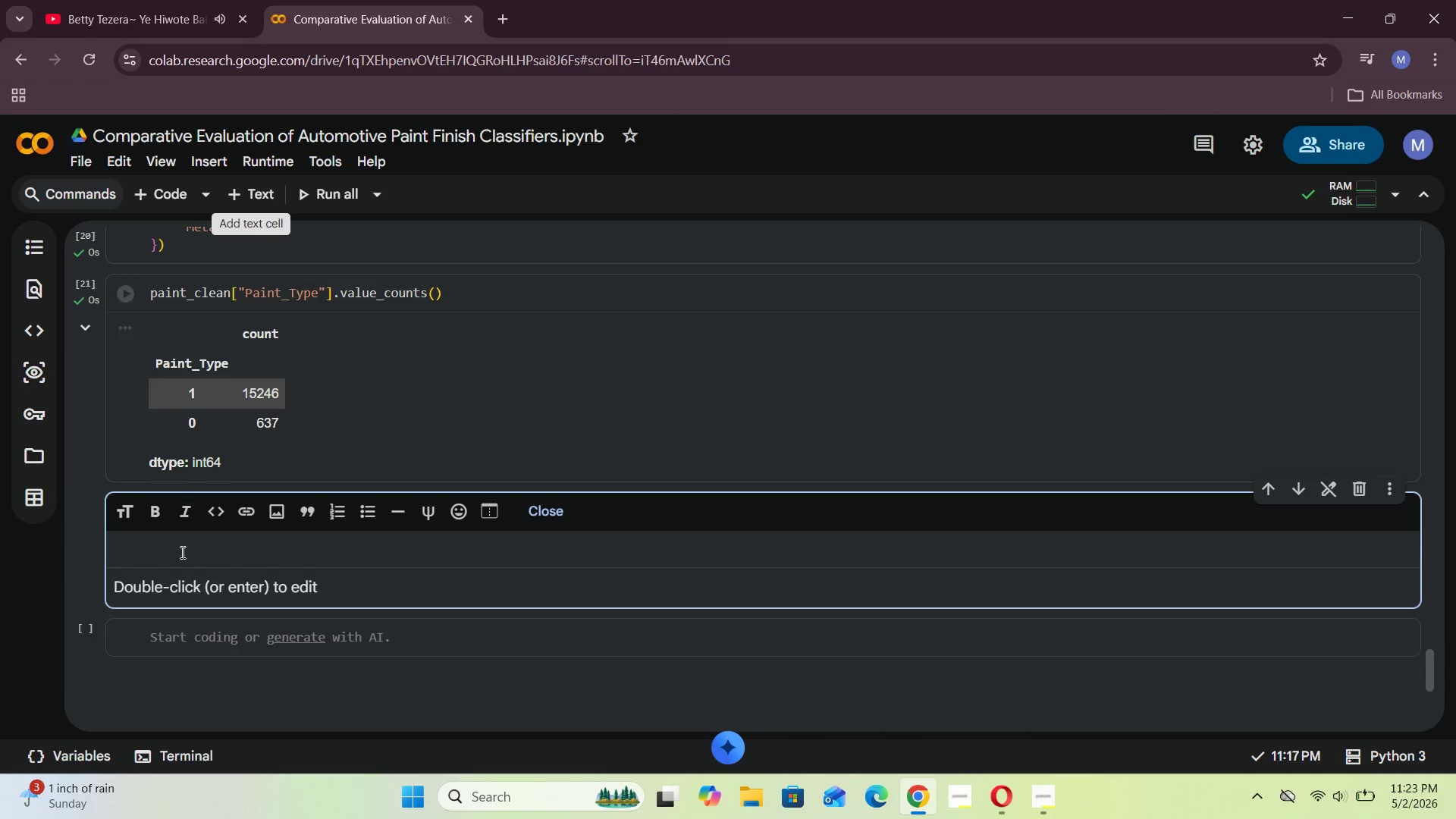 
left_click([179, 555])
 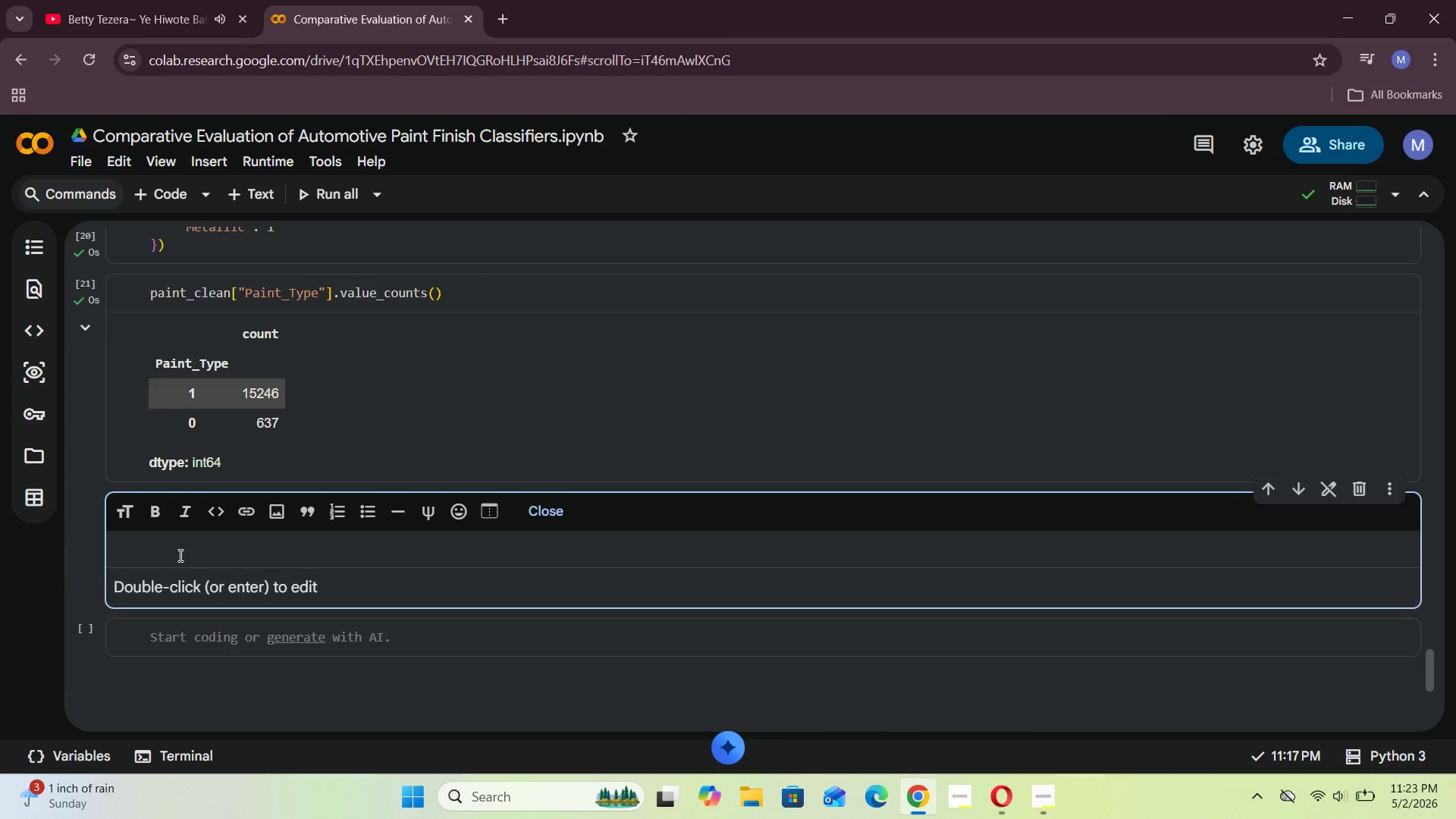 
type(Now the target column has been encoded , a)
key(Backspace)
type(so the next )
 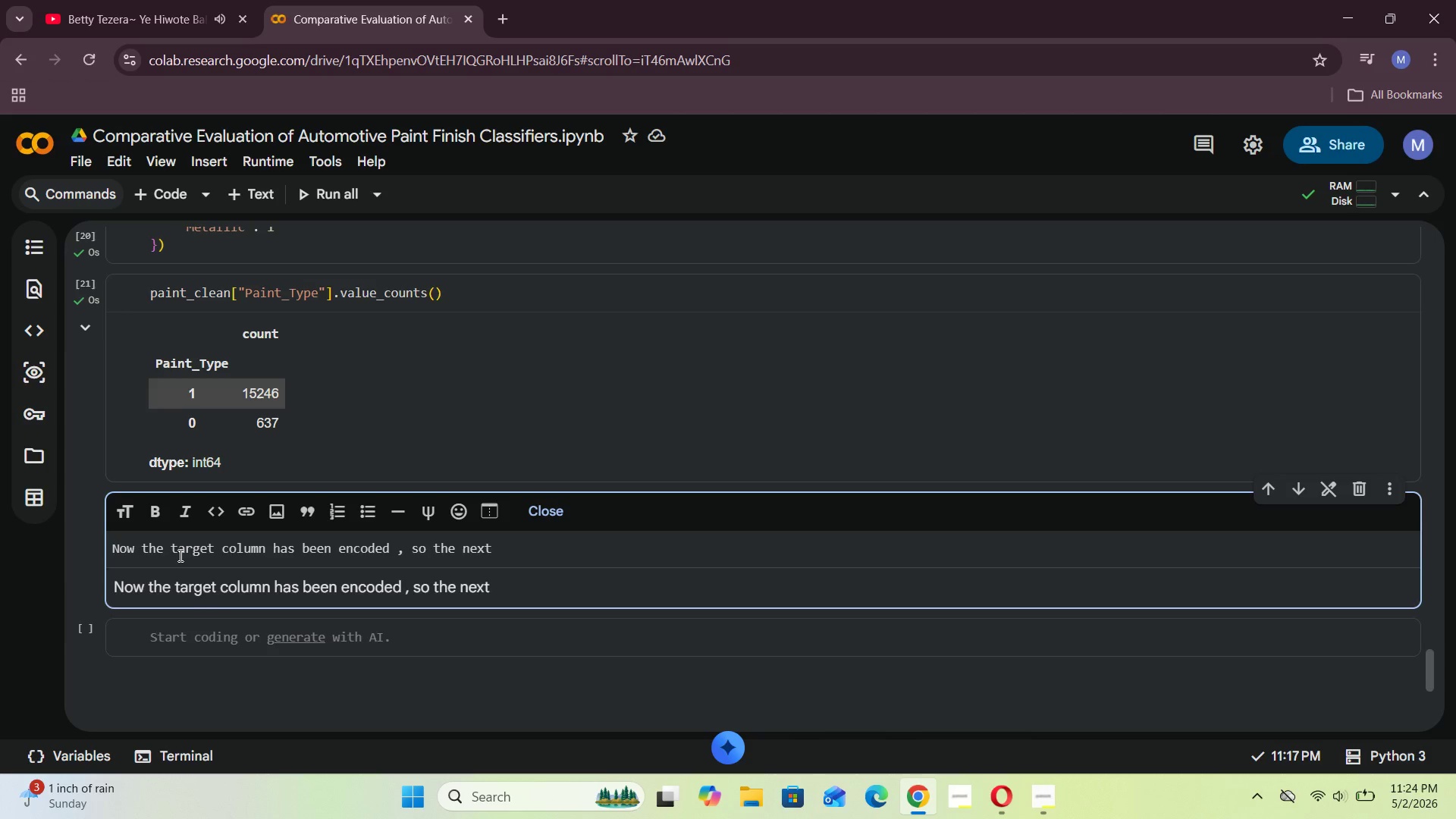 
wait(35.72)
 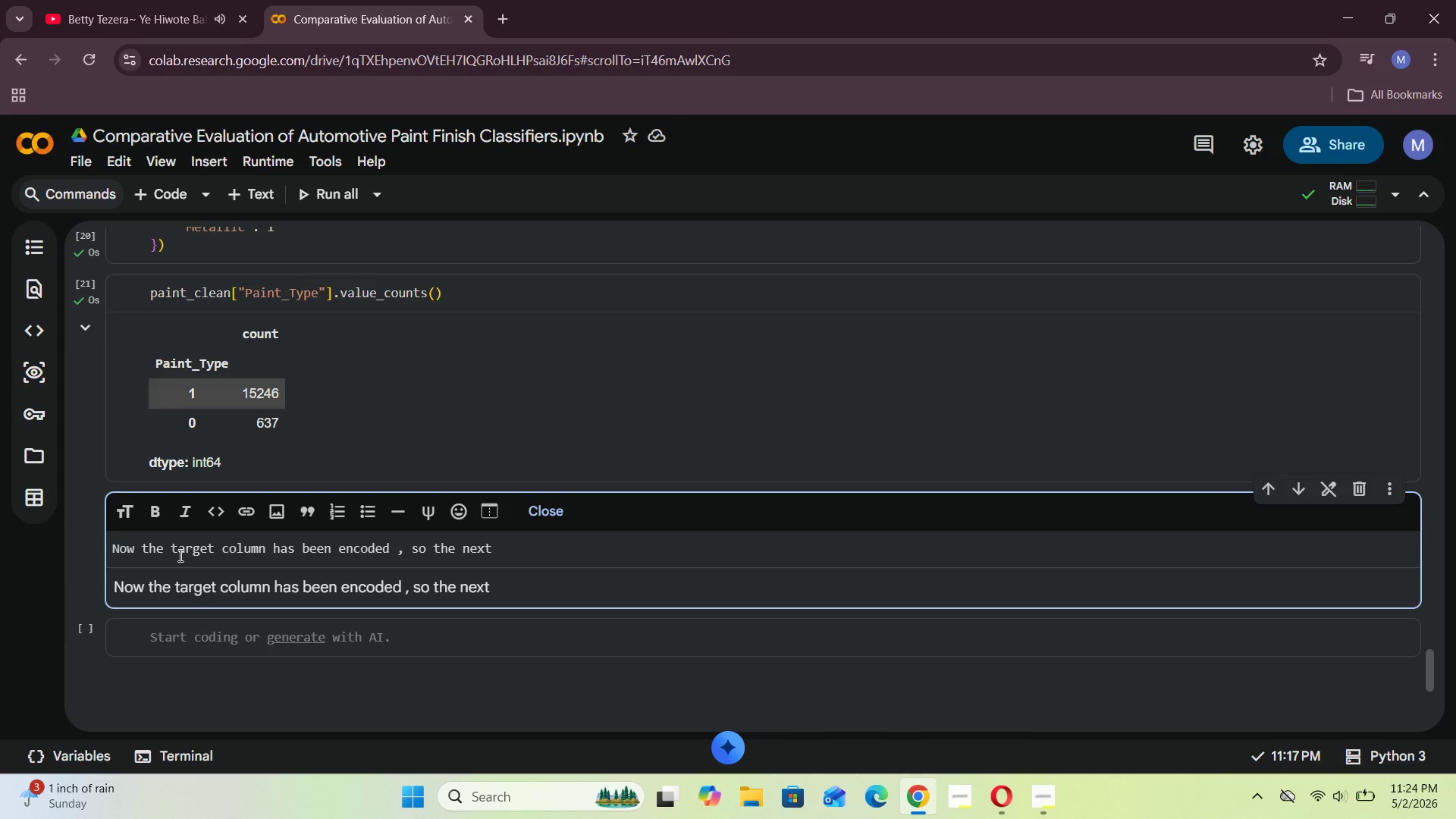 
type(step )
 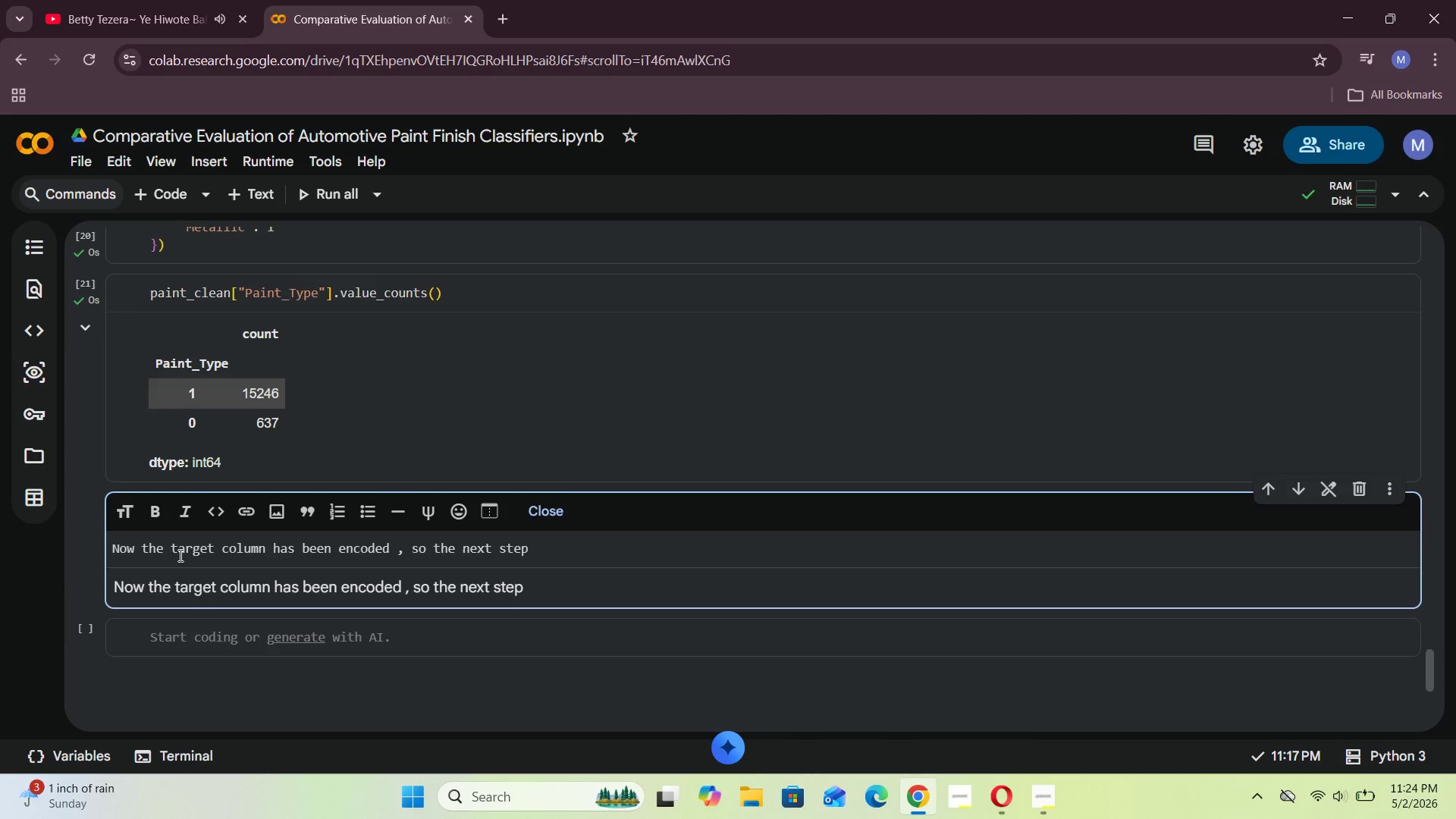 
wait(6.11)
 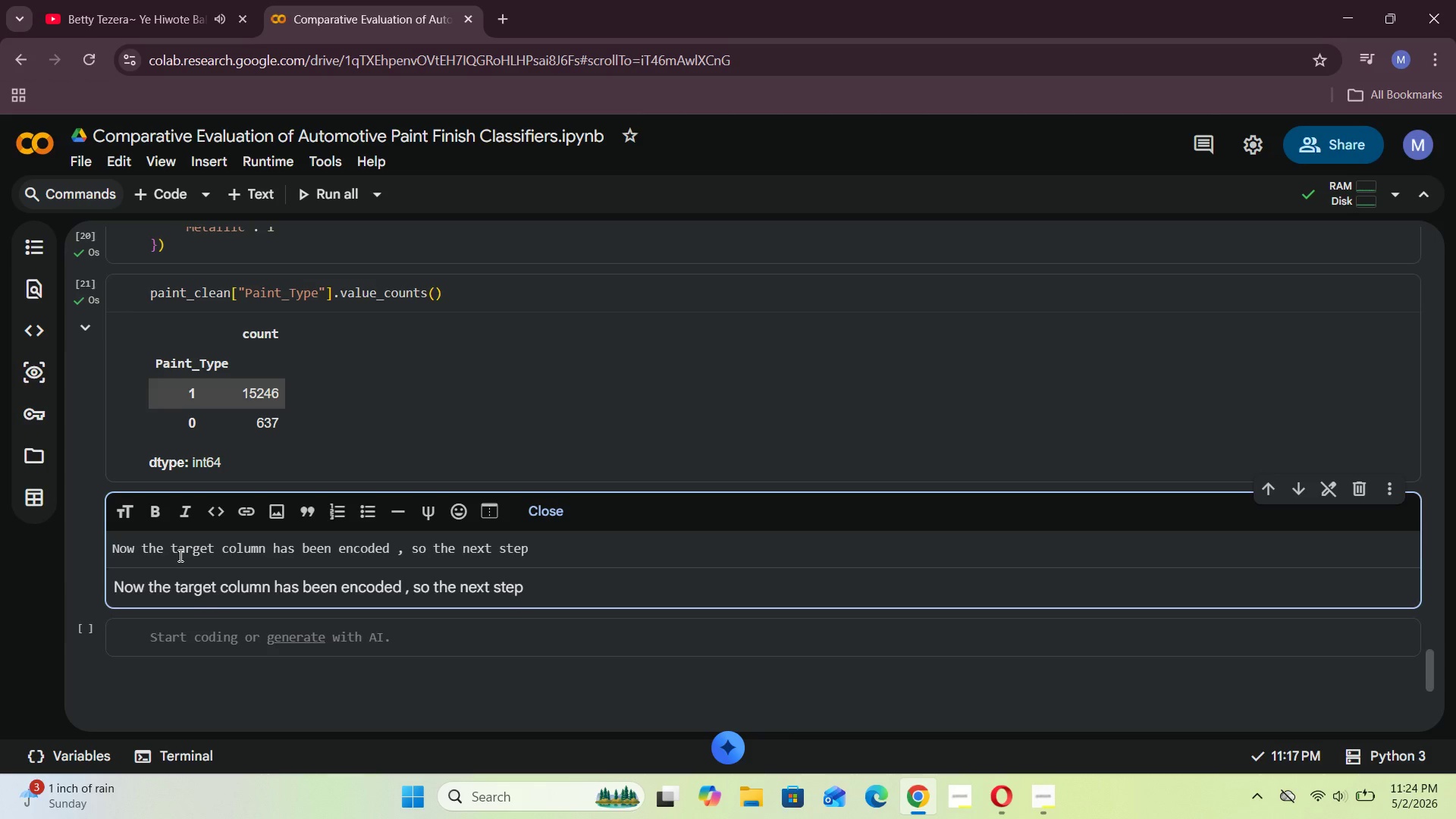 
type(is to separate the input features frm )
key(Backspace)
key(Backspace)
type(om the target)
 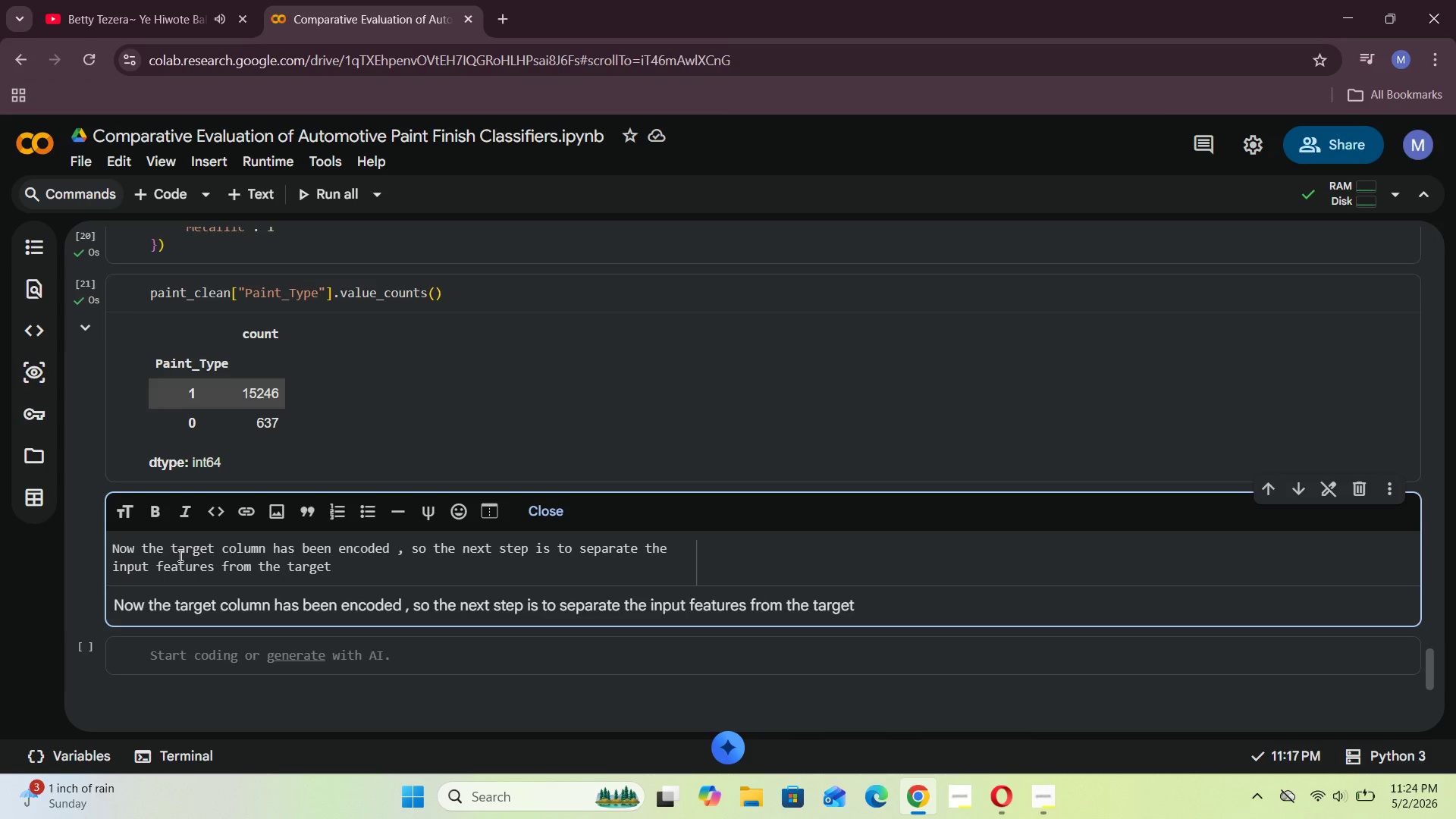 
wait(9.8)
 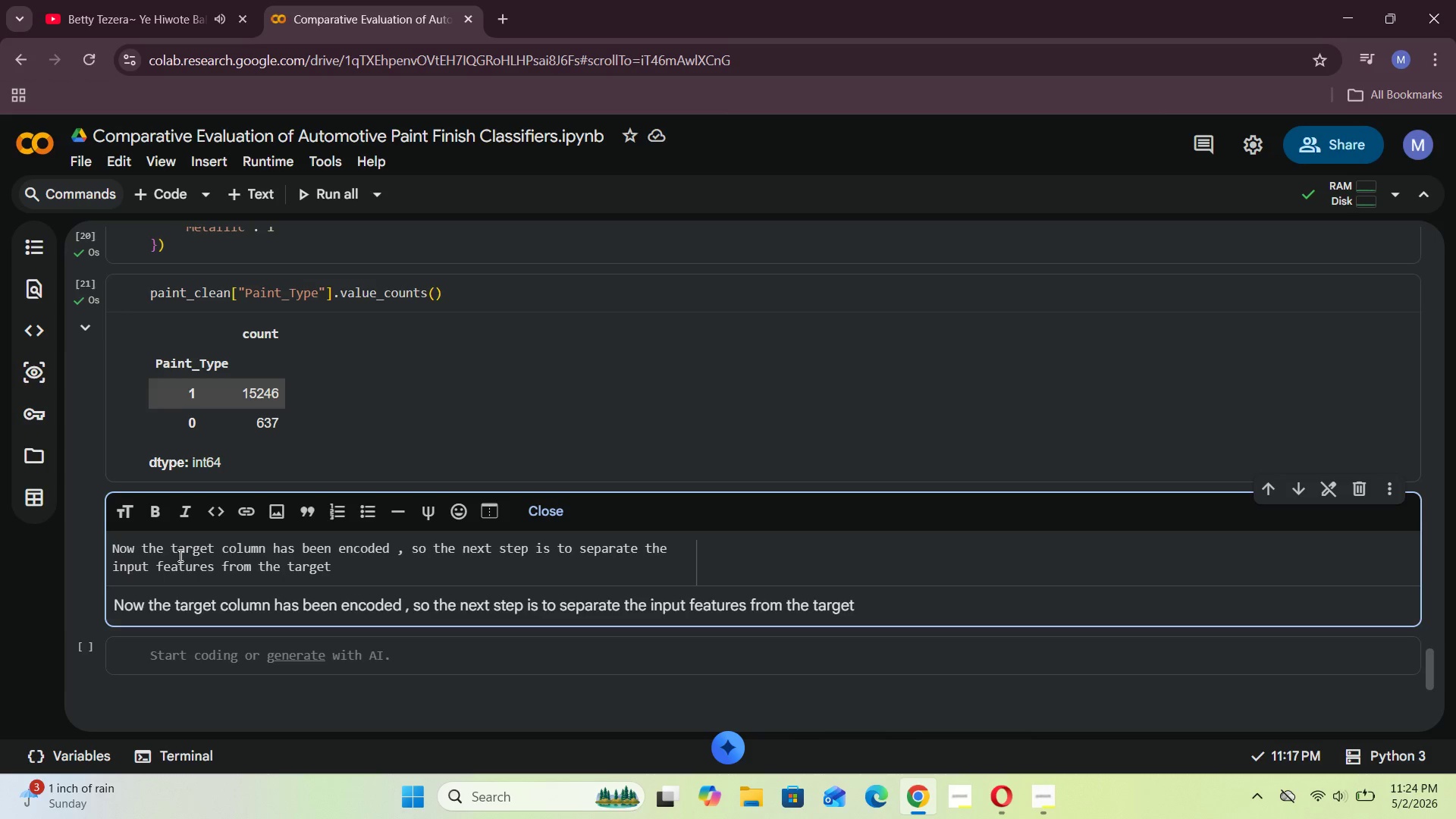 
type( . As i have said before I keep the ``)
 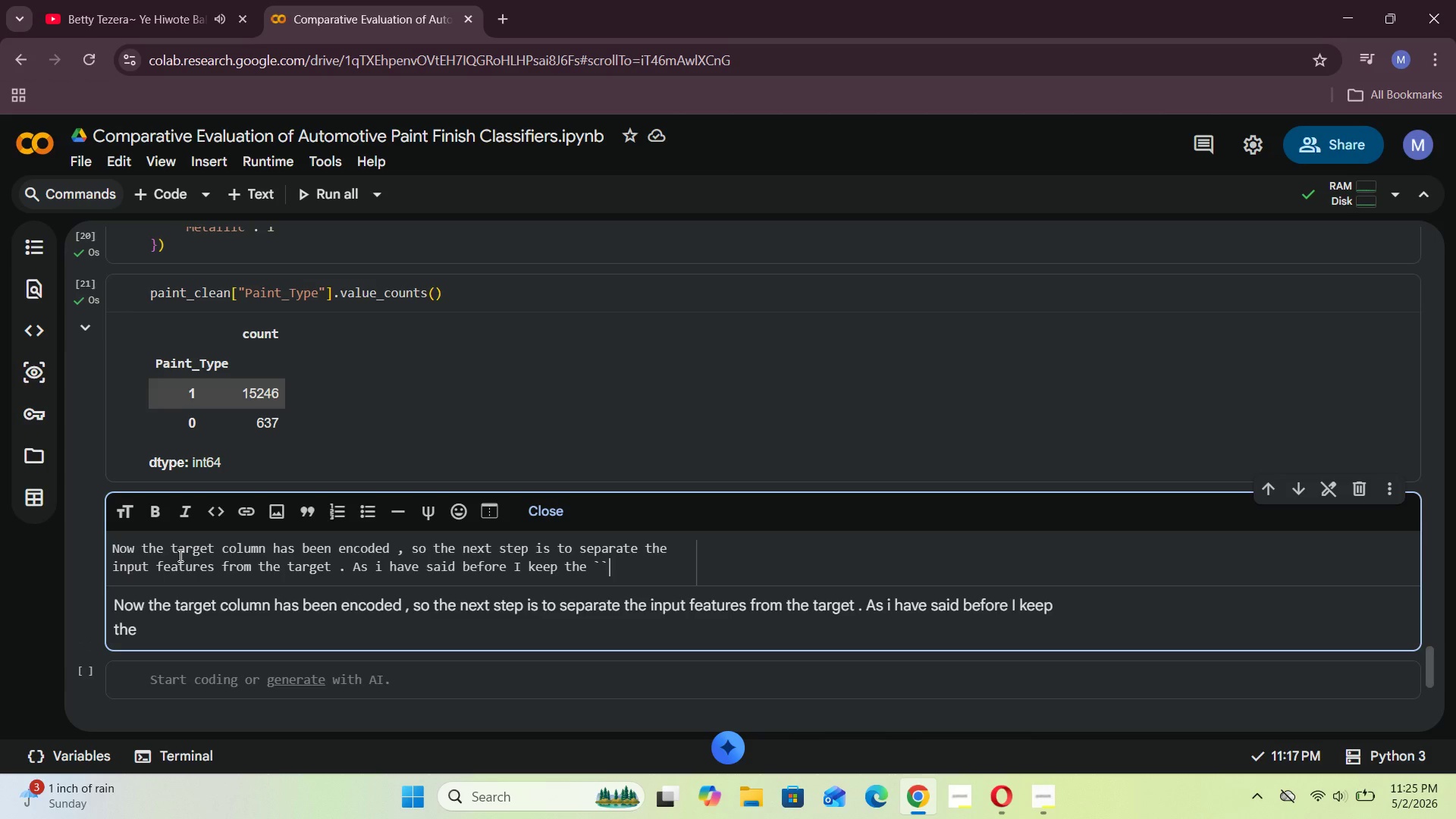 
key(ArrowLeft)
 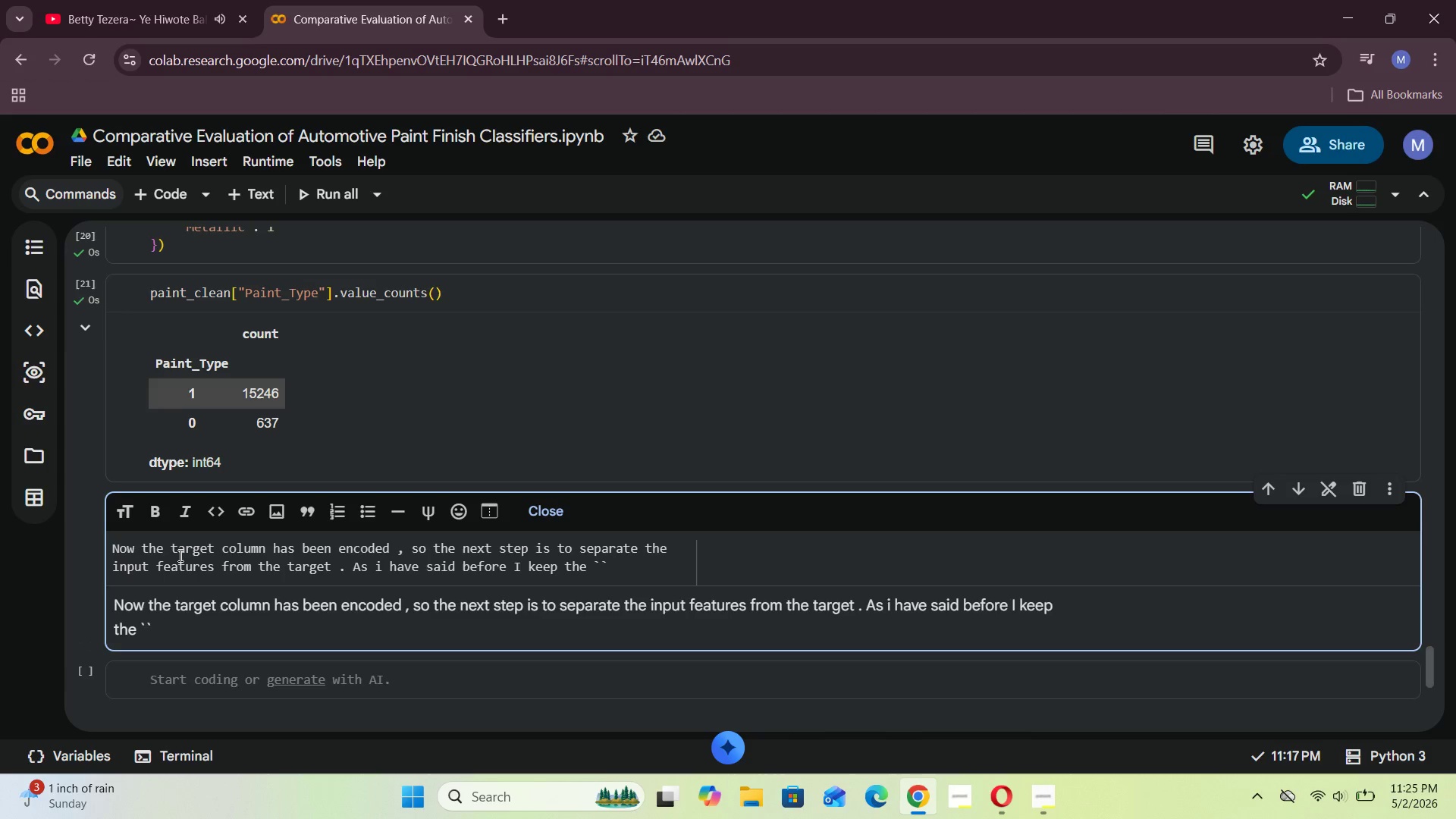 
type(Paint_Type)
 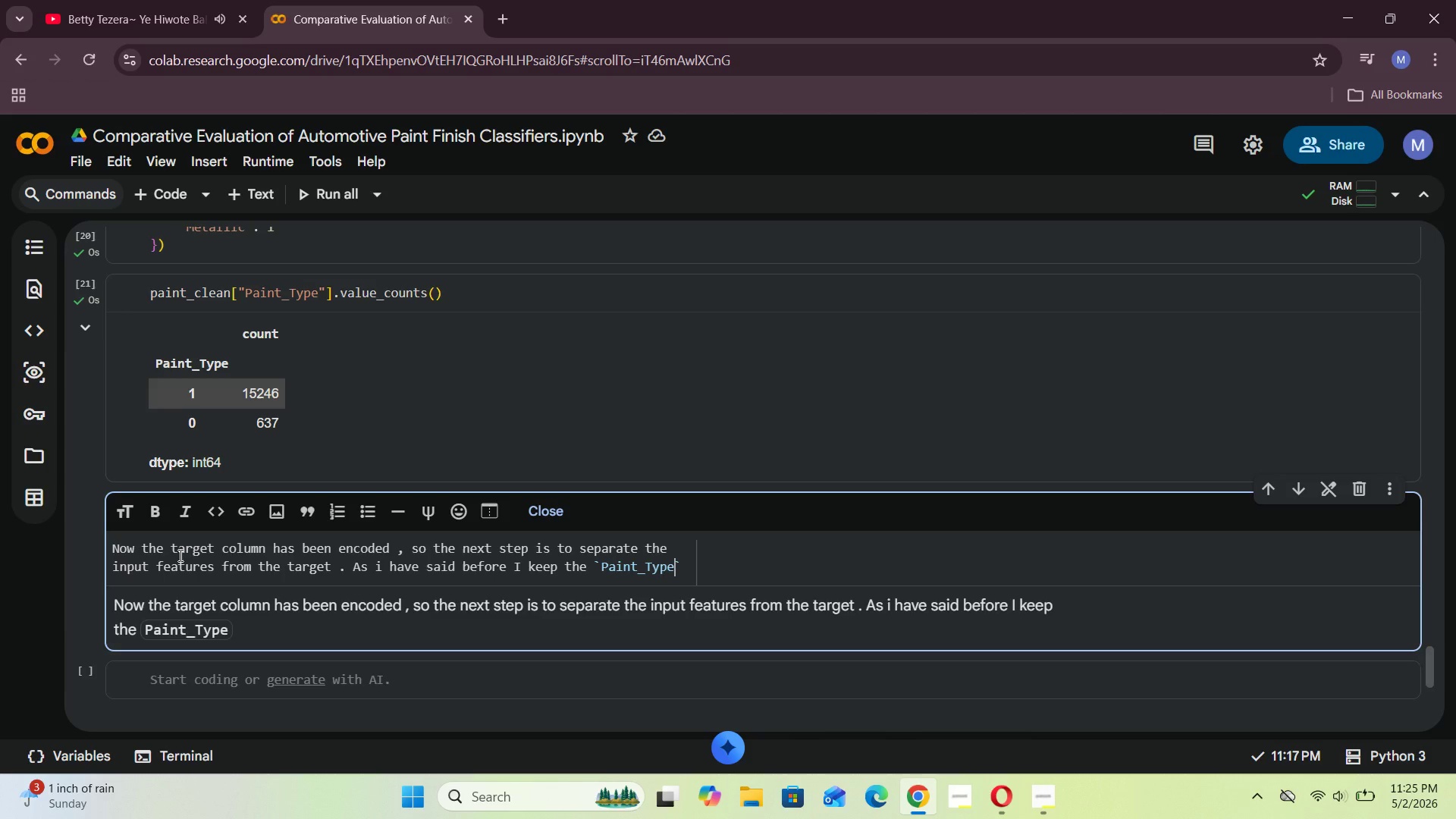 
key(ArrowRight)
 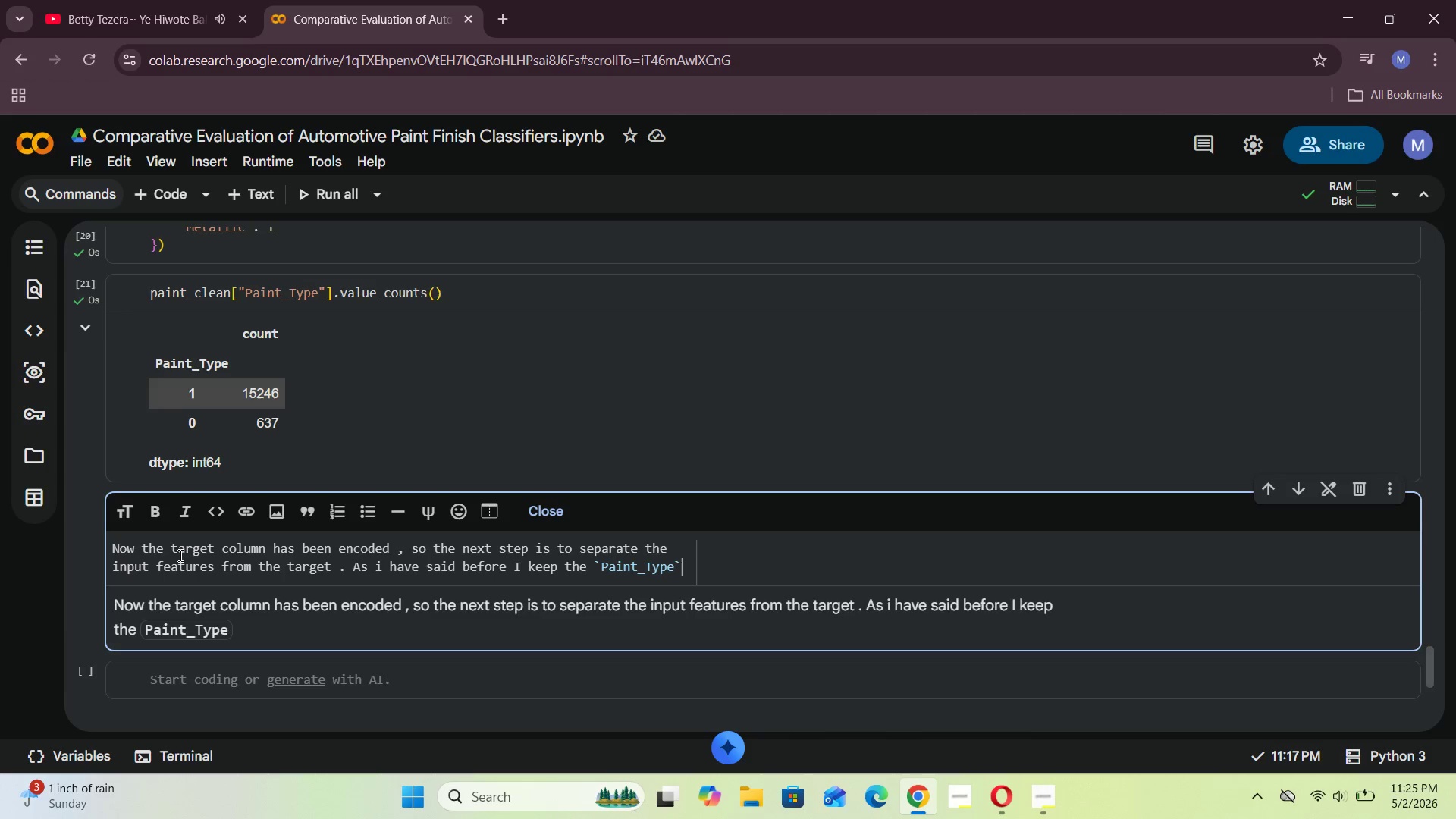 
type( as the )
 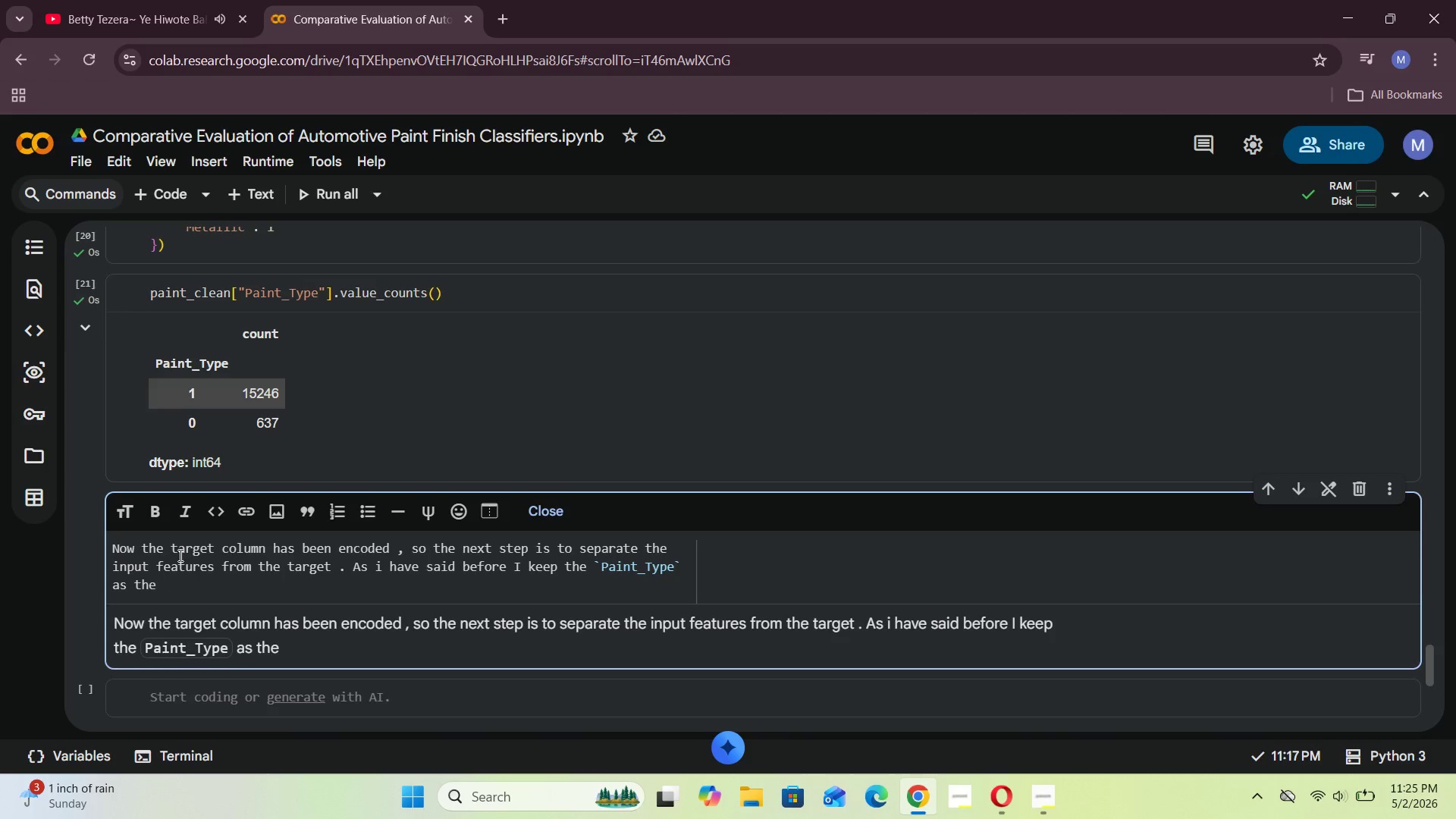 
wait(6.42)
 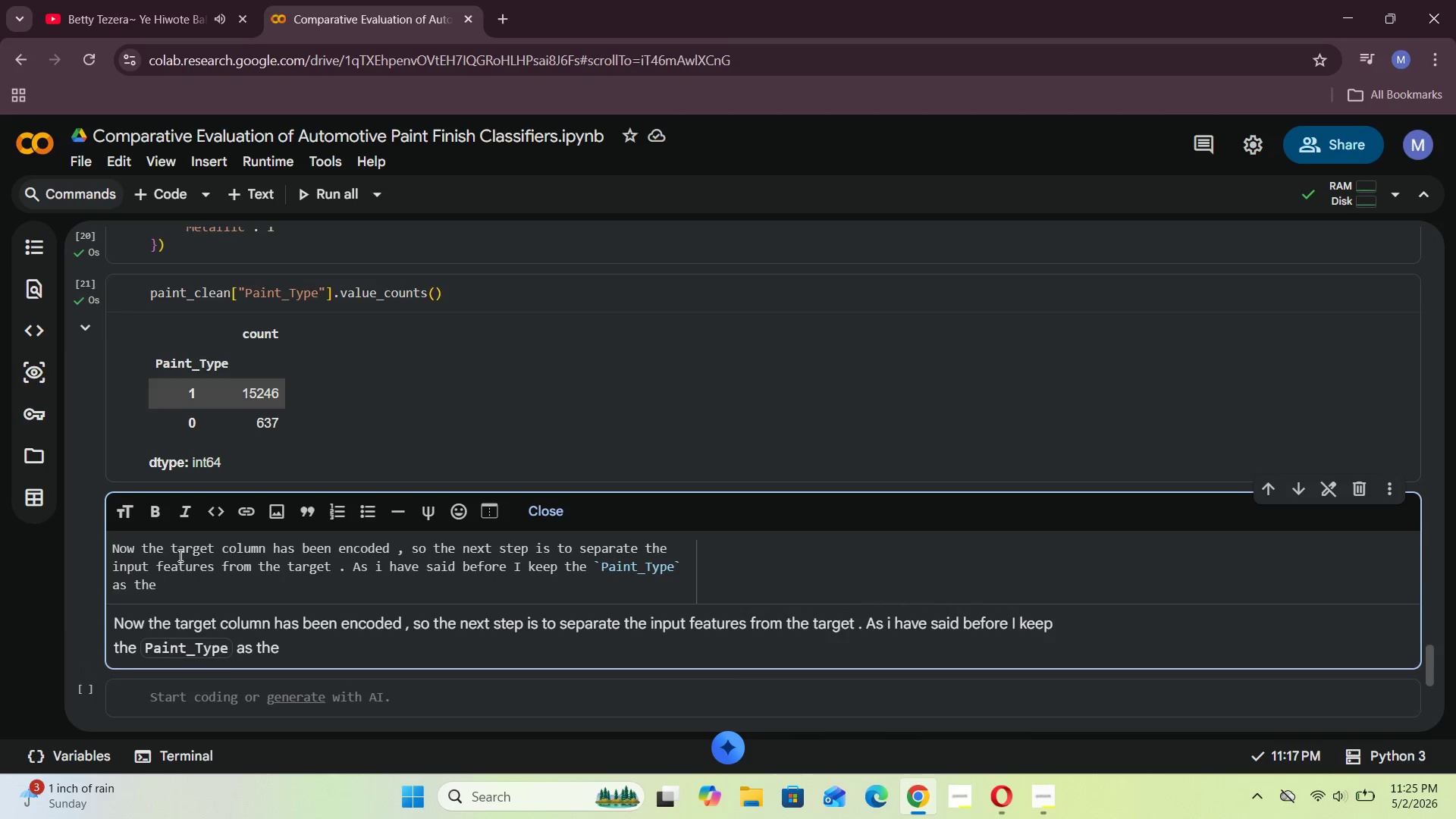 
type(remaining columns as predictor varai)
key(Backspace)
key(Backspace)
type(iabe)
key(Backspace)
type(e and use the remaining )
key(Backspace)
key(Backspace)
key(Backspace)
 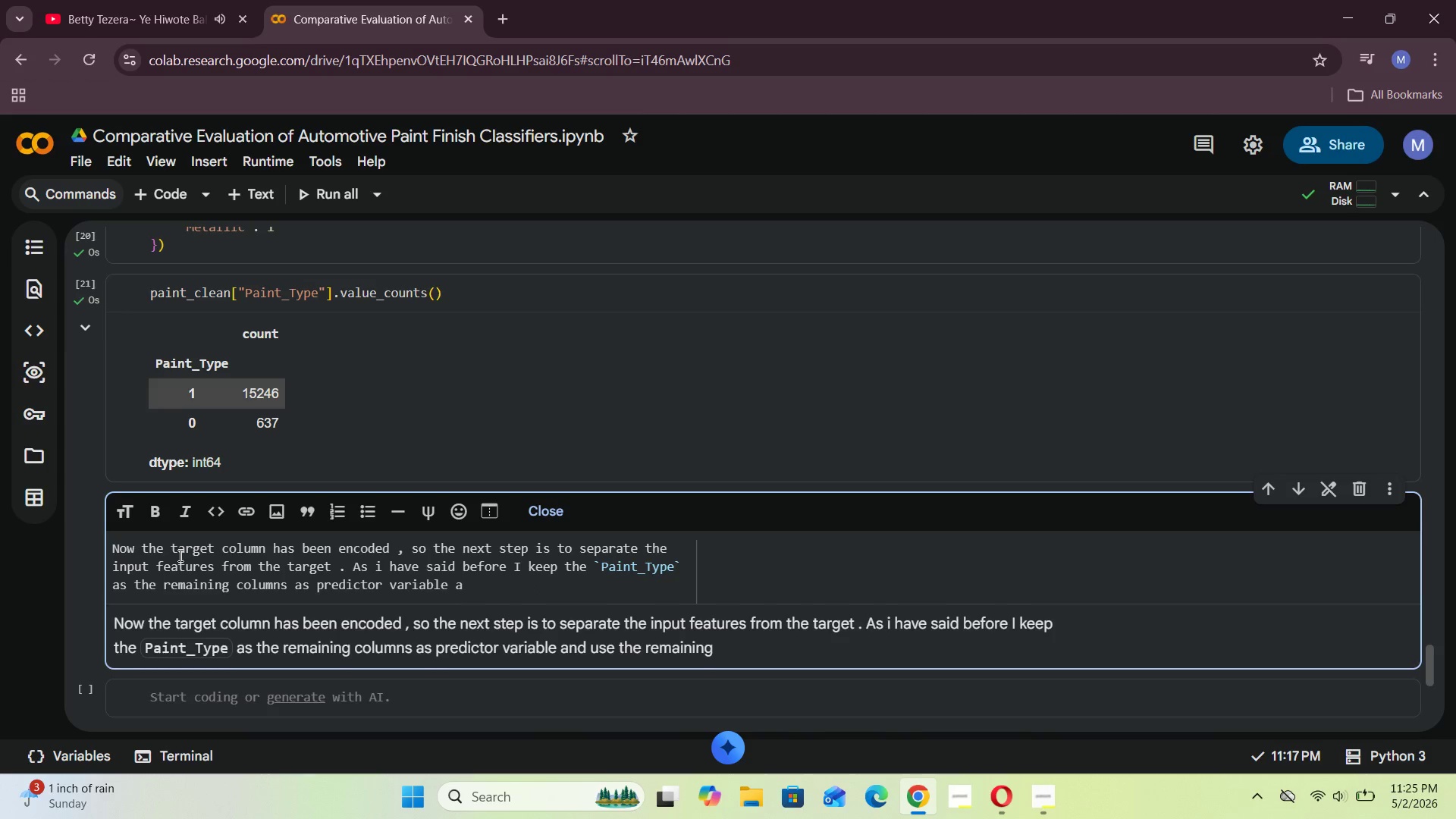 
hold_key(key=ArrowLeft, duration=0.31)
 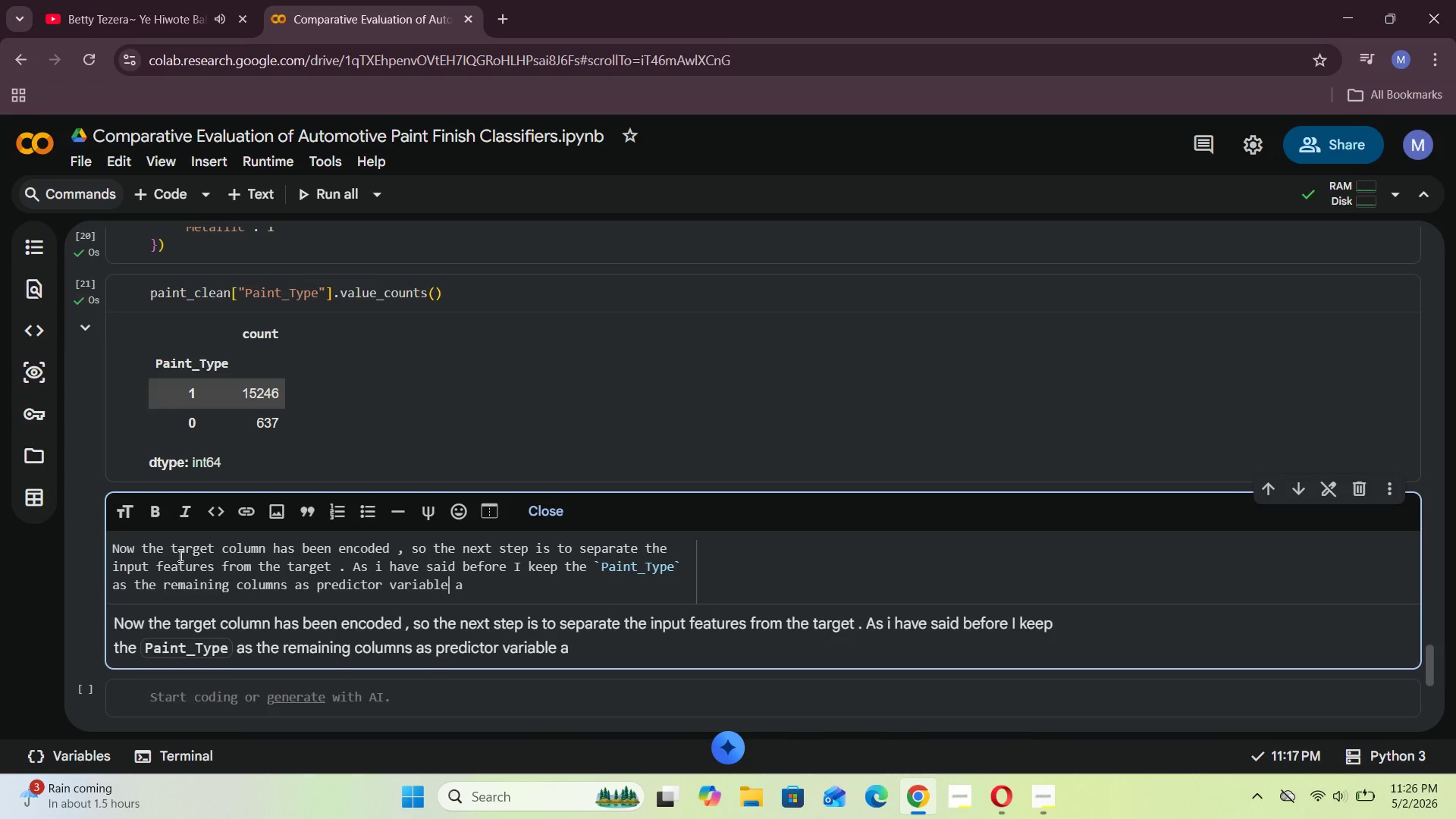 
hold_key(key=ArrowLeft, duration=0.33)
 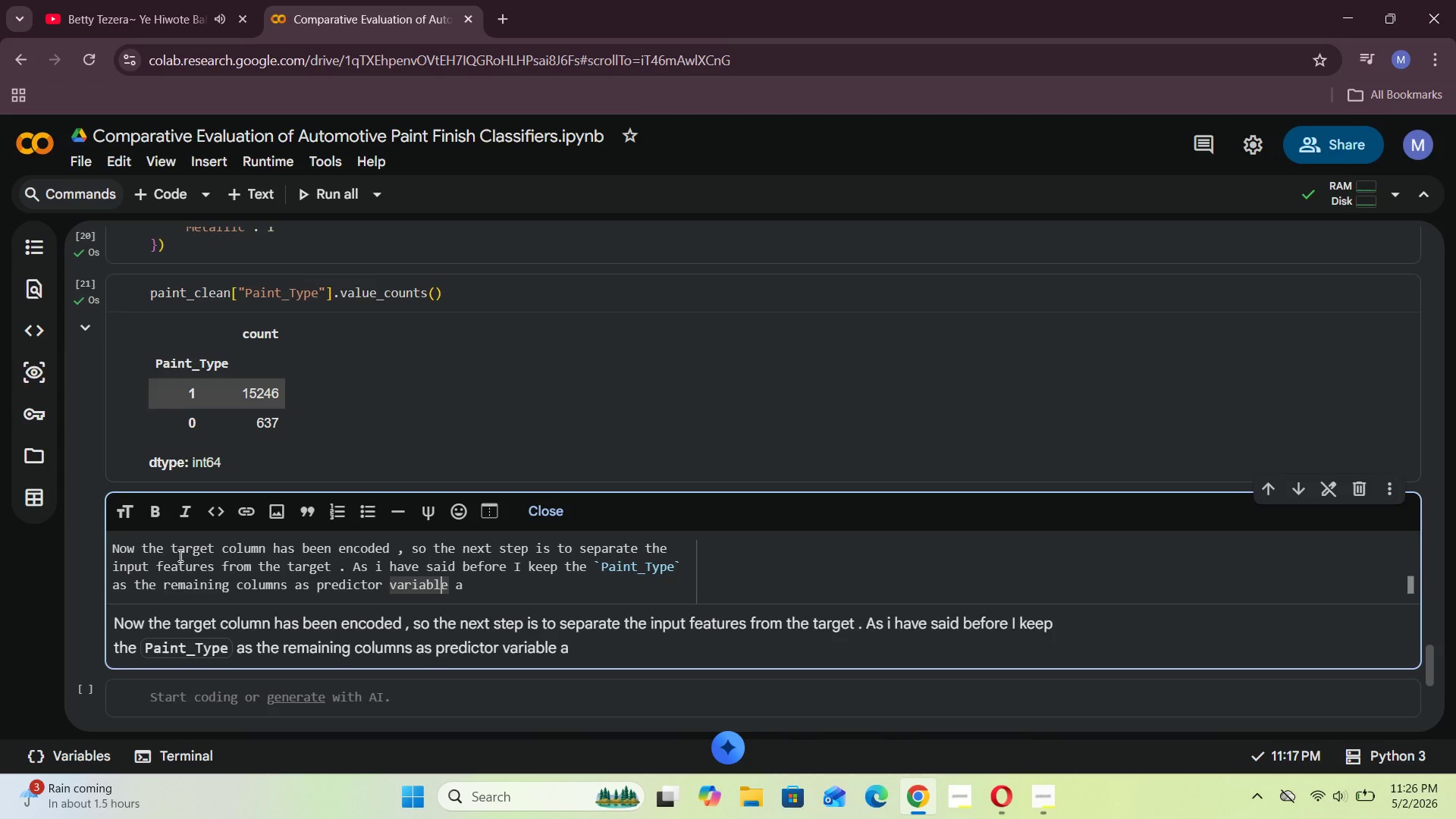 
hold_key(key=ArrowLeft, duration=0.8)
 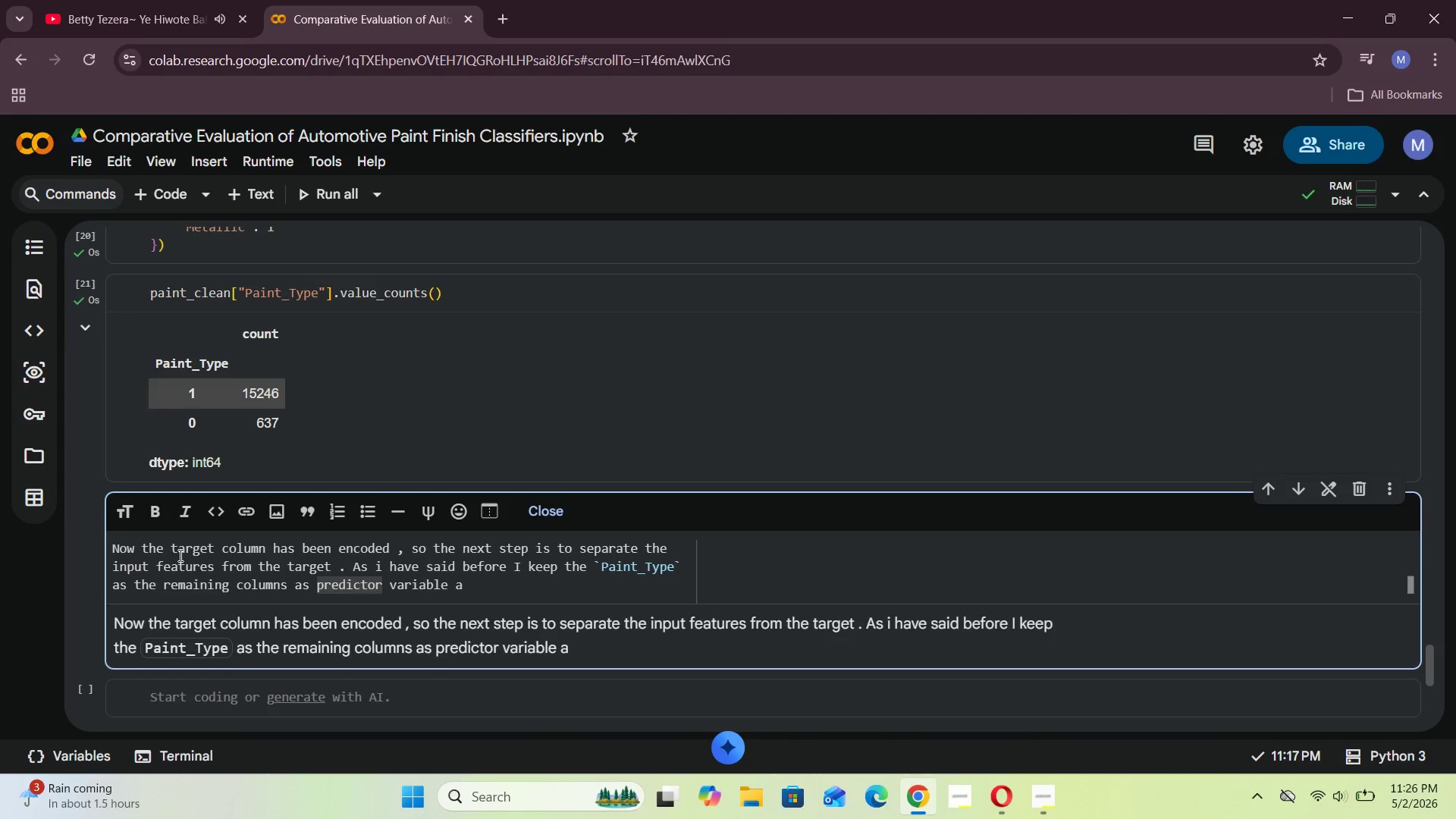 
key(ArrowRight)
 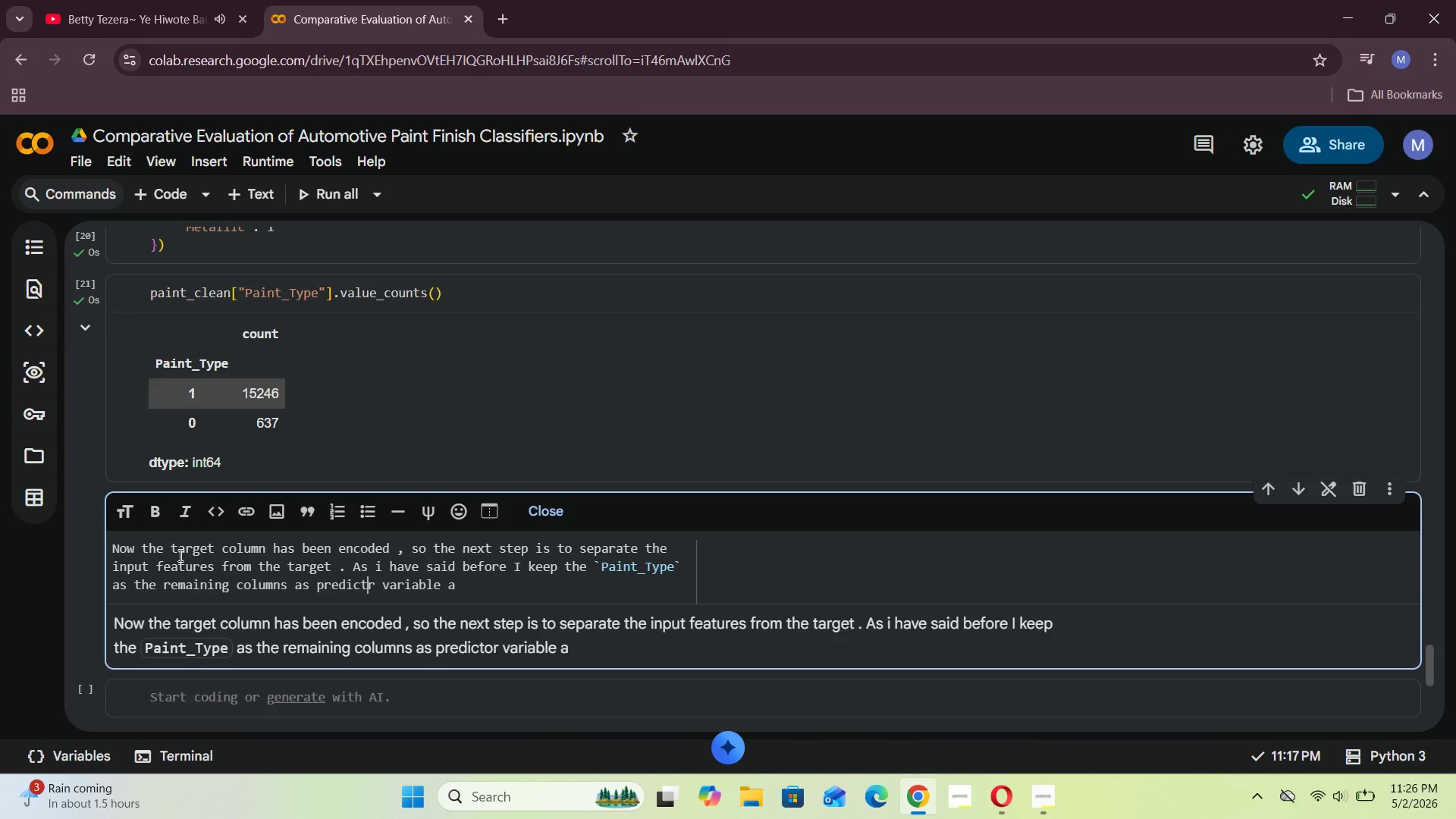 
key(Backspace)
key(Backspace)
key(Backspace)
key(Backspace)
key(Backspace)
key(Backspace)
key(Backspace)
key(Backspace)
type(ta)
 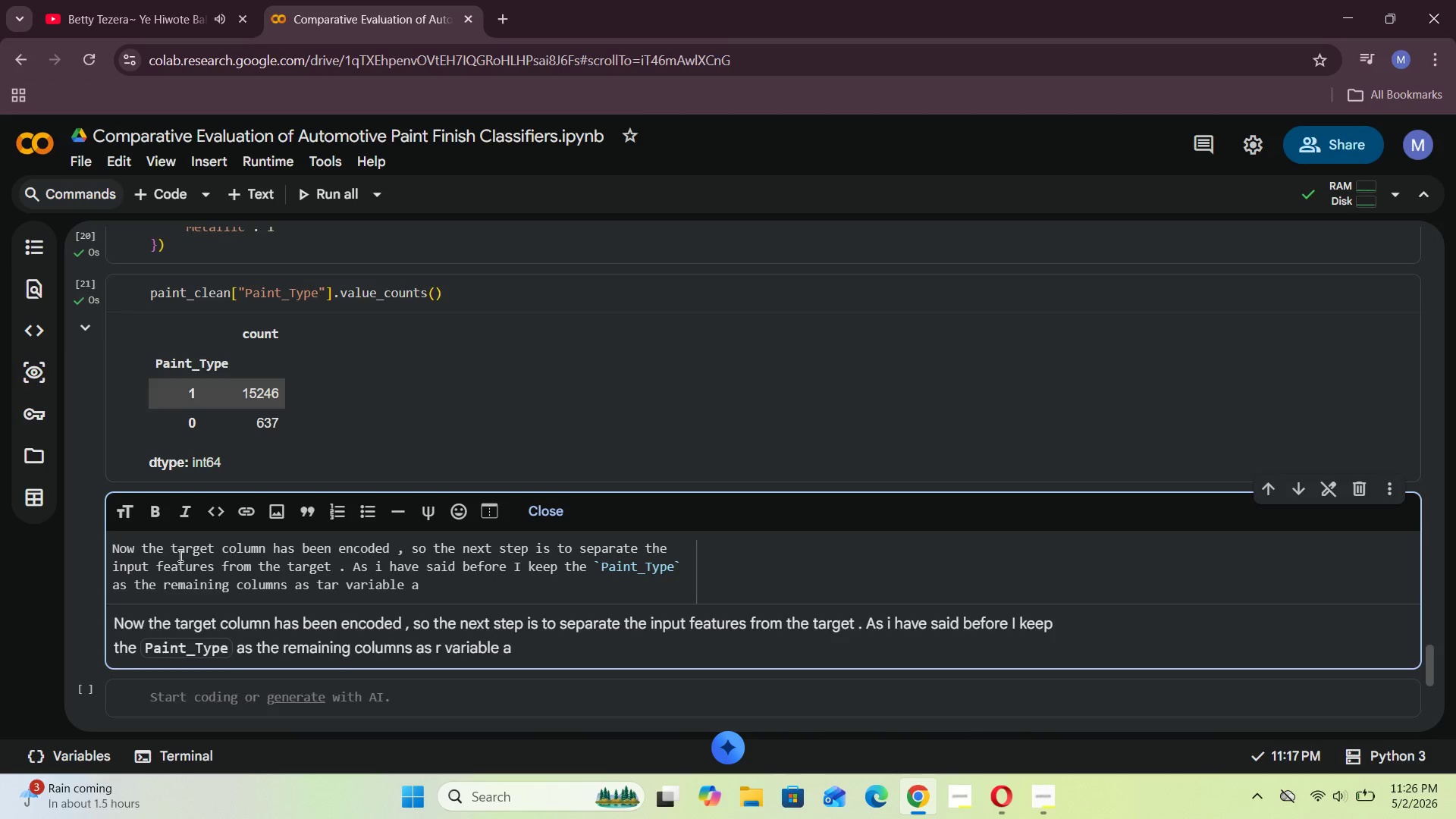 
key(ArrowRight)
 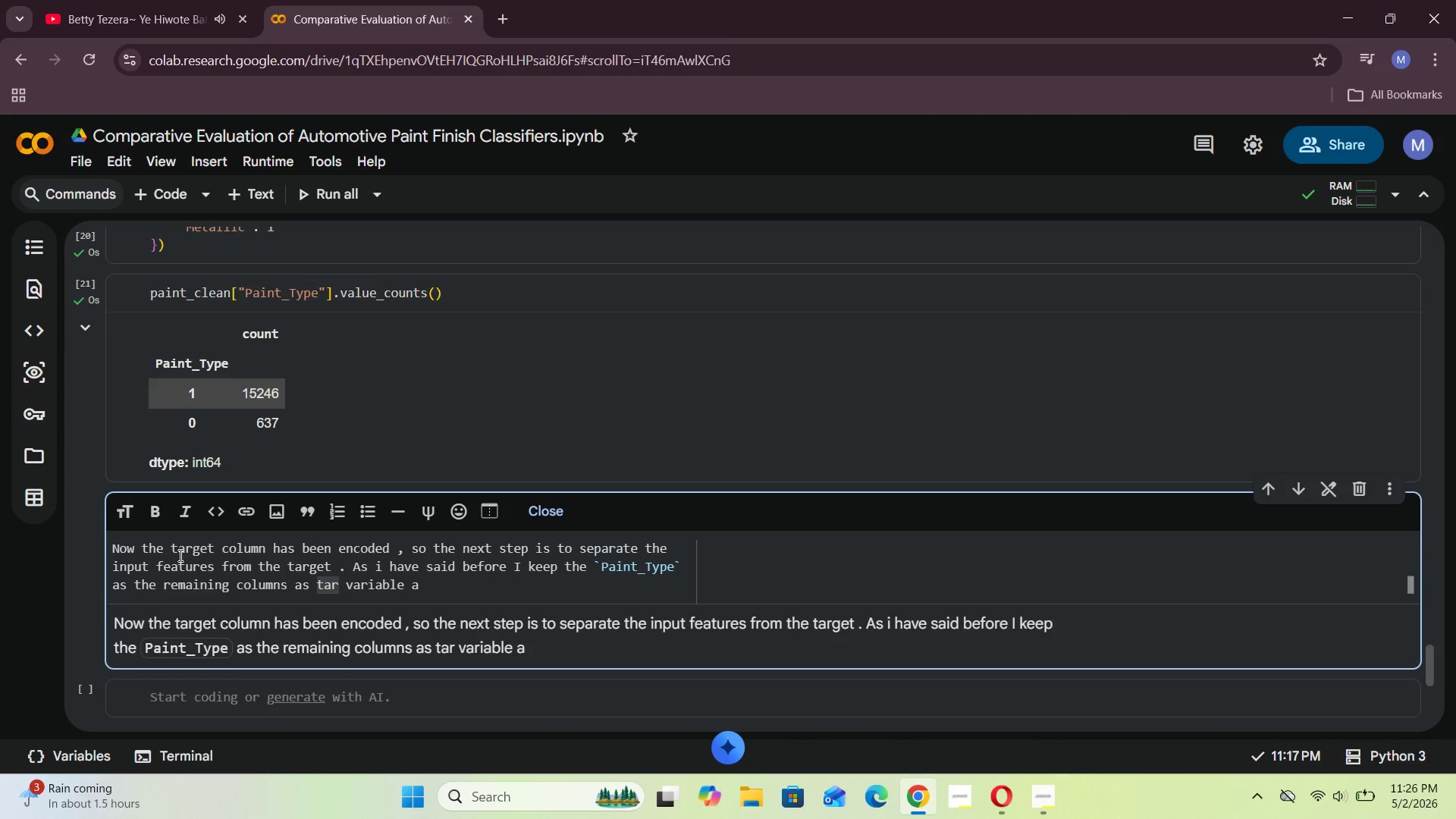 
type(get)
 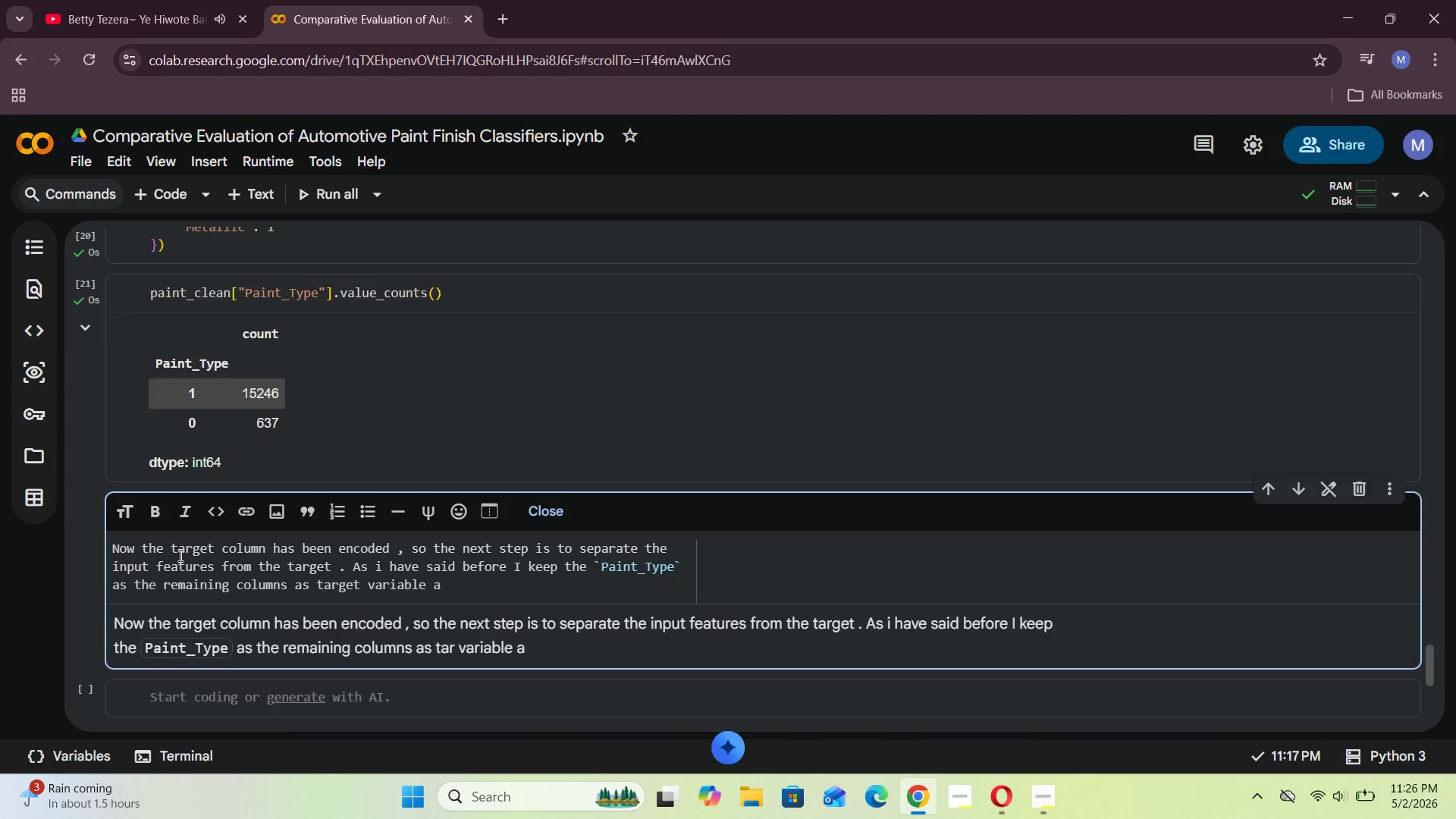 
hold_key(key=ArrowRight, duration=0.75)
 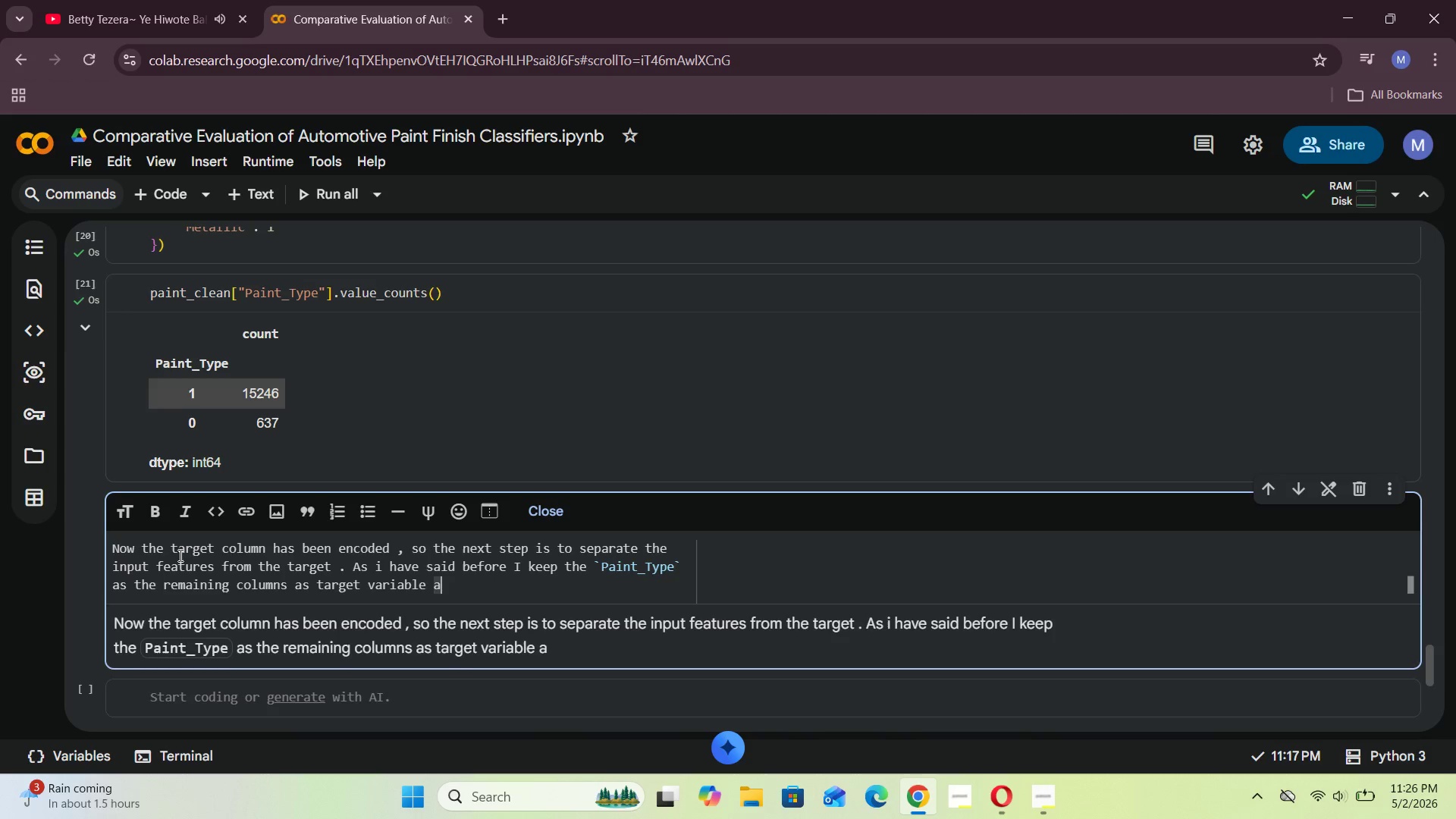 
key(ArrowRight)
 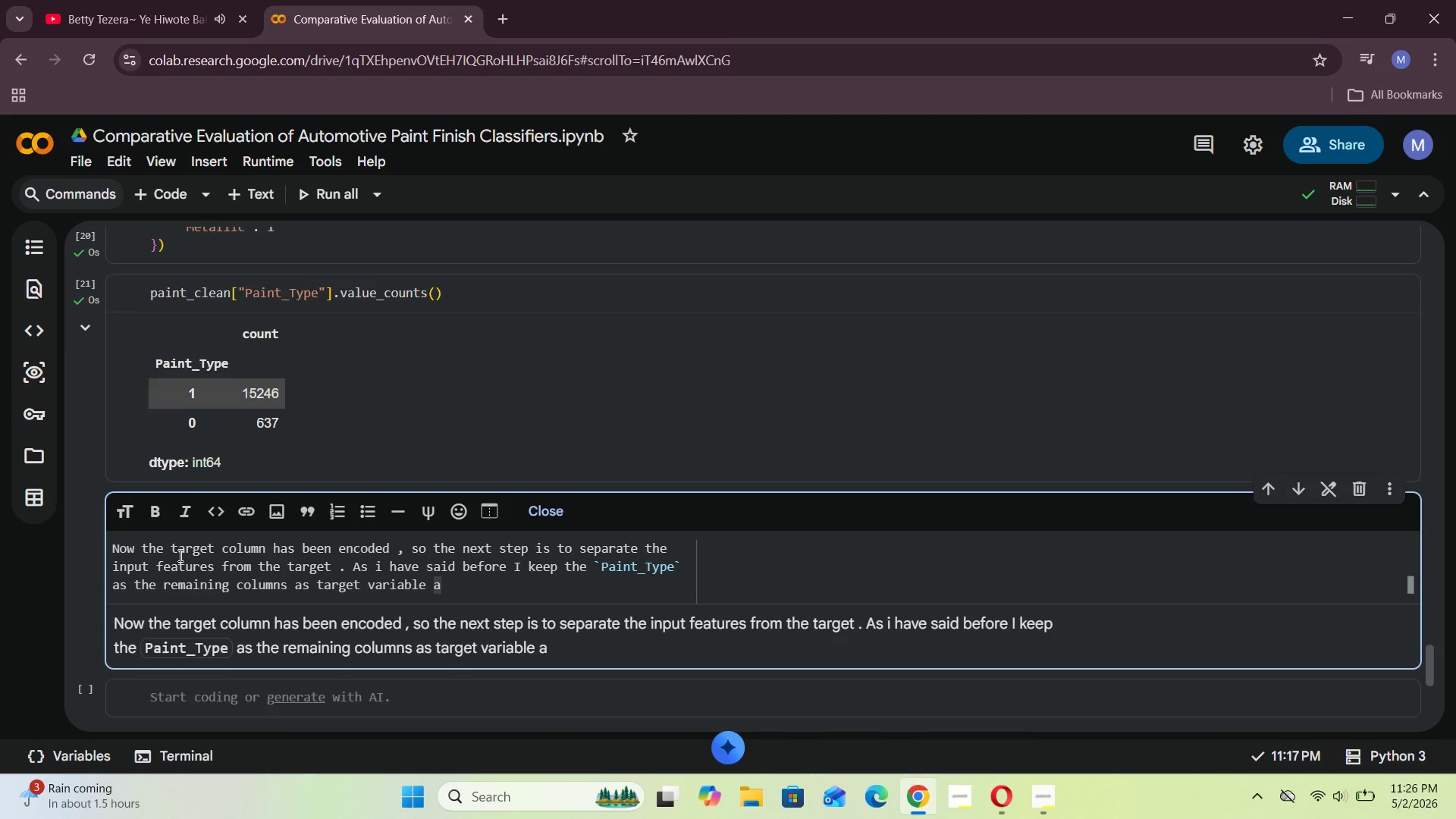 
type(nd the oh)
key(Backspace)
type(ther columns as predictor varibales for the classification model . )
 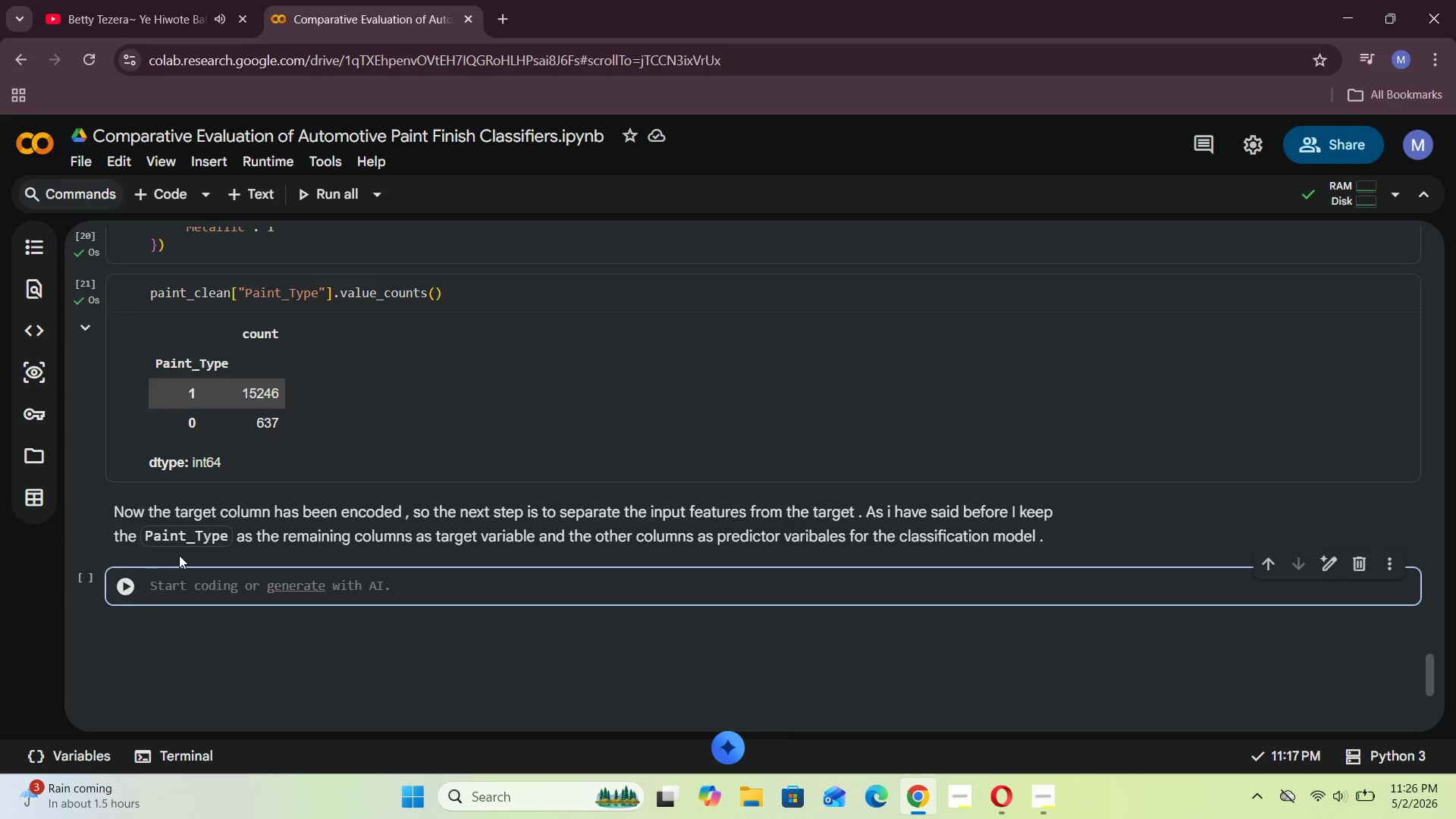 
key(Shift+Enter)
 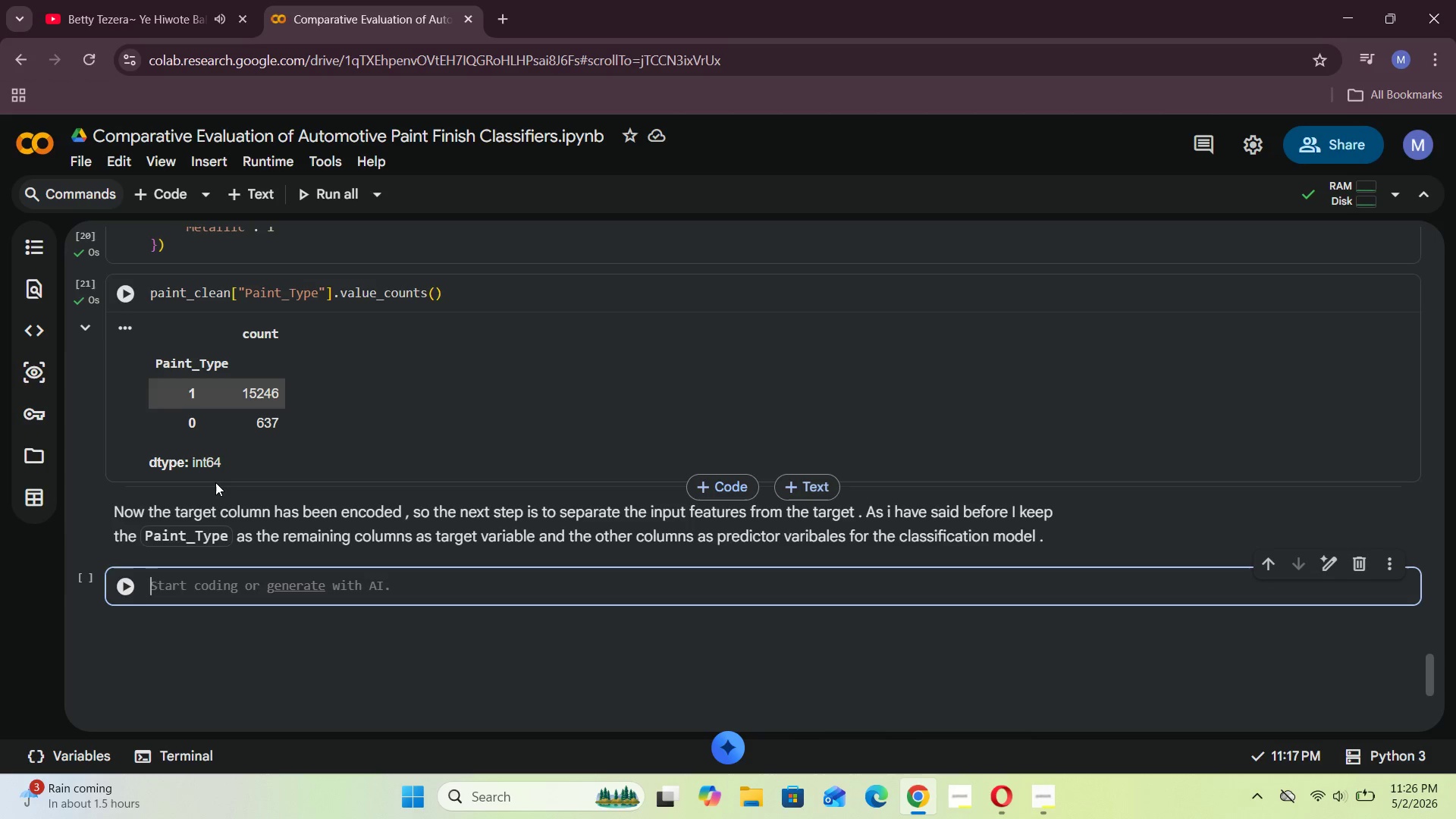 
wait(6.67)
 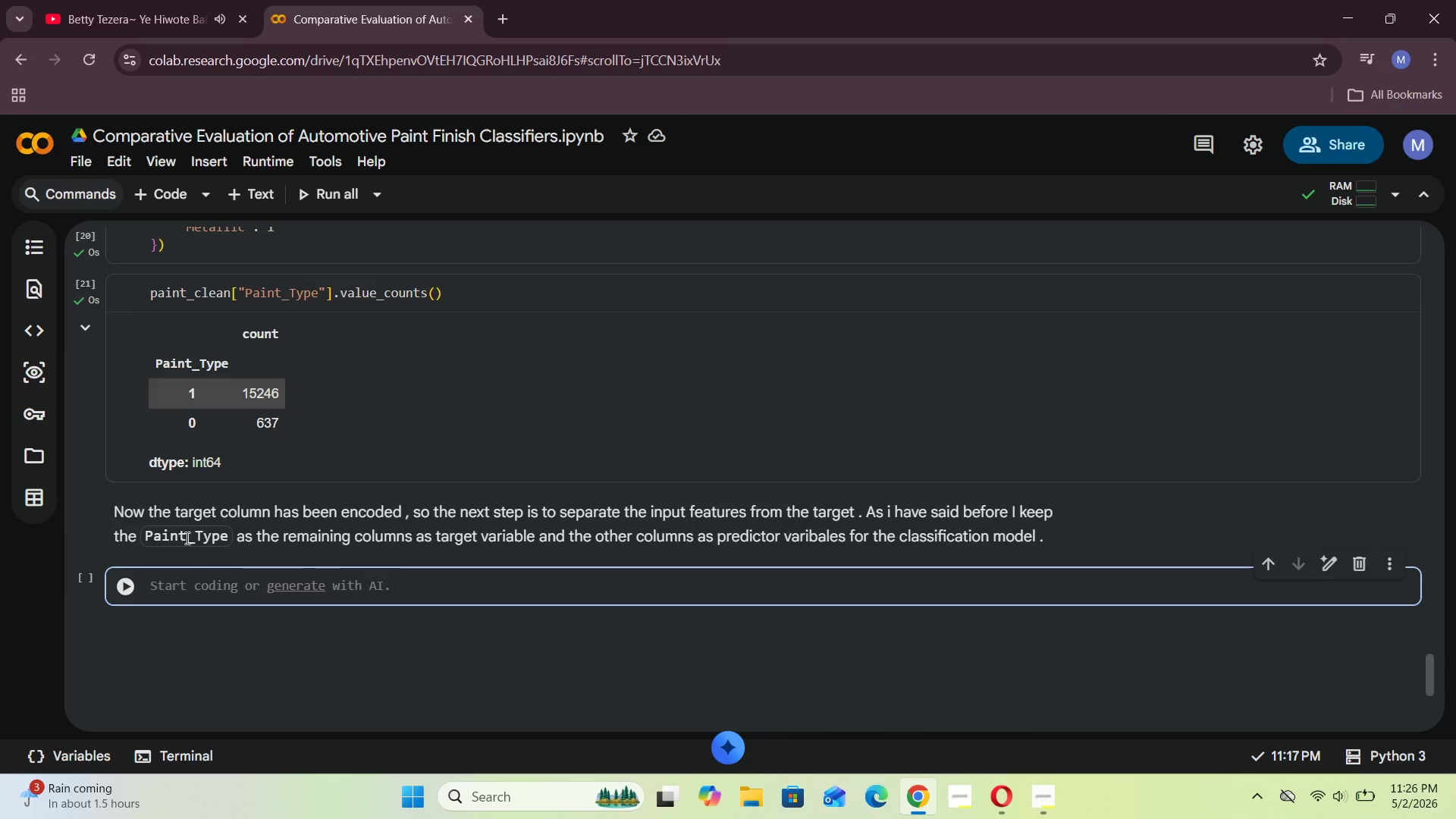 
scroll: coordinate [218, 485], scroll_direction: none, amount: 0.0
 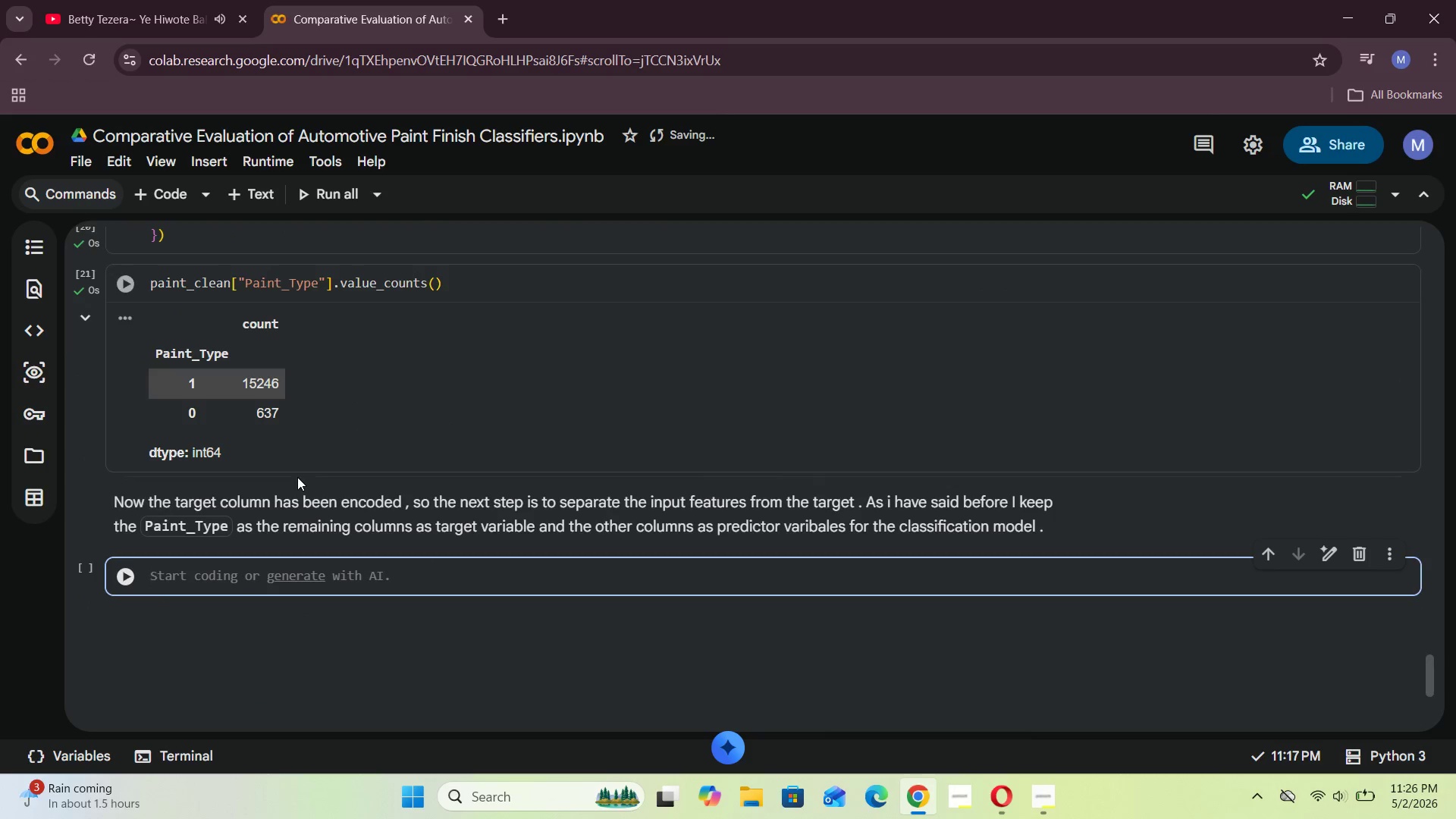 
left_click([323, 529])
 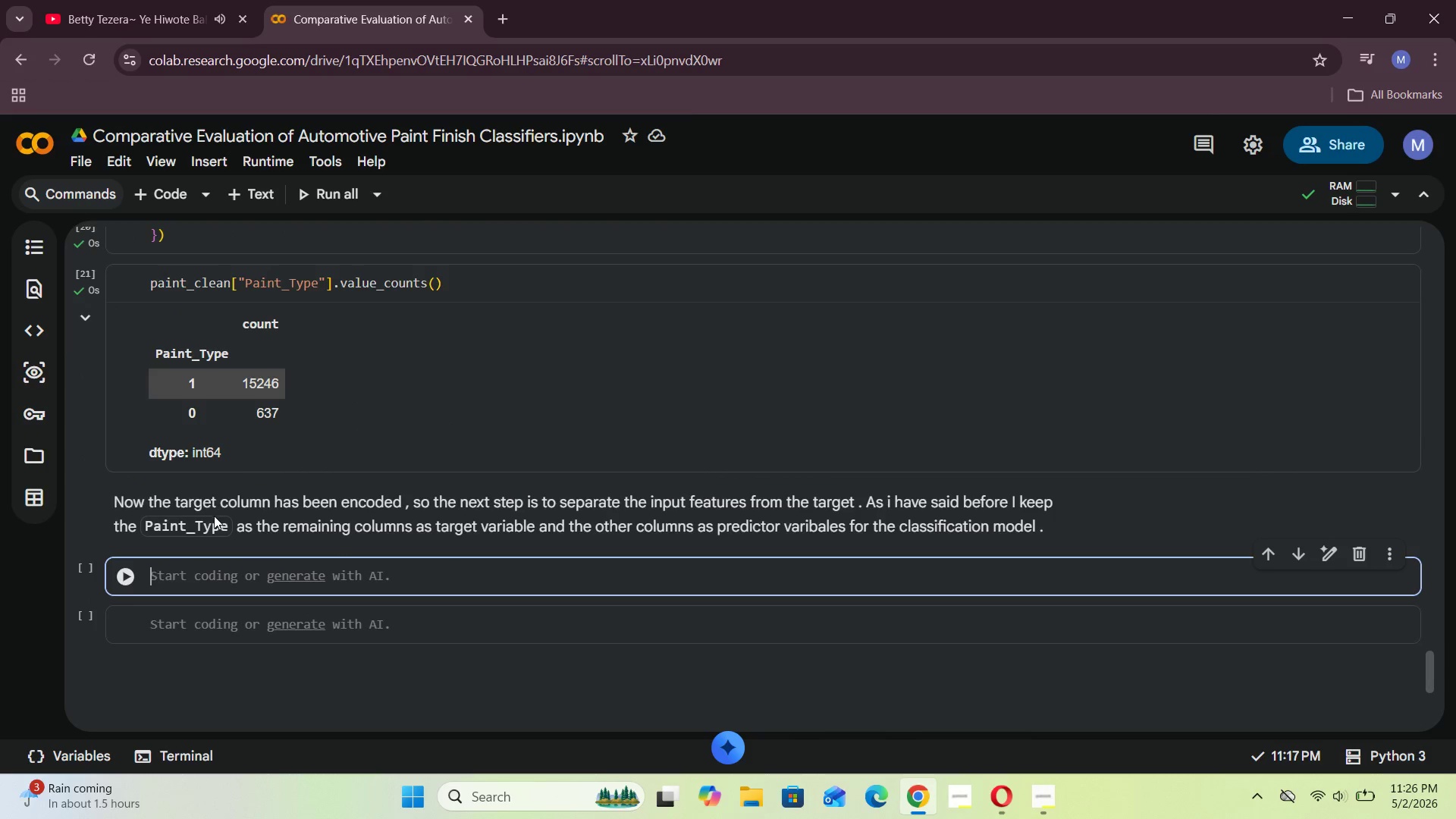 
left_click([195, 578])
 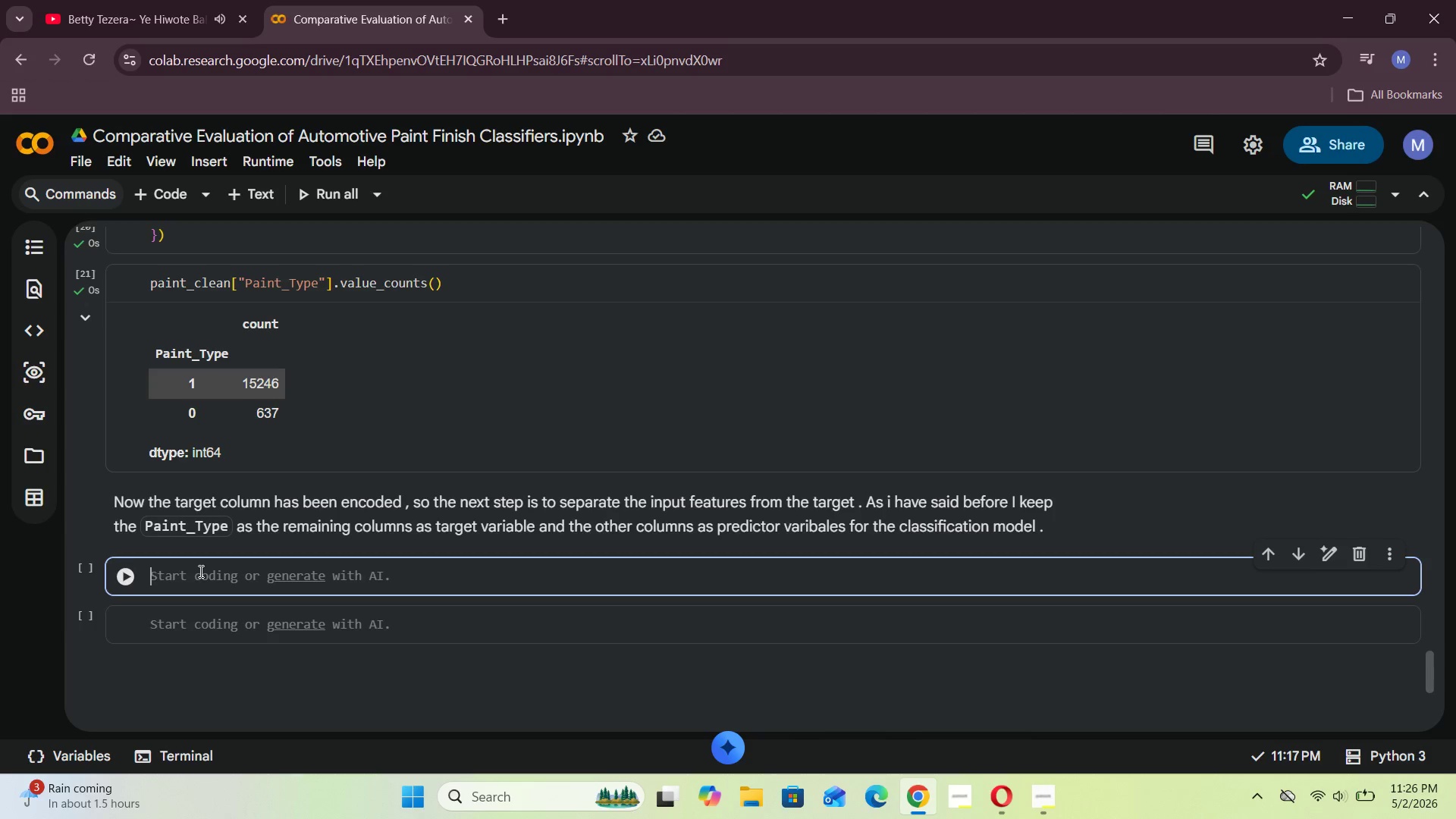 
wait(11.25)
 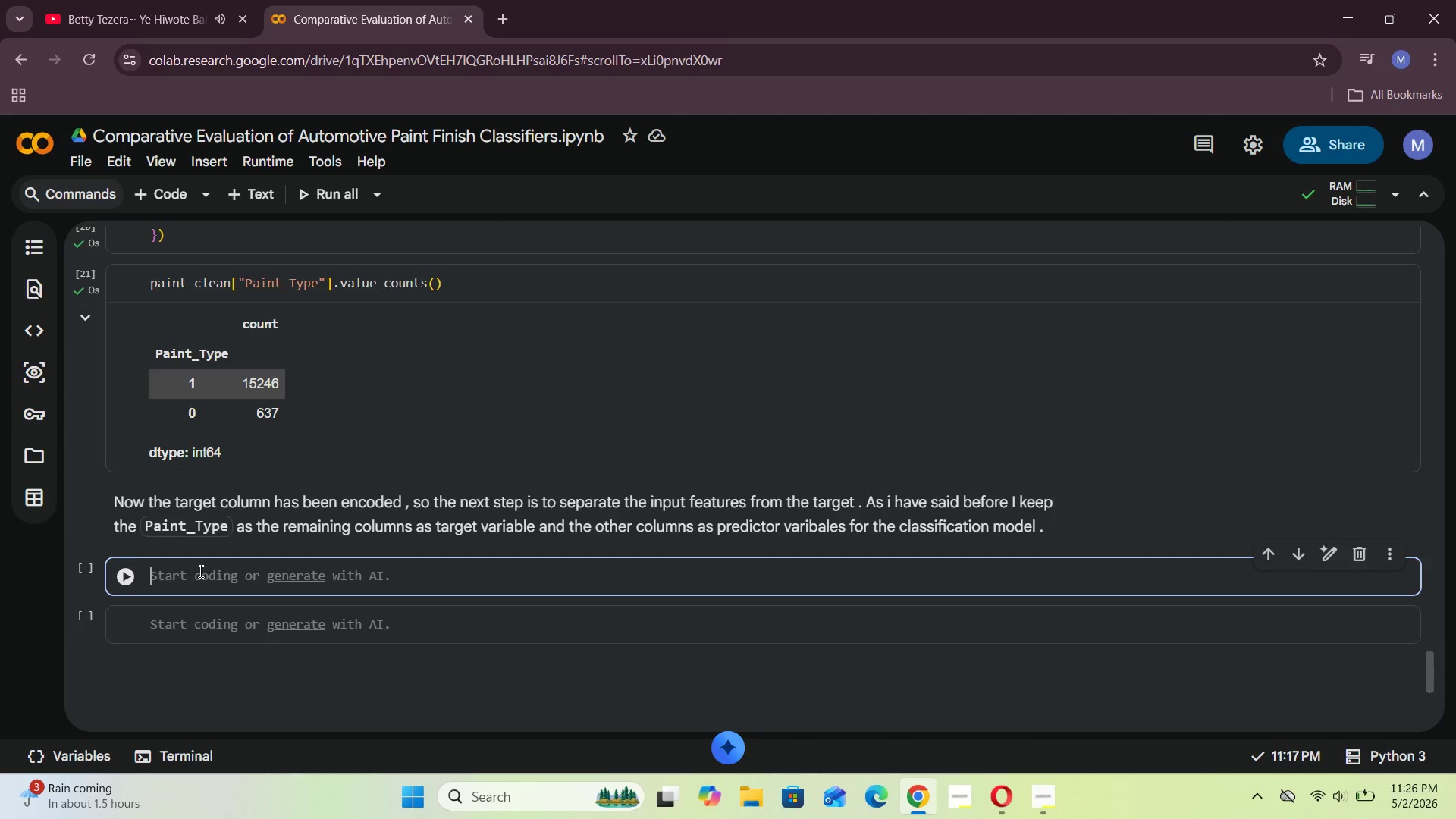 
type(paint_clean.columns.tolist()
 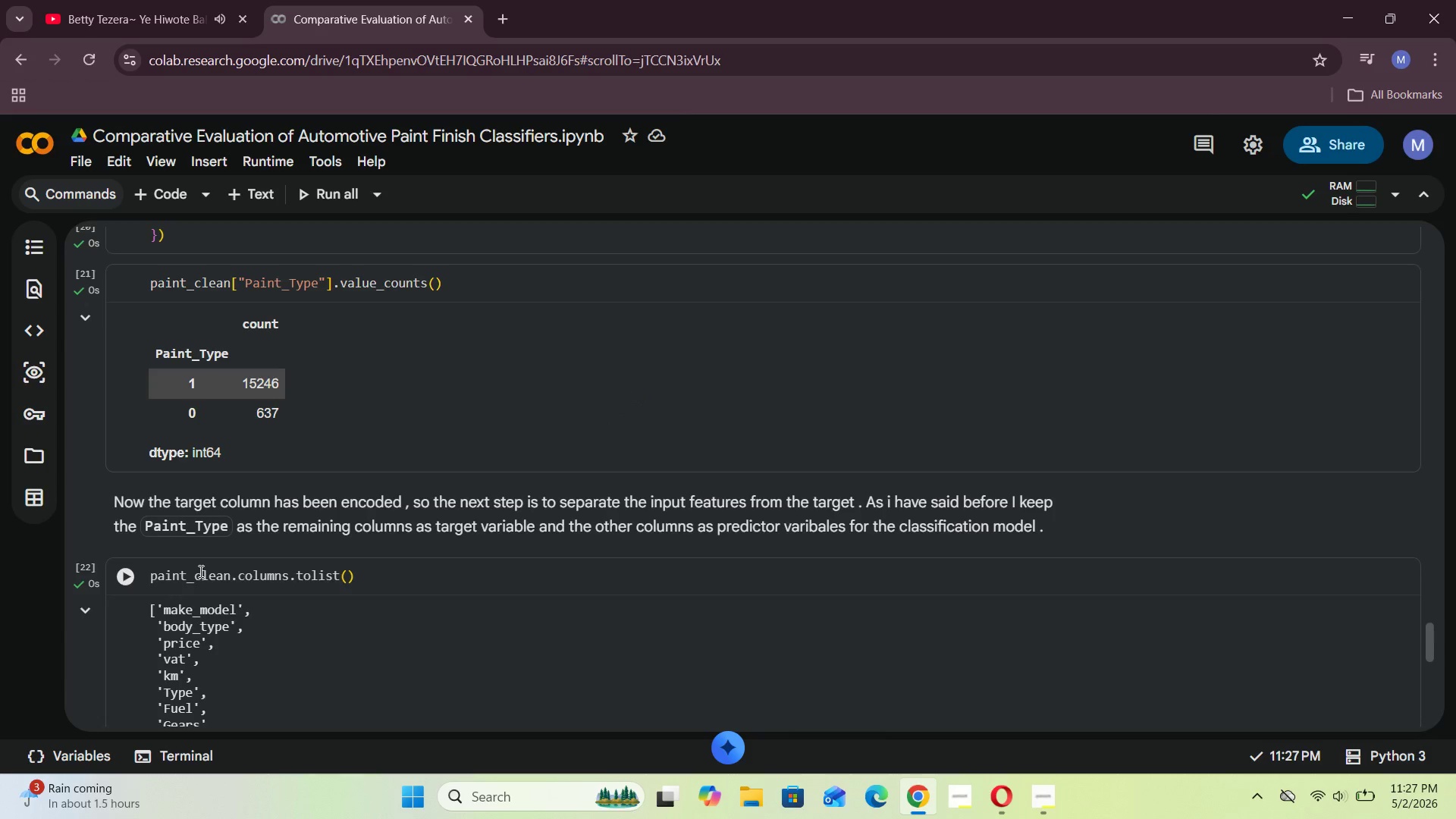 
 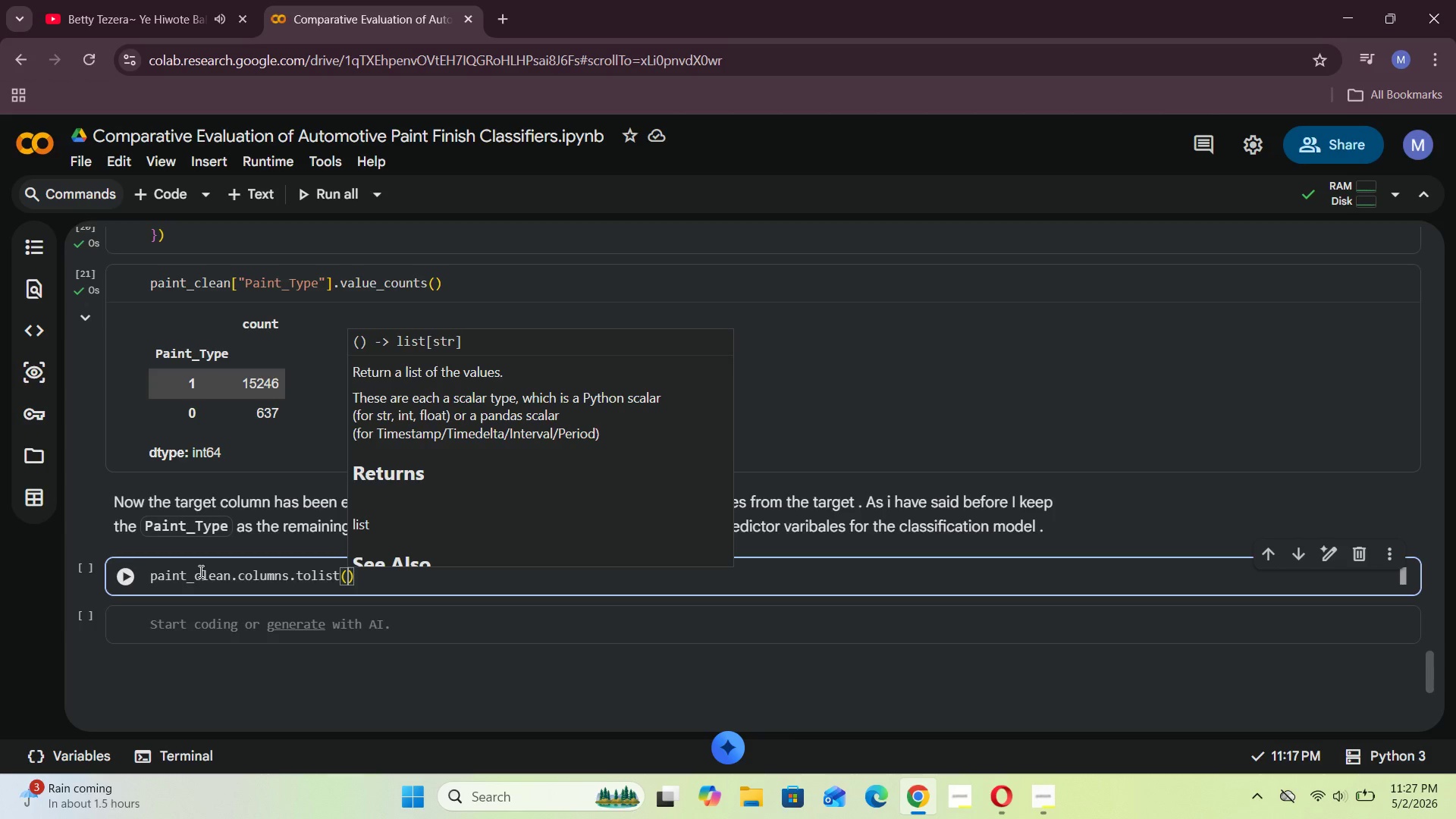 
key(Shift+Enter)
 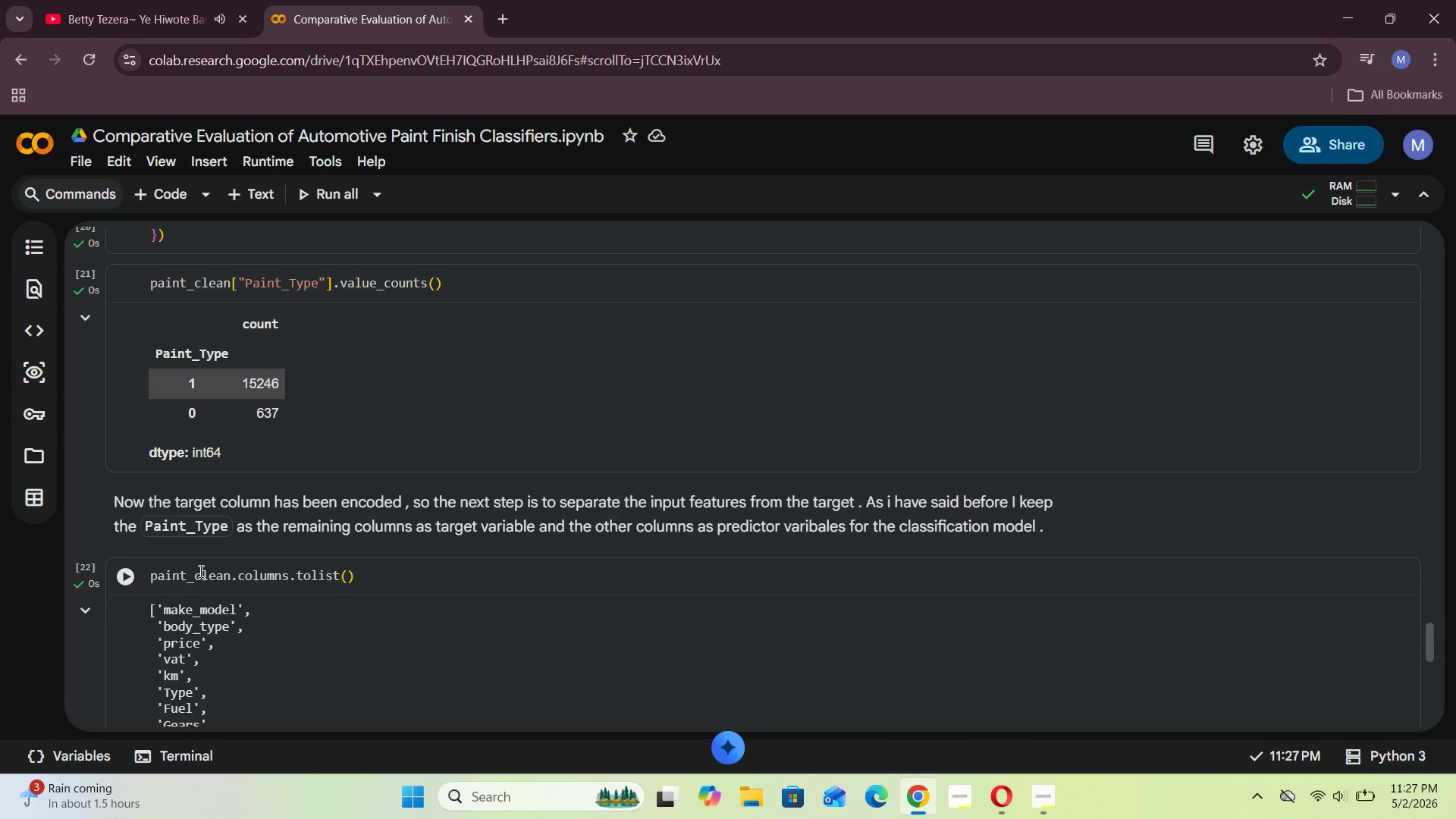 
scroll: coordinate [245, 596], scroll_direction: down, amount: 3.0
 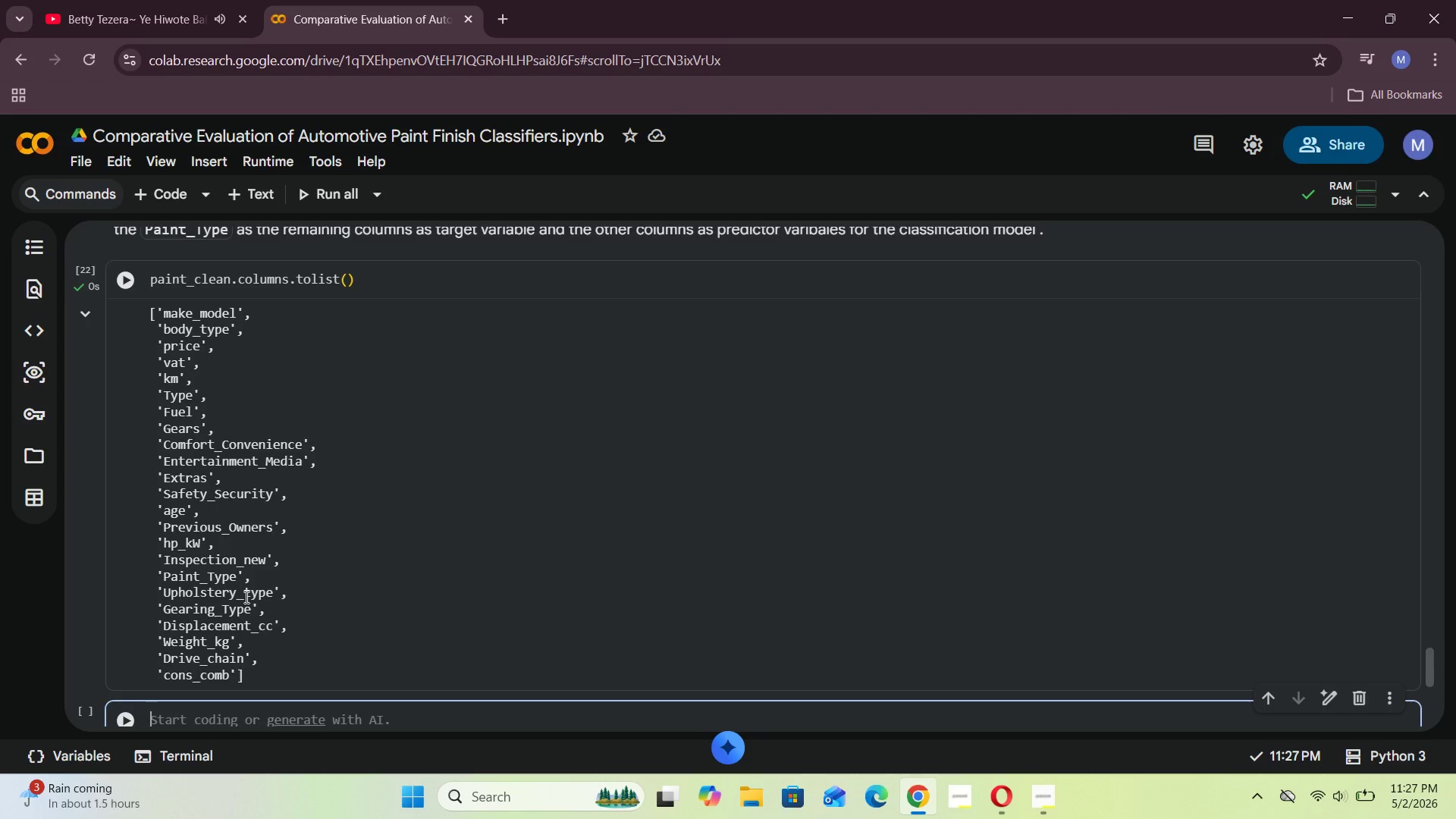 
wait(42.48)
 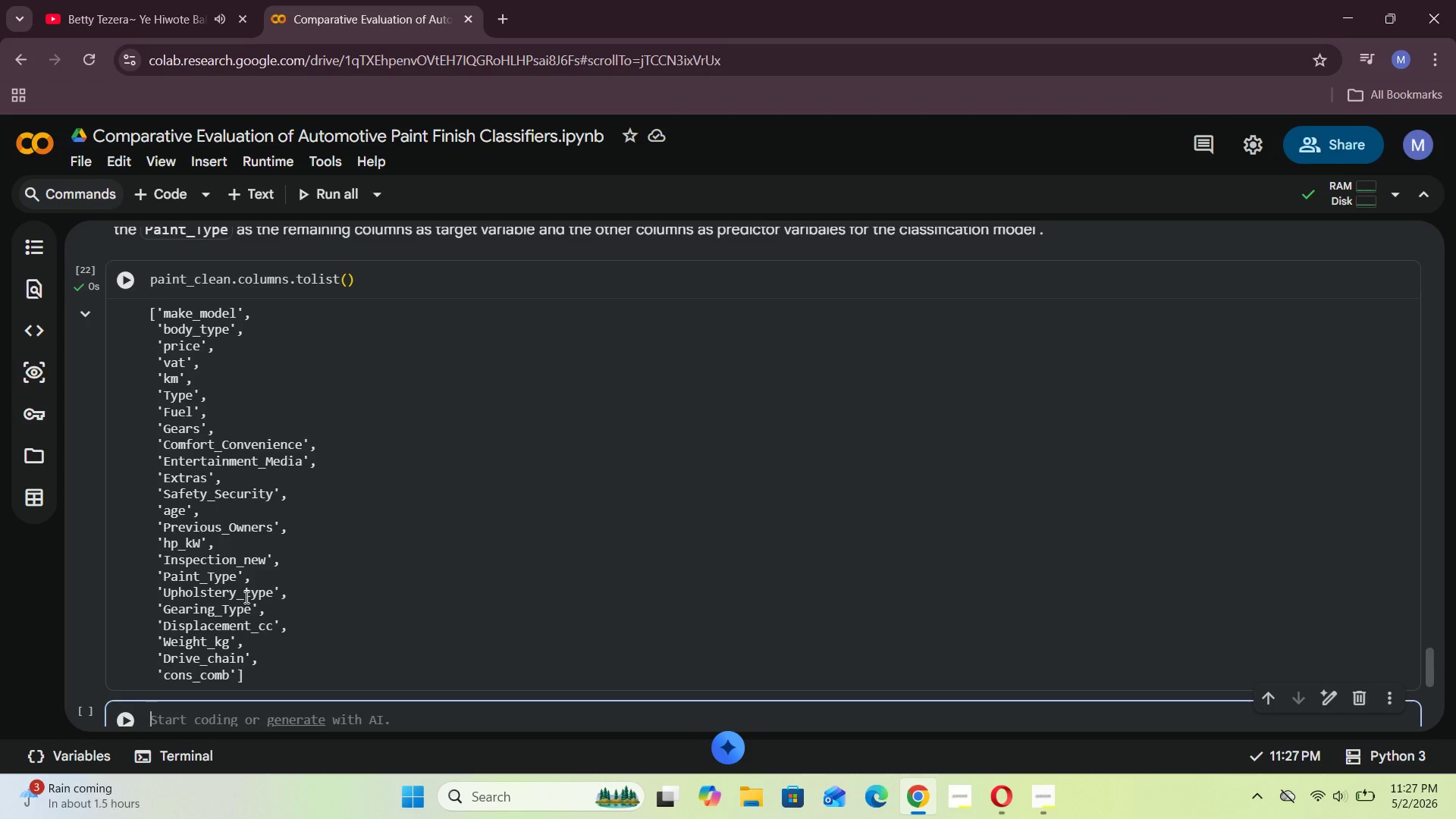 
scroll: coordinate [253, 560], scroll_direction: down, amount: 1.0
 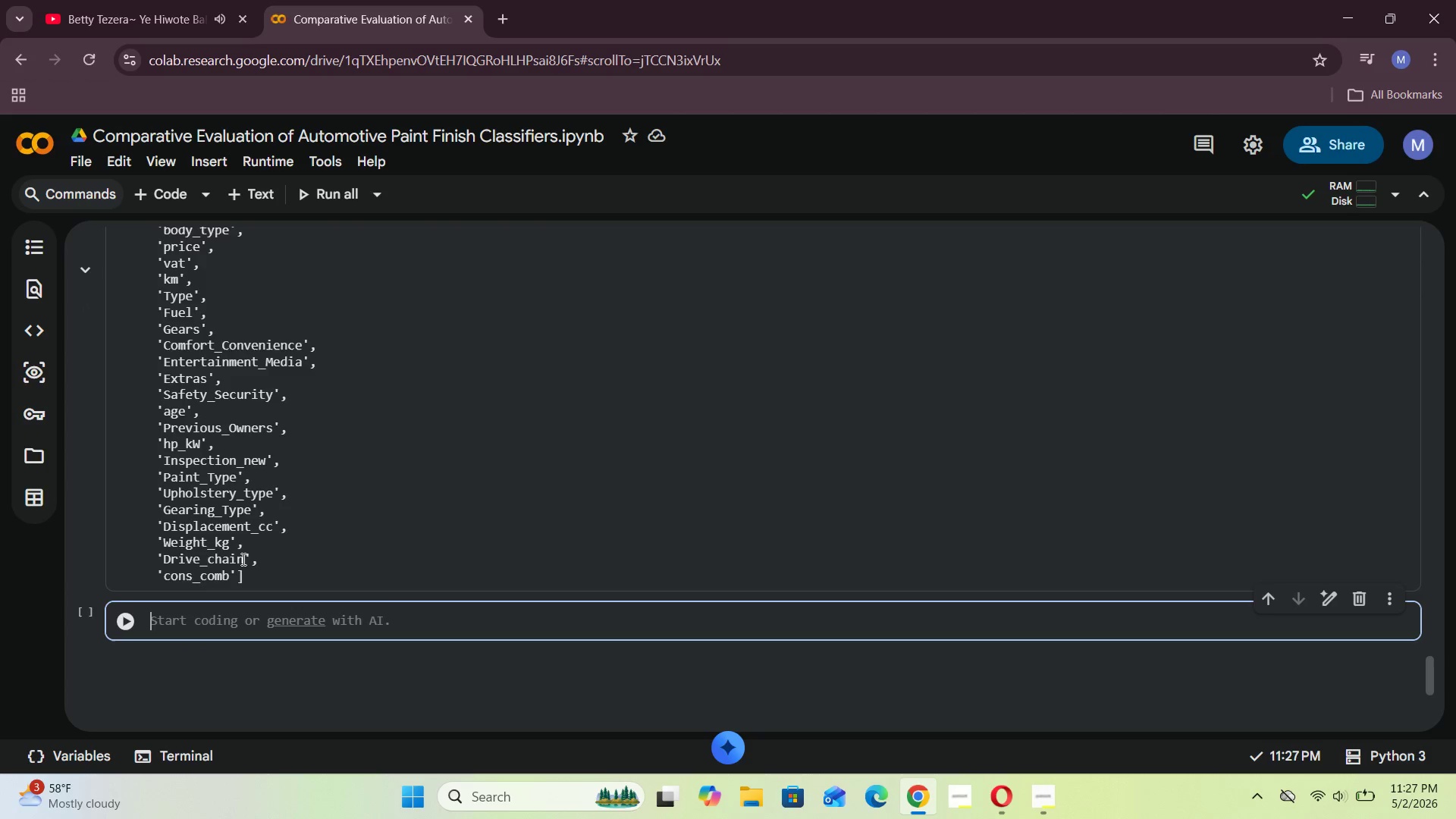 
scroll: coordinate [257, 544], scroll_direction: none, amount: 0.0
 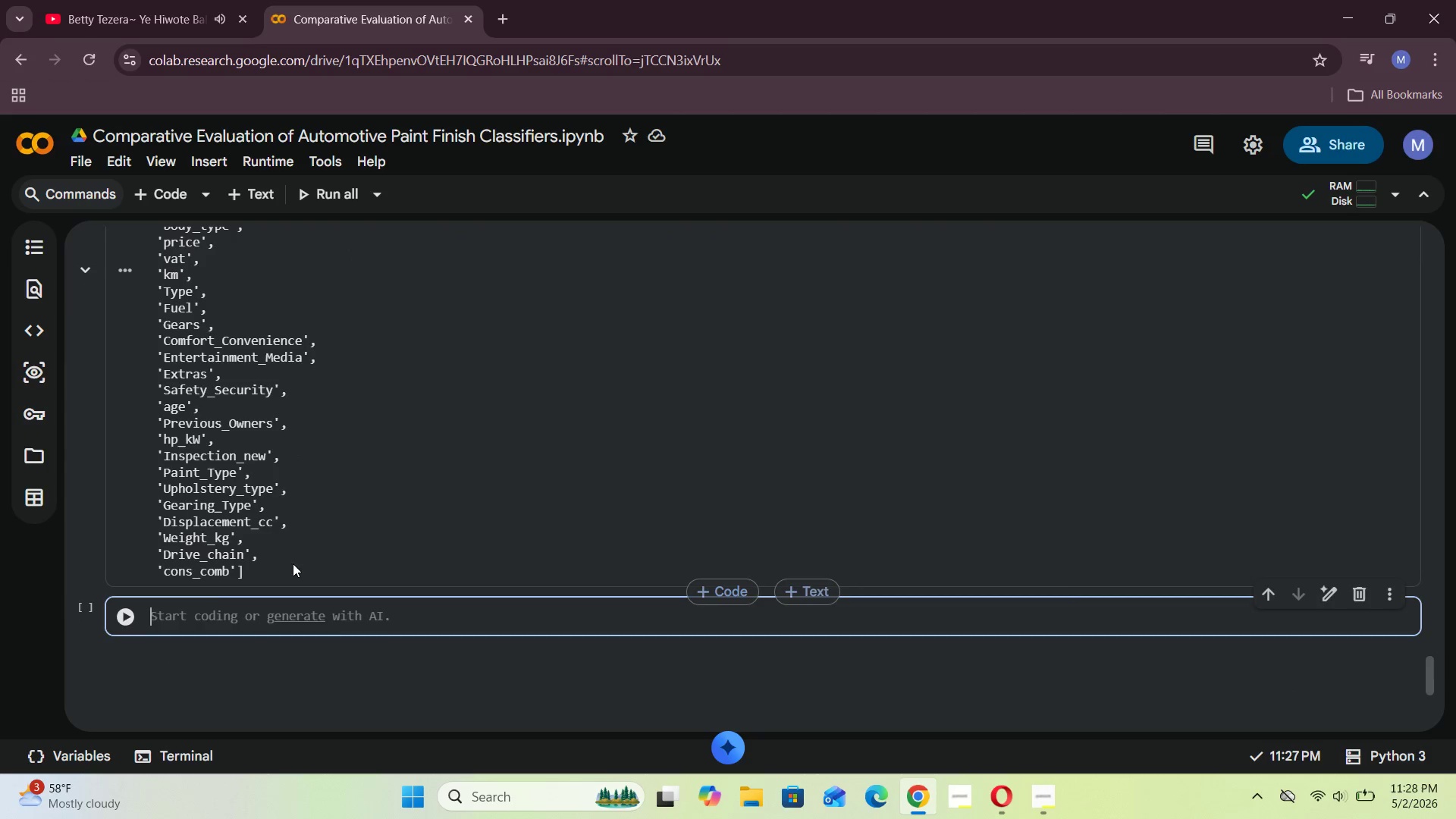 
left_click([193, 609])
 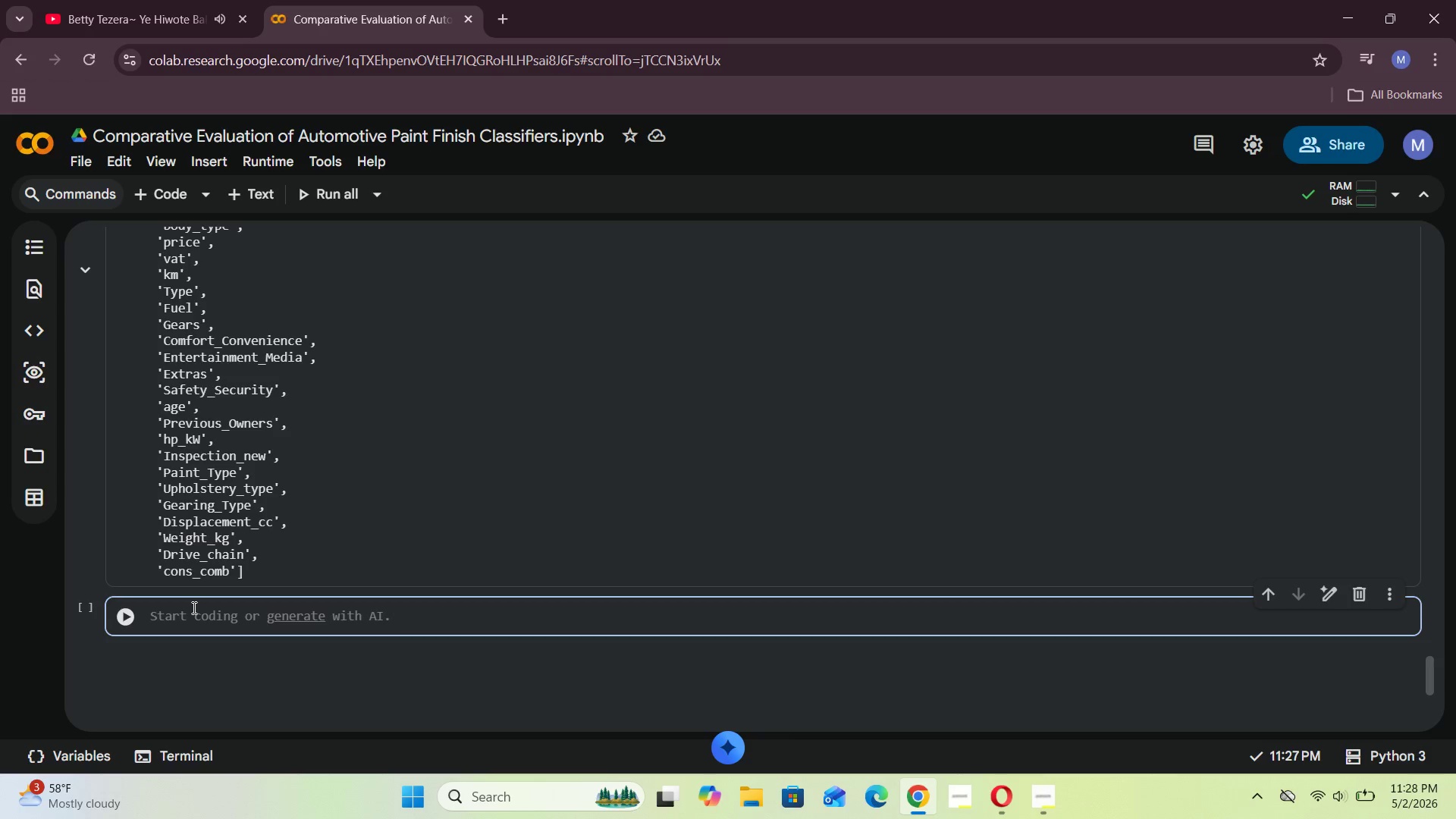 
type(paint_clean.frop)
key(Backspace)
key(Backspace)
key(Backspace)
key(Backspace)
type(drop(columns=["Paint_Type)
 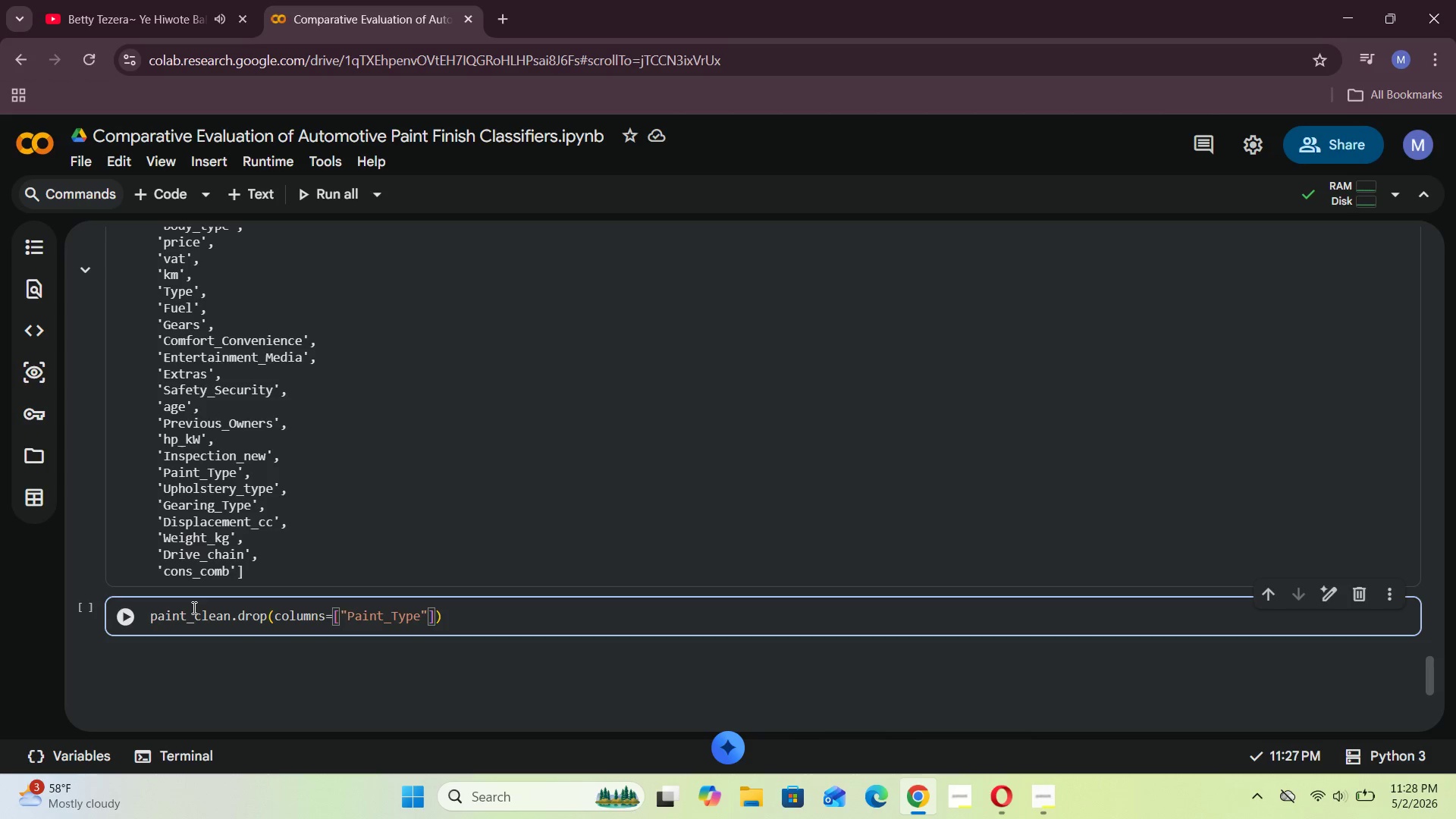 
key(ArrowRight)
 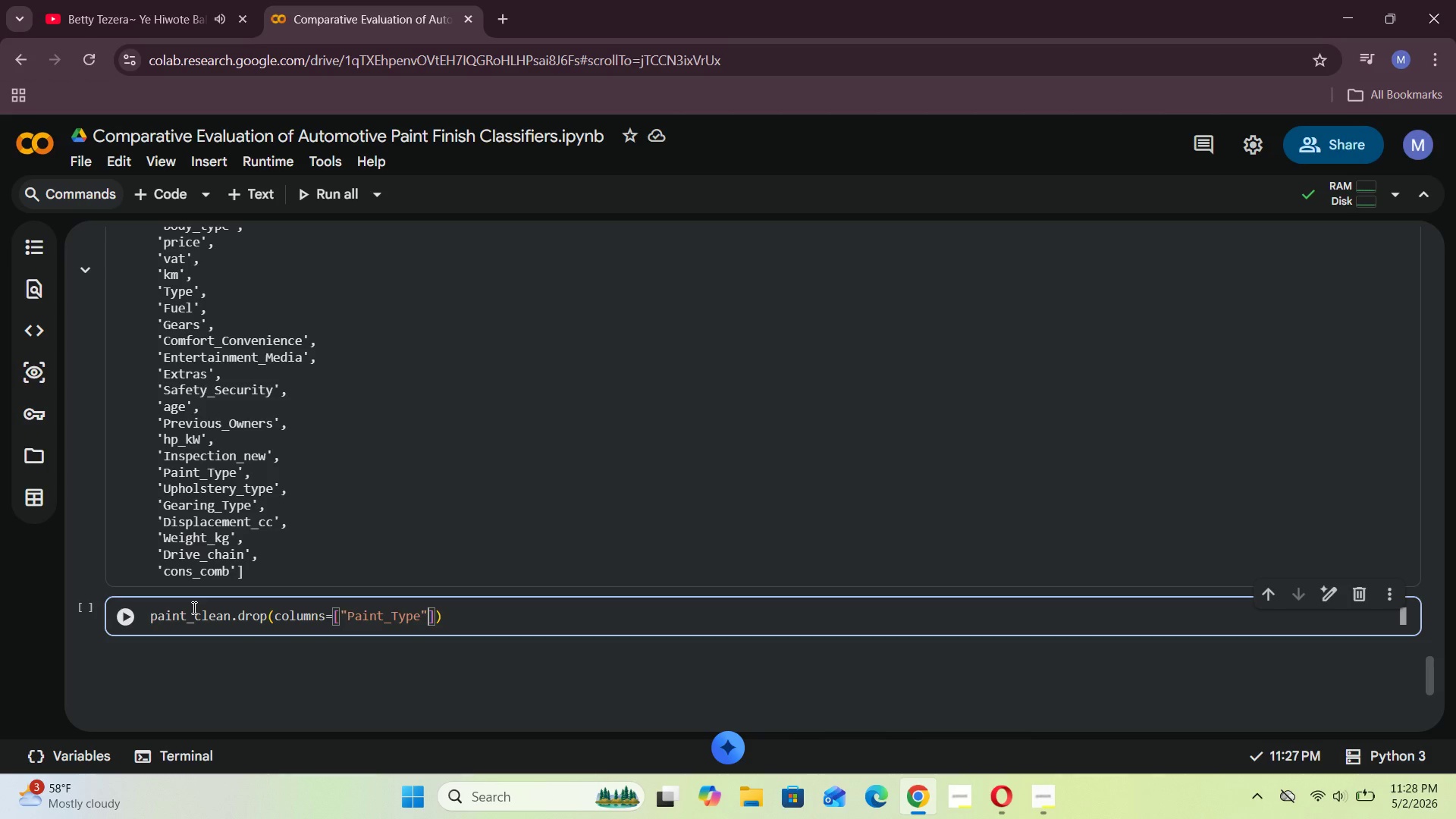 
key(ArrowRight)
 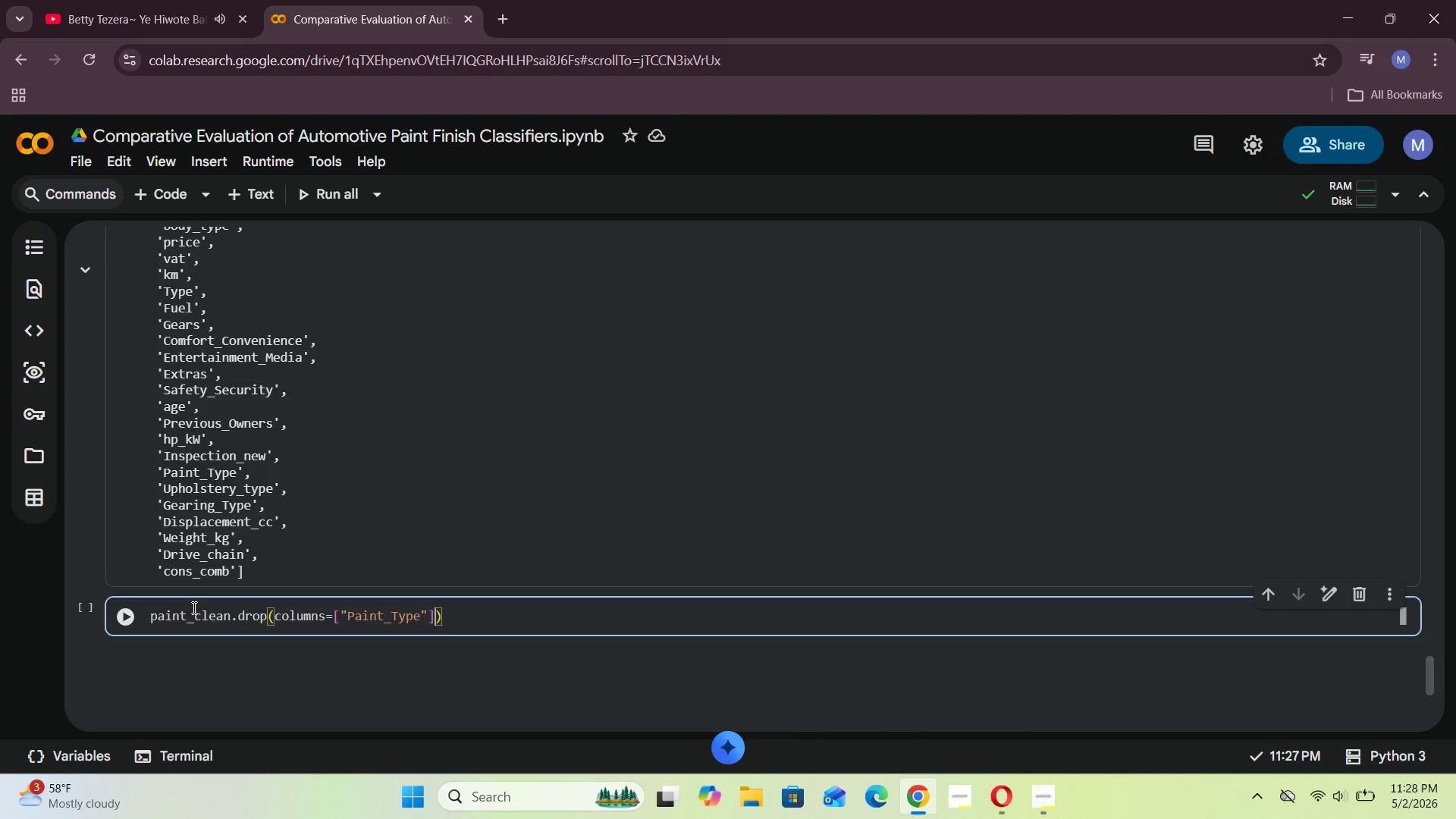 
hold_key(key=ArrowLeft, duration=1.5)
 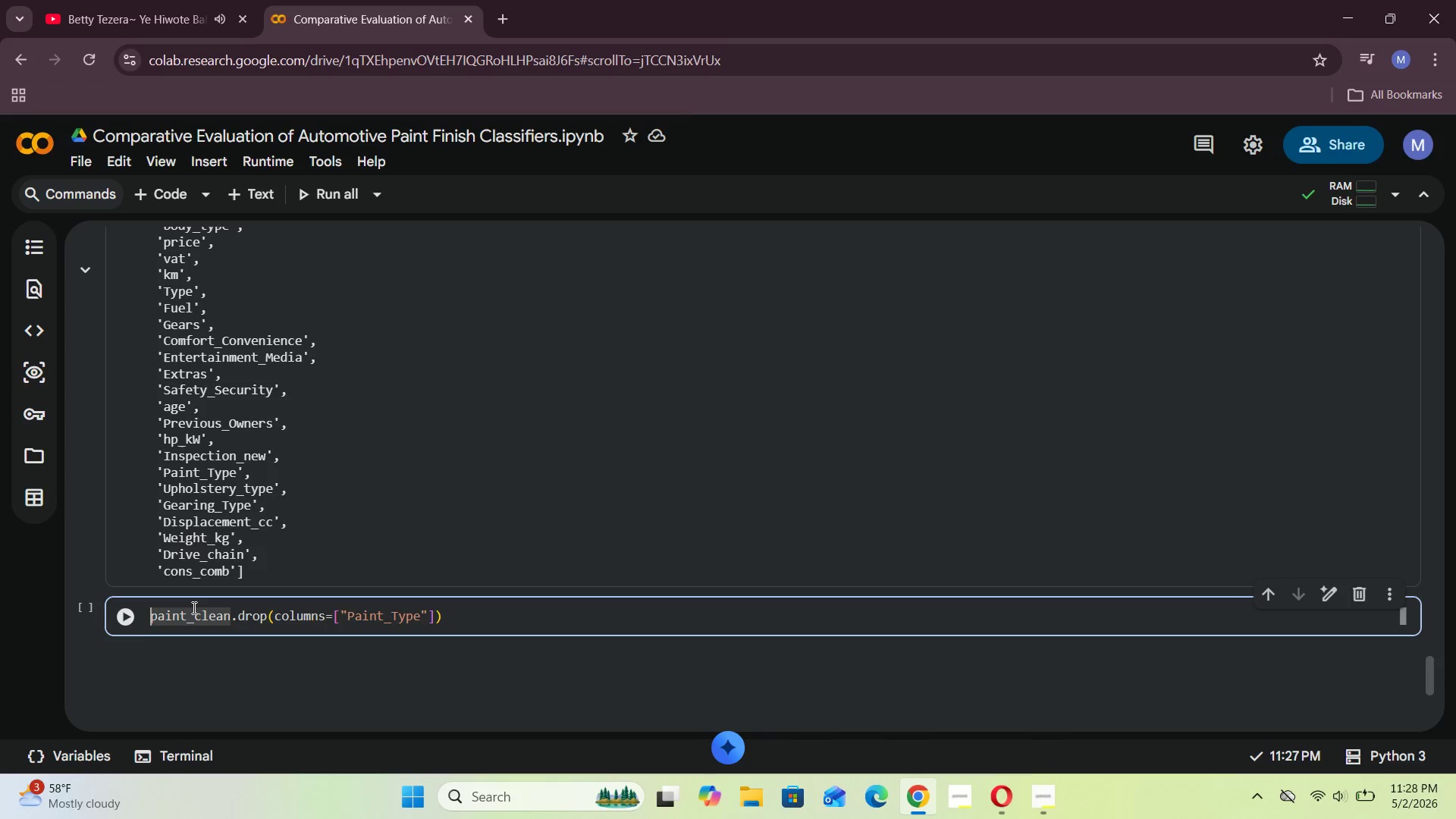 
key(ArrowLeft)
 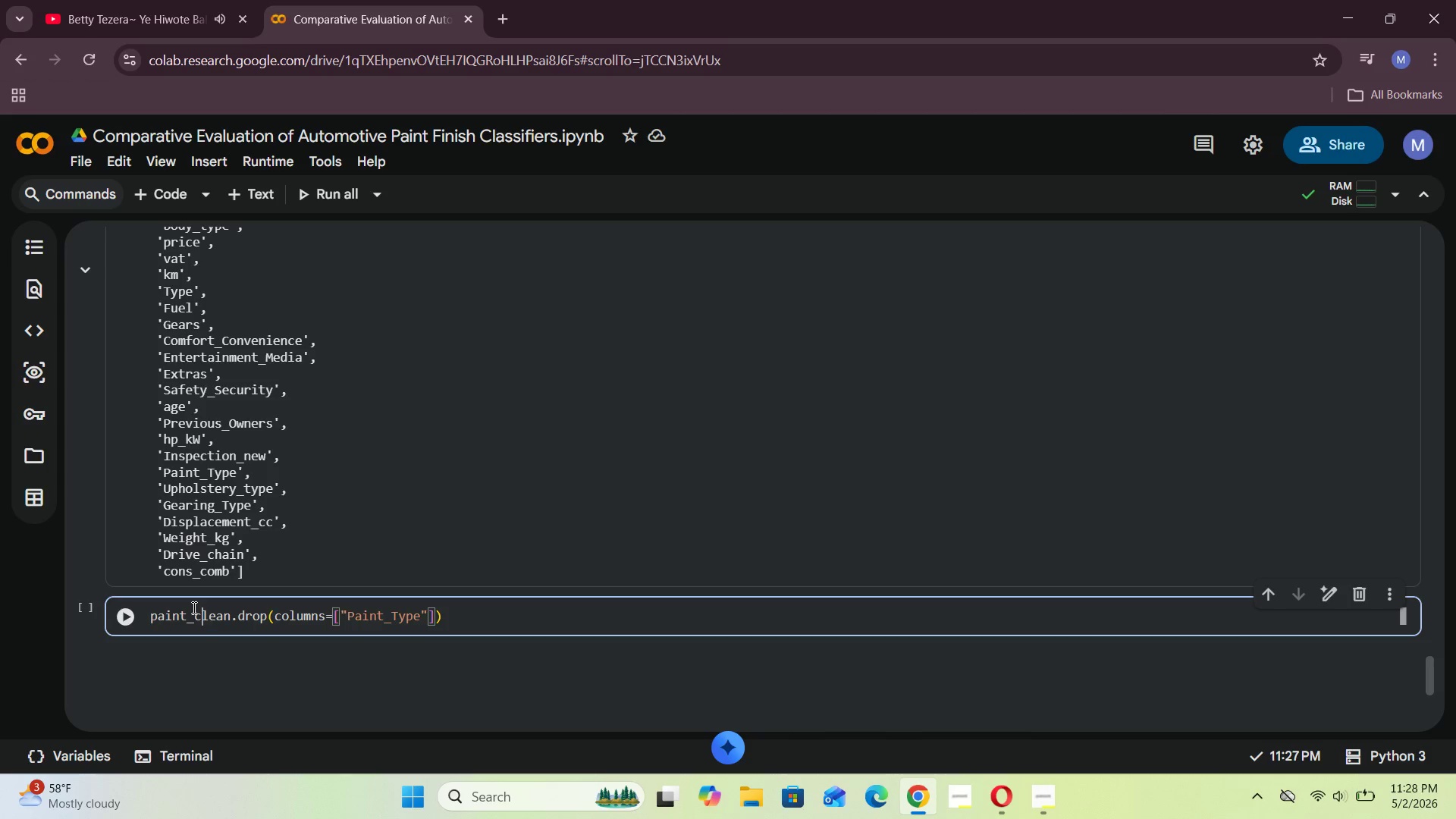 
key(ArrowLeft)
 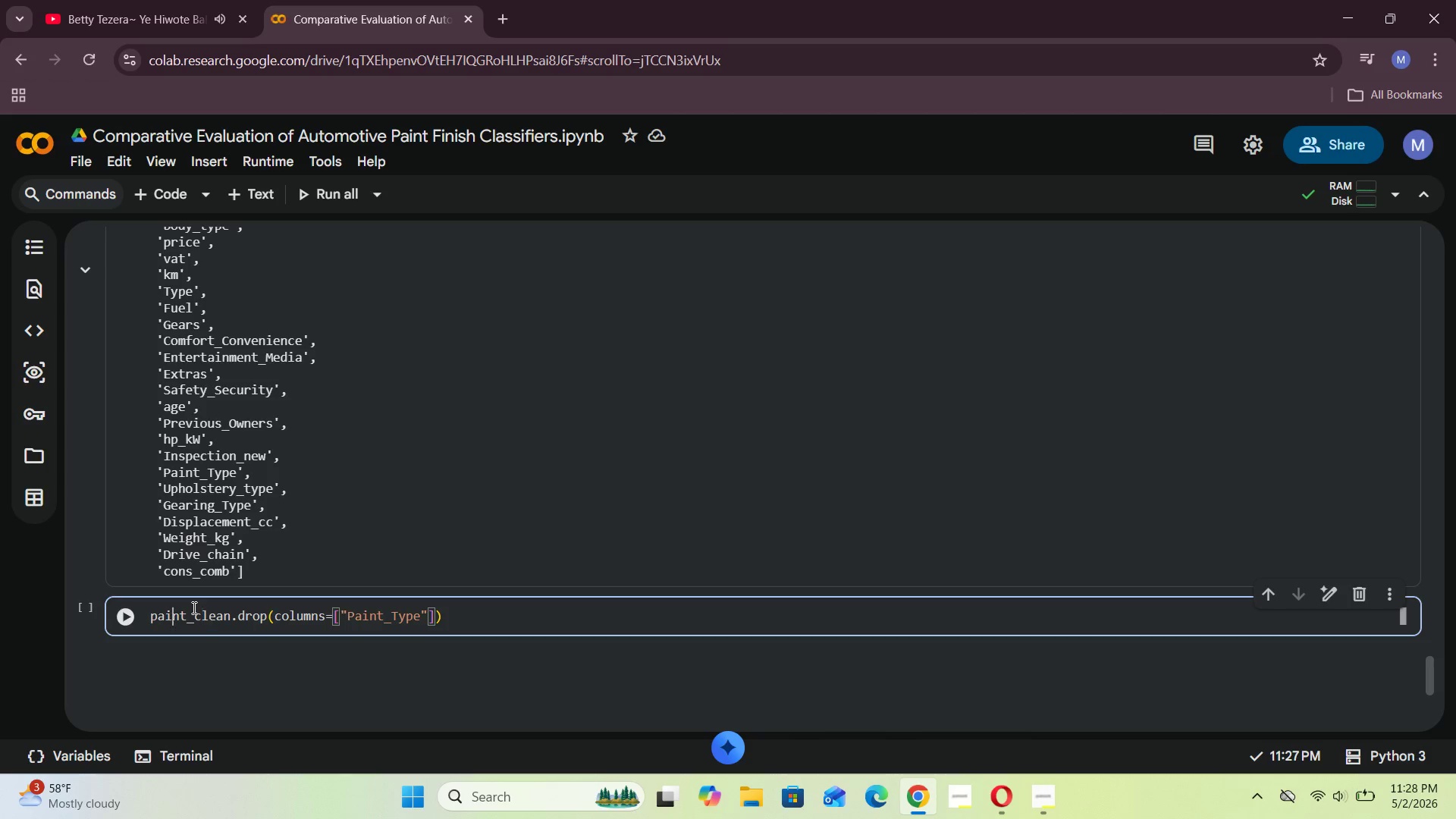 
key(ArrowLeft)
 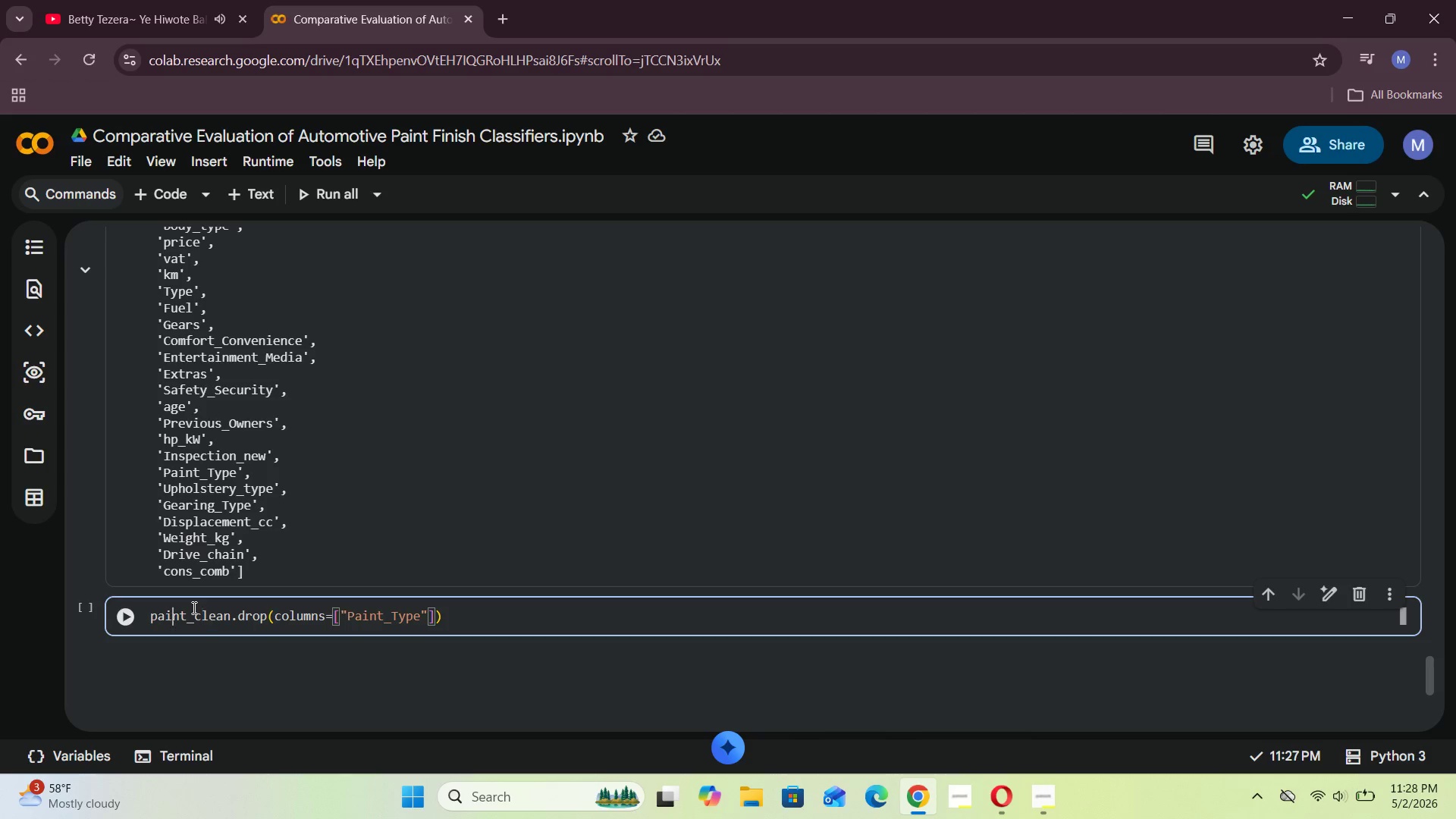 
key(ArrowLeft)
 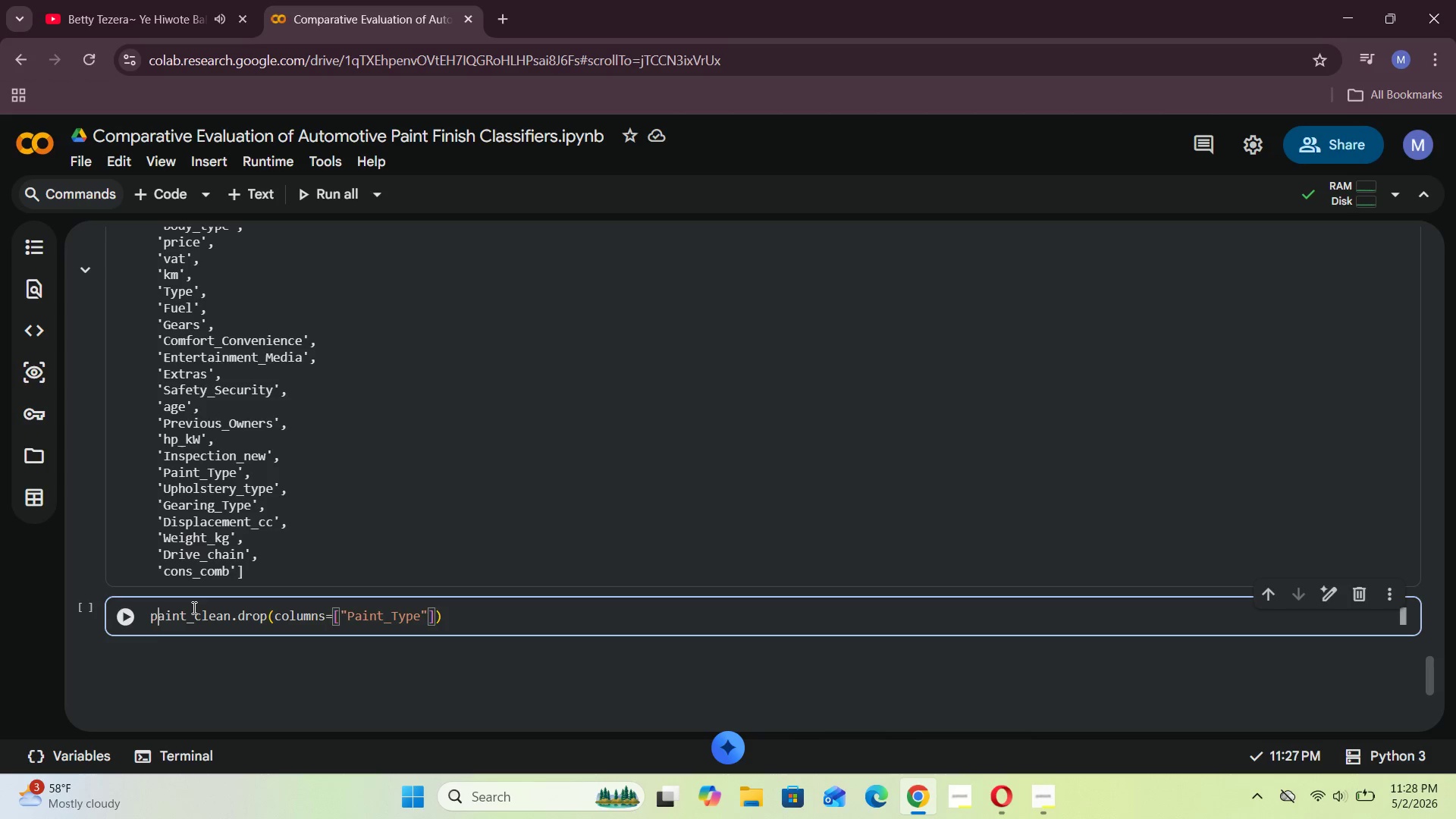 
key(ArrowLeft)
 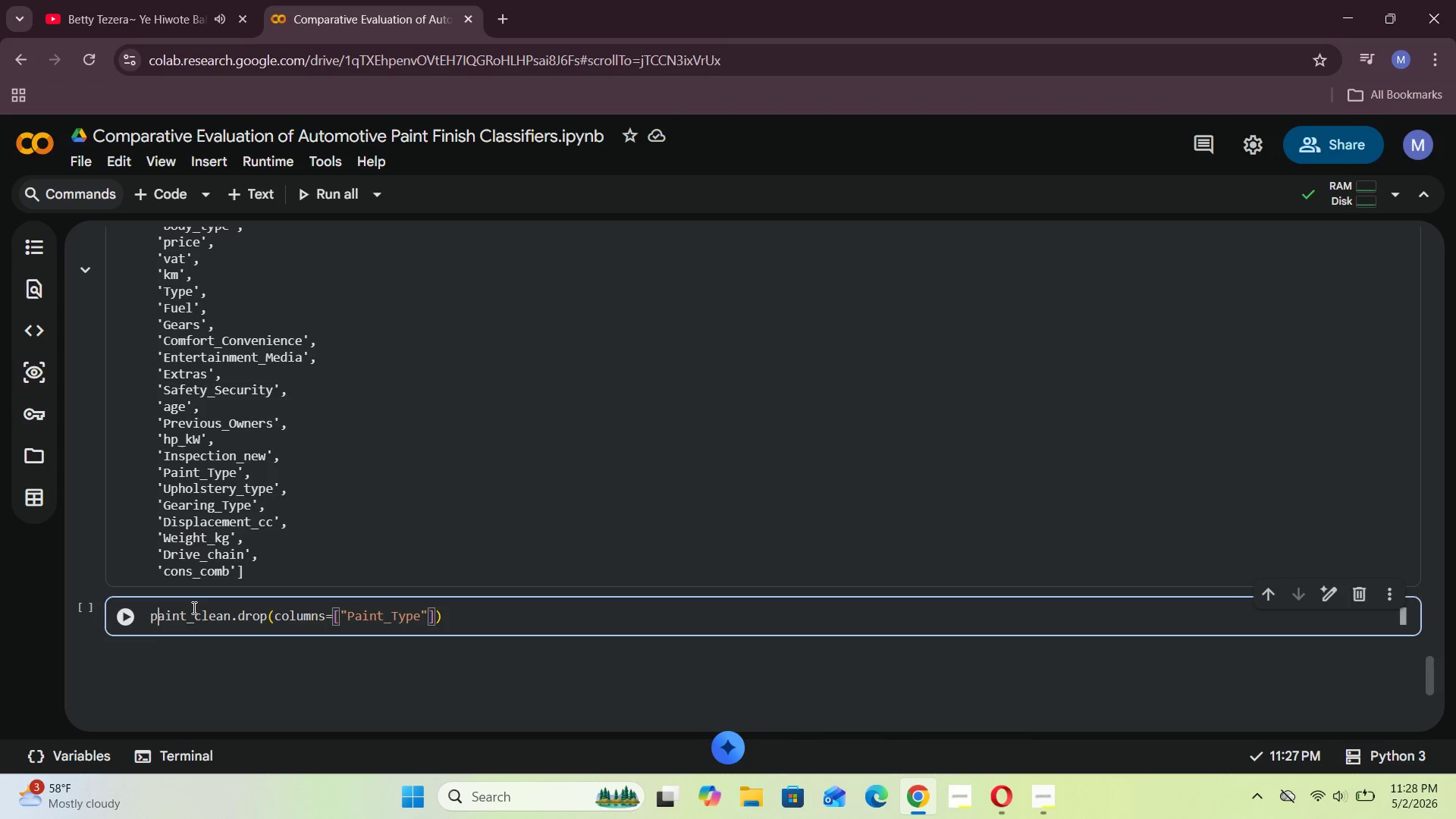 
key(ArrowLeft)
 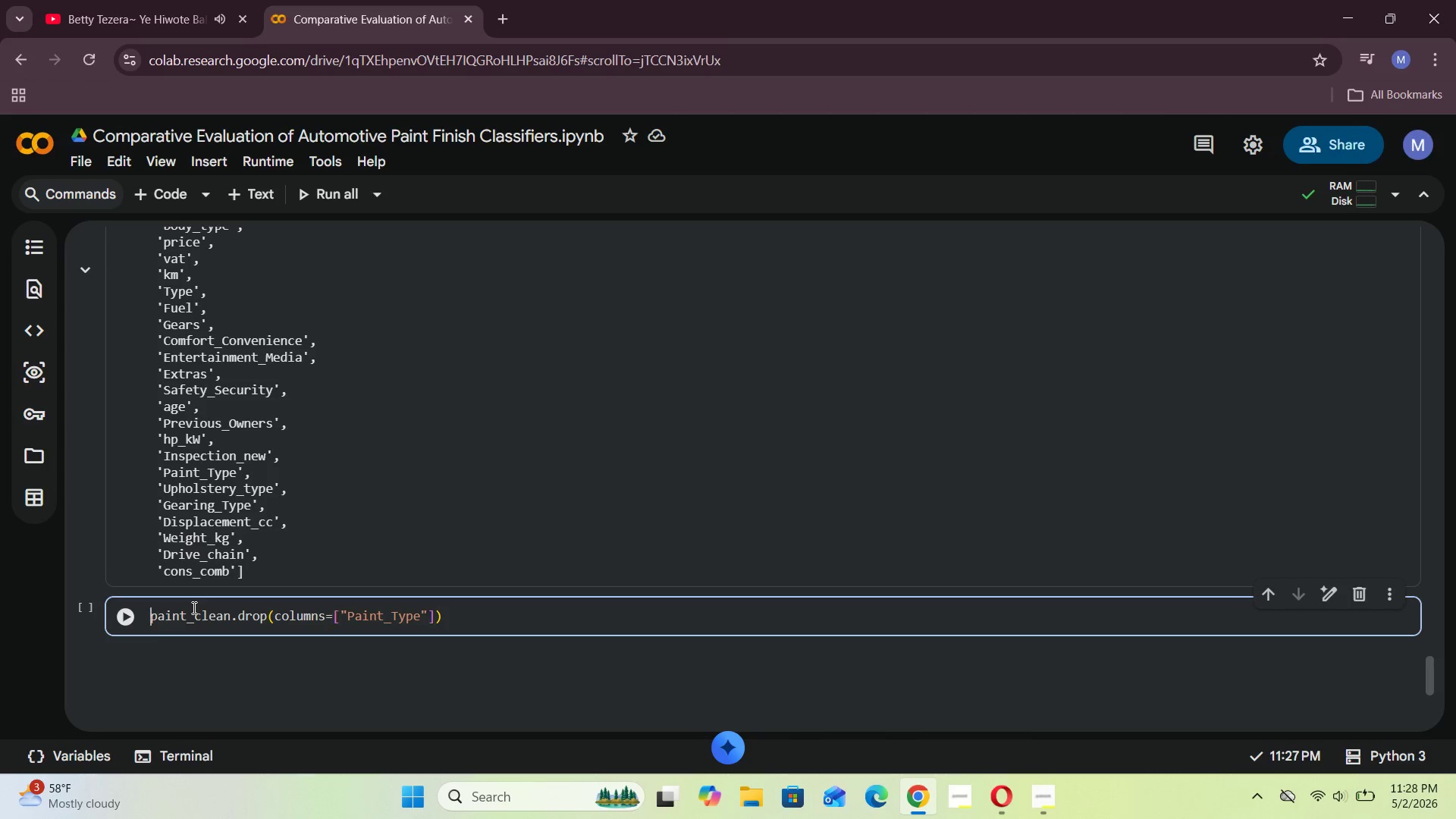 
key(ArrowLeft)
 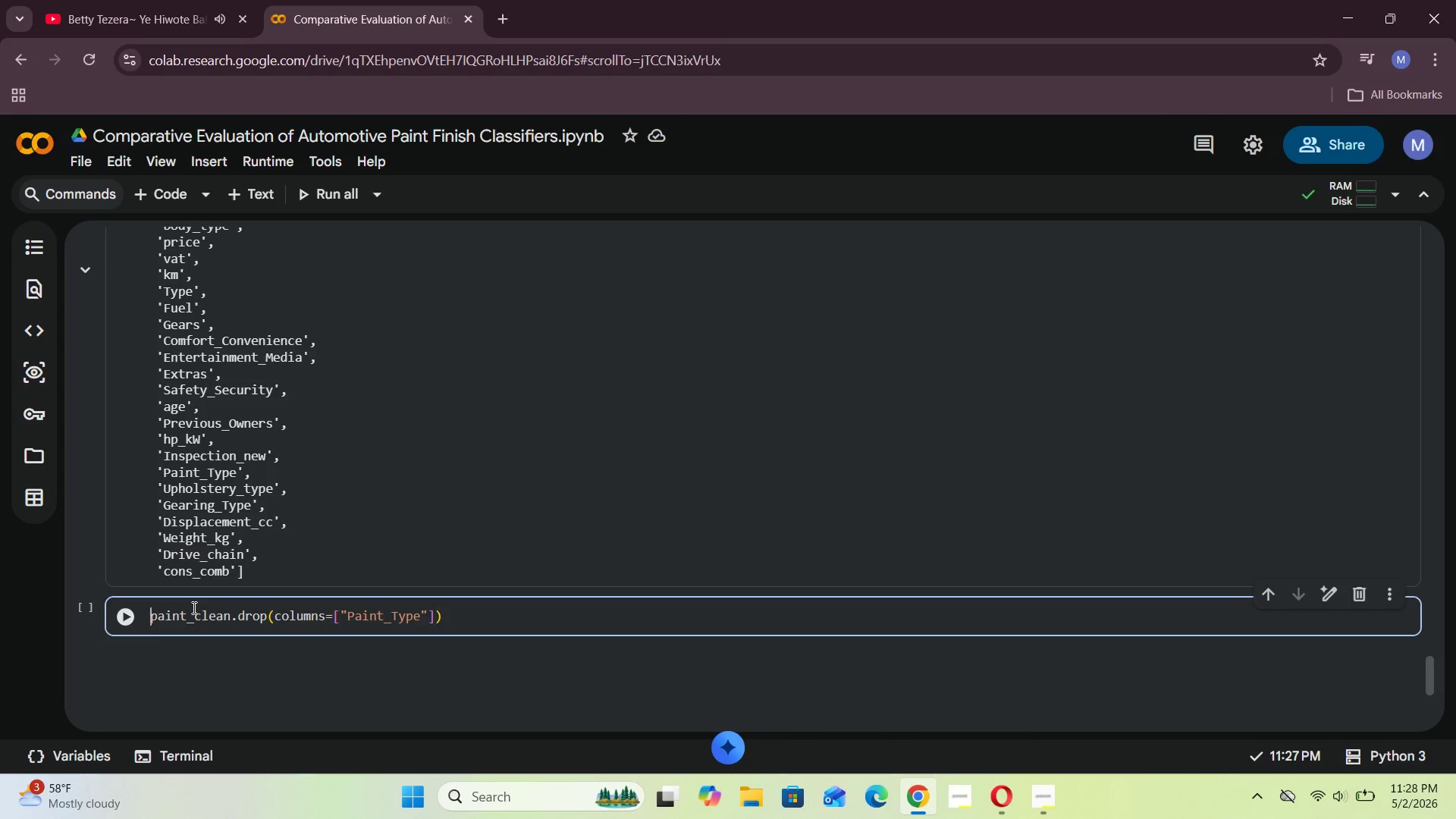 
key(ArrowLeft)
 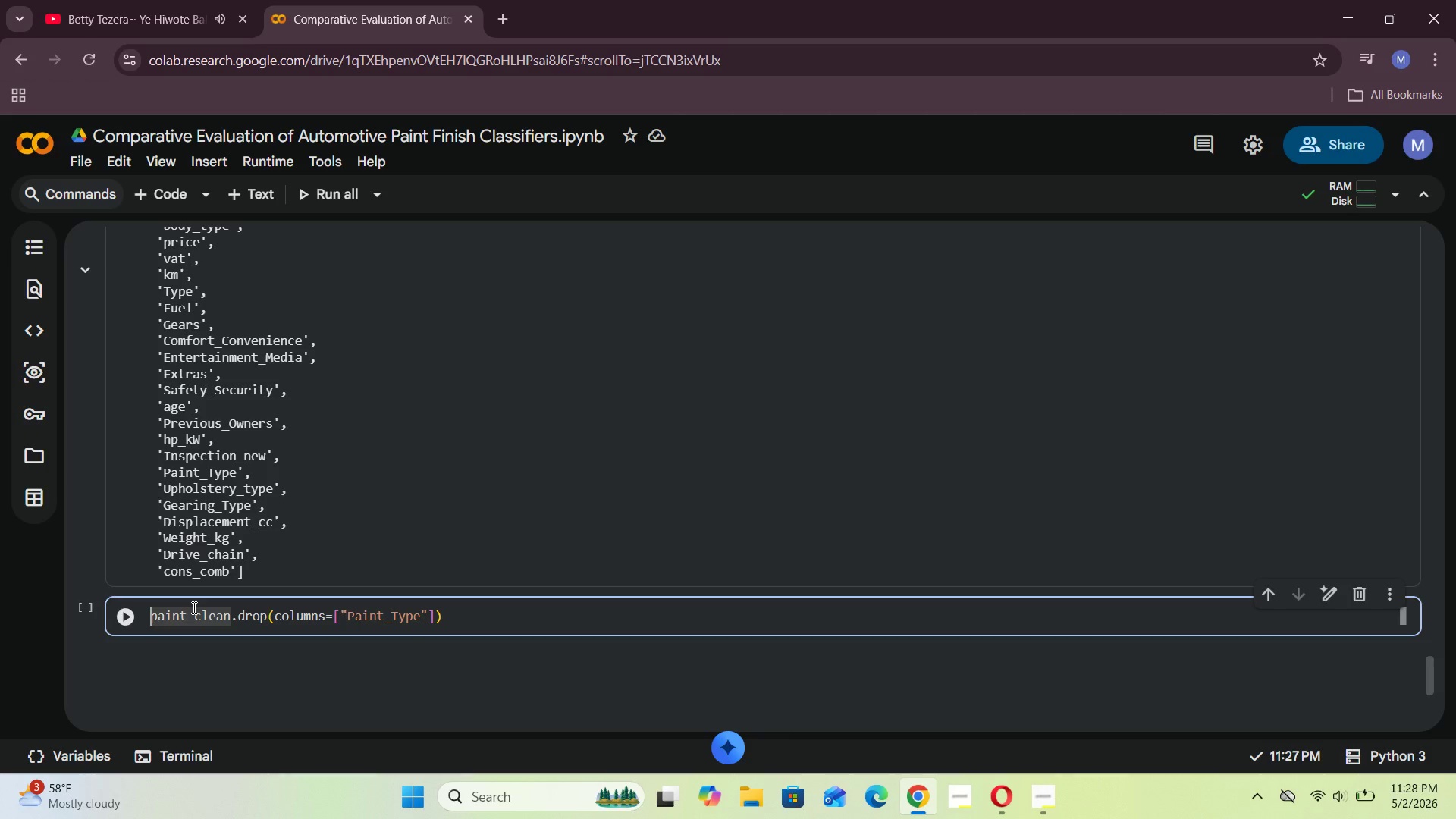 
key(CapsLock)
 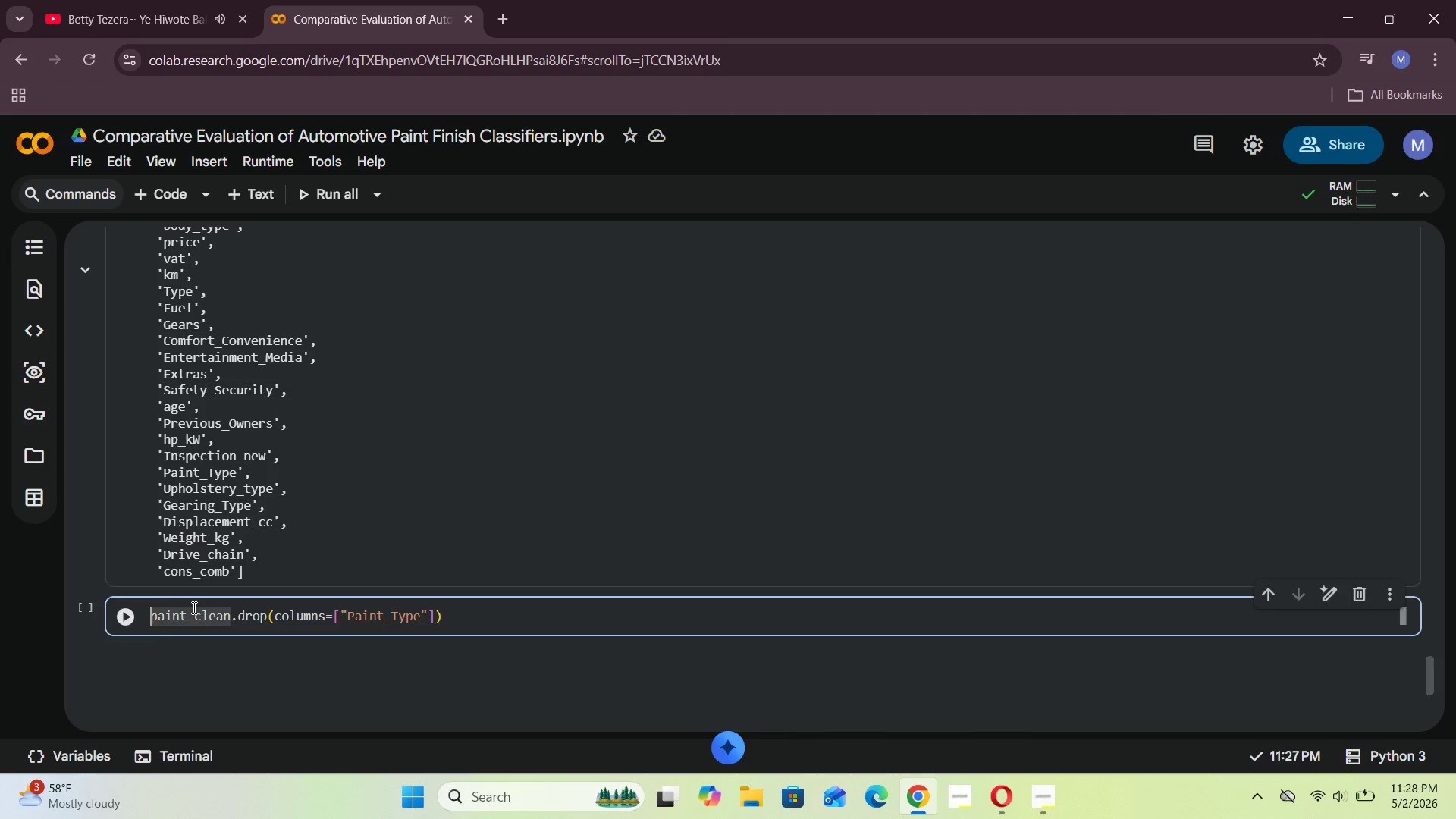 
key(X)
 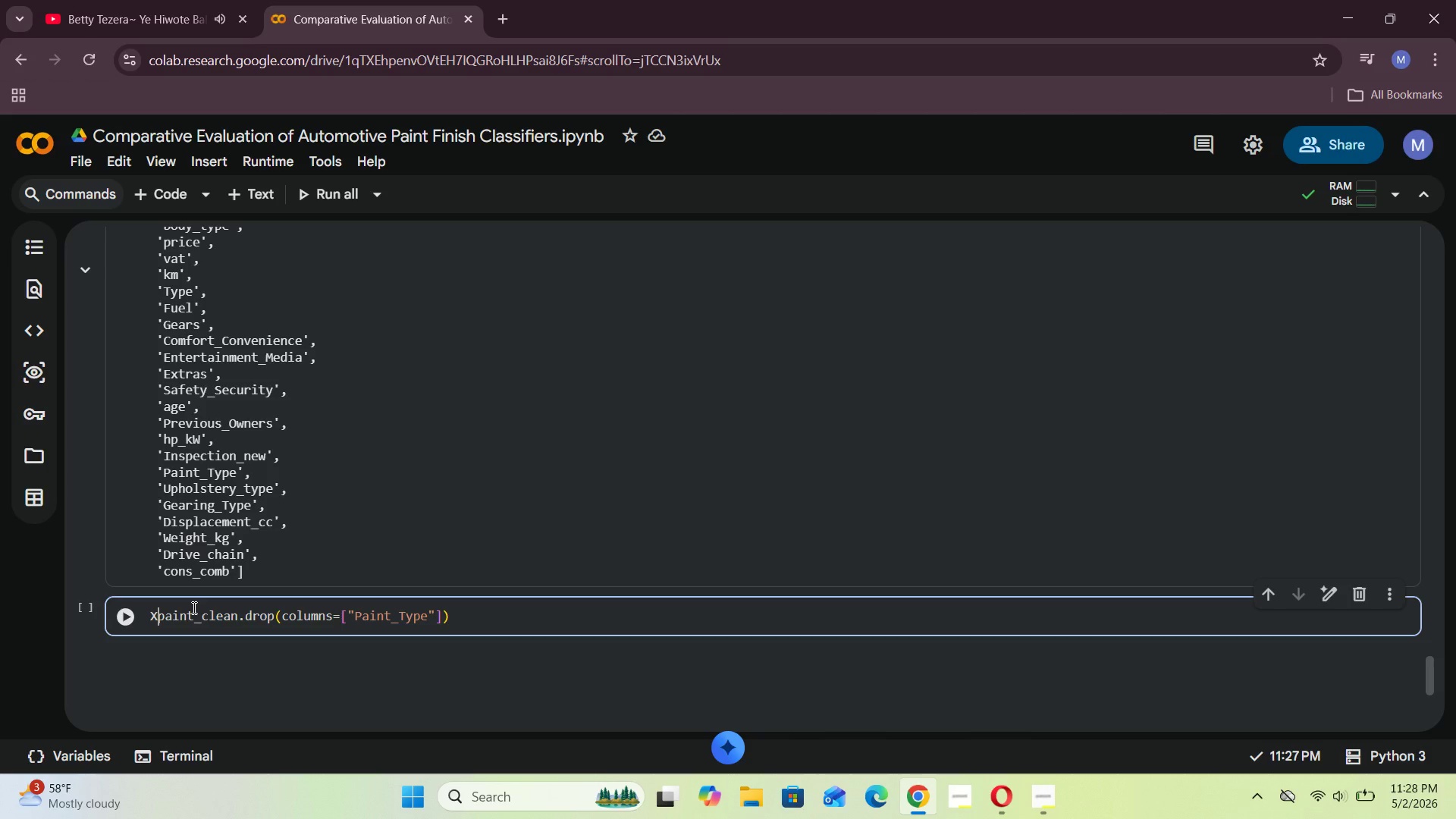 
key(CapsLock)
 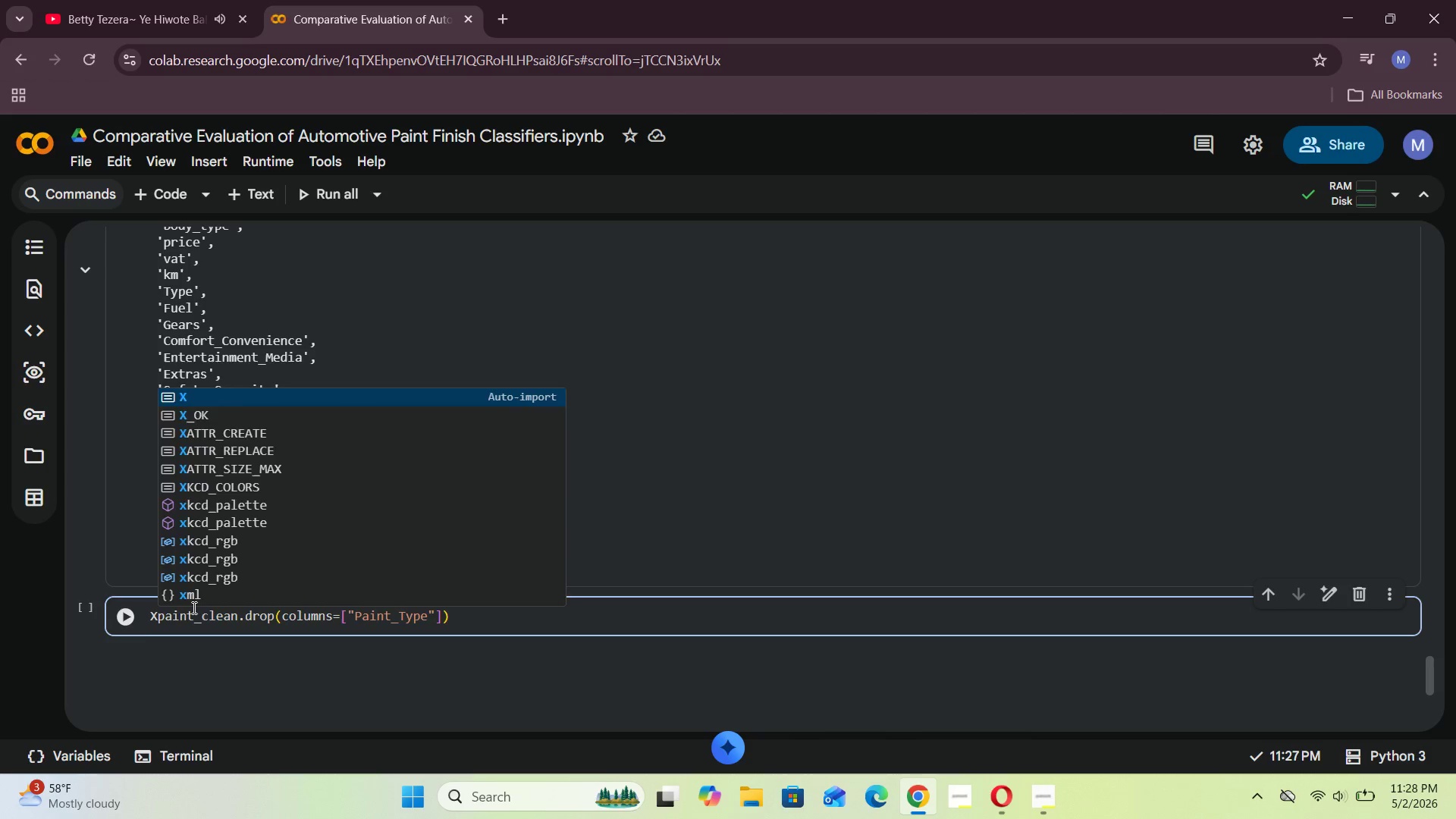 
key(Space)
 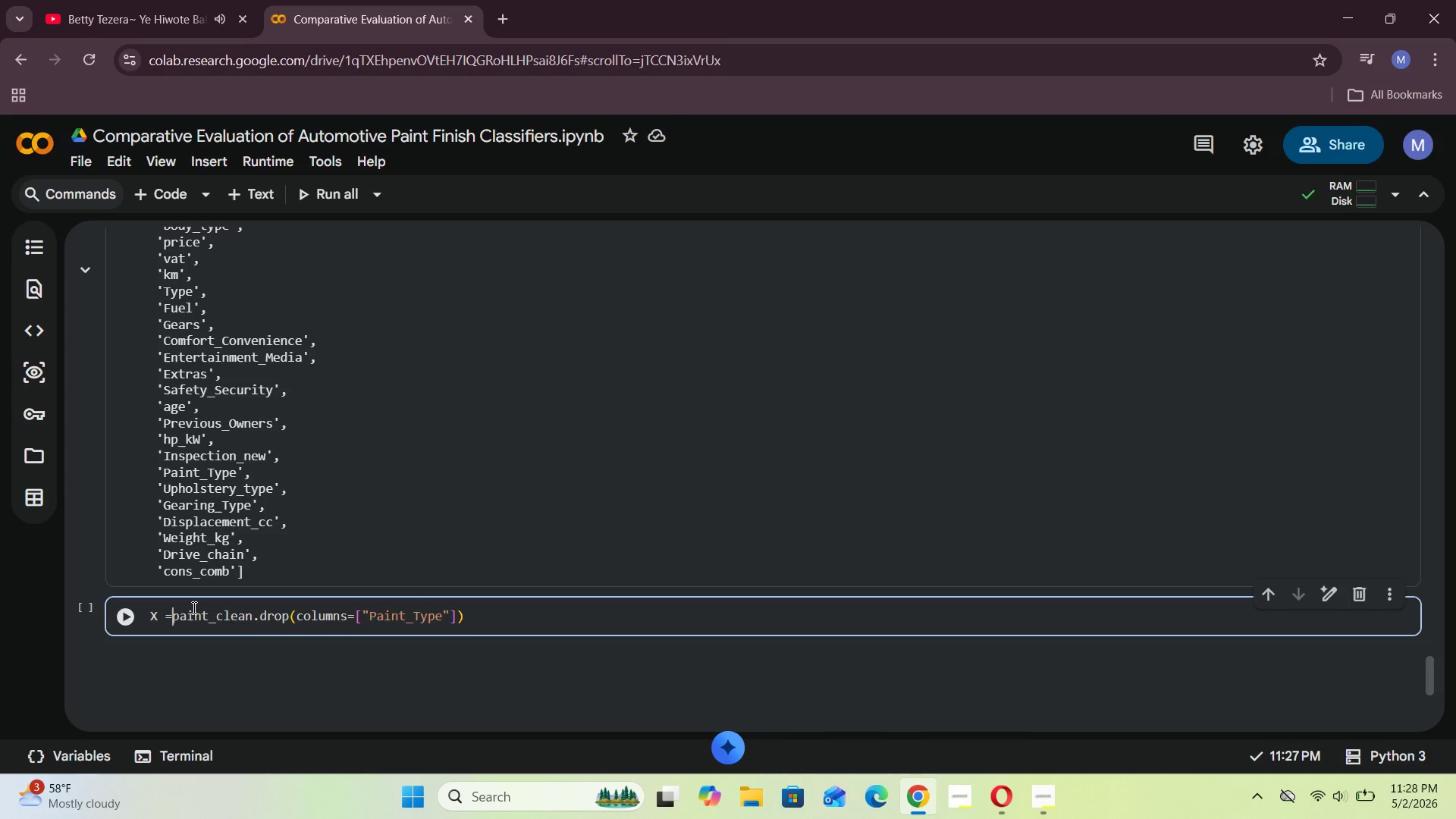 
key(Equal)
 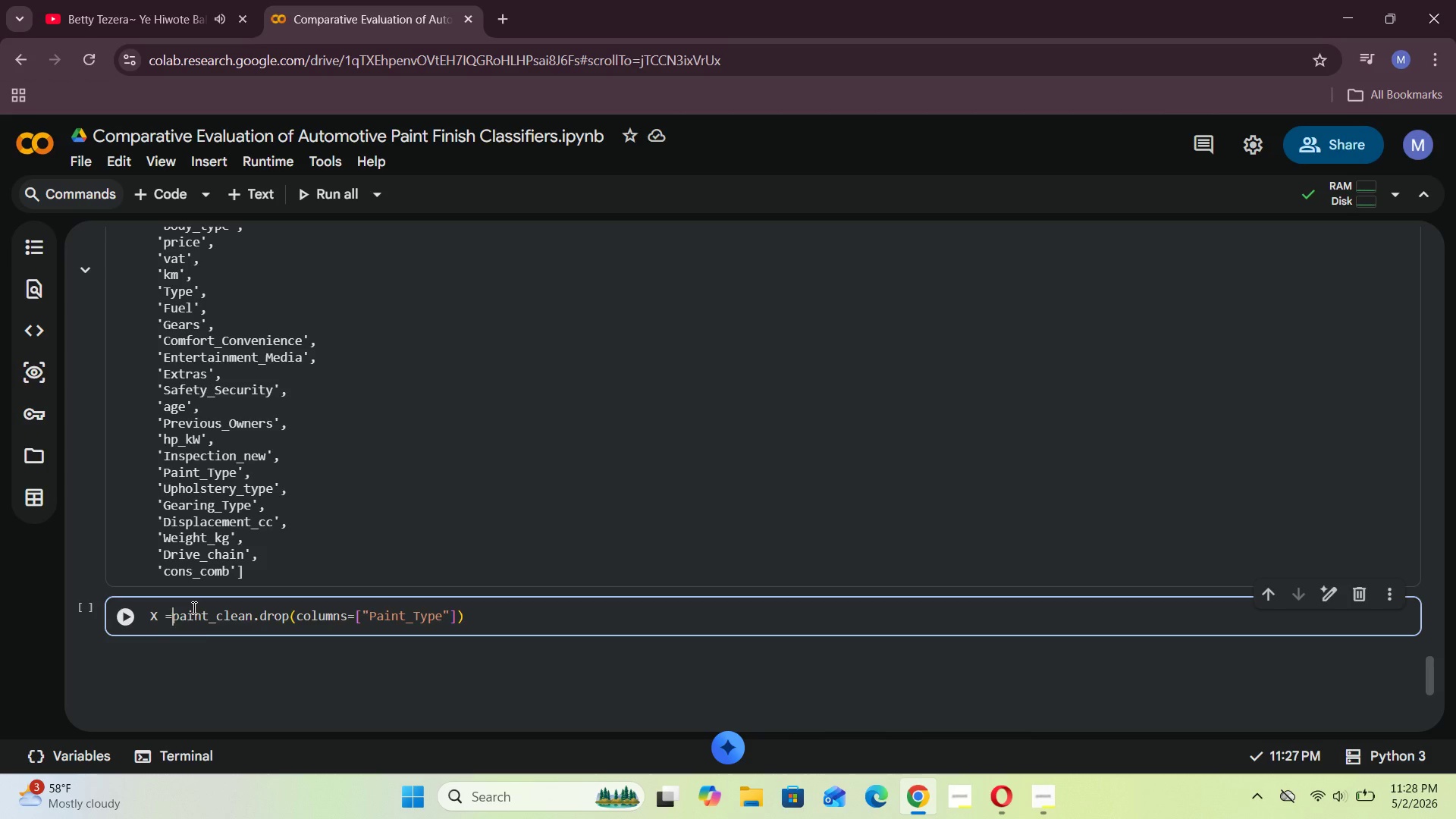 
key(Space)
 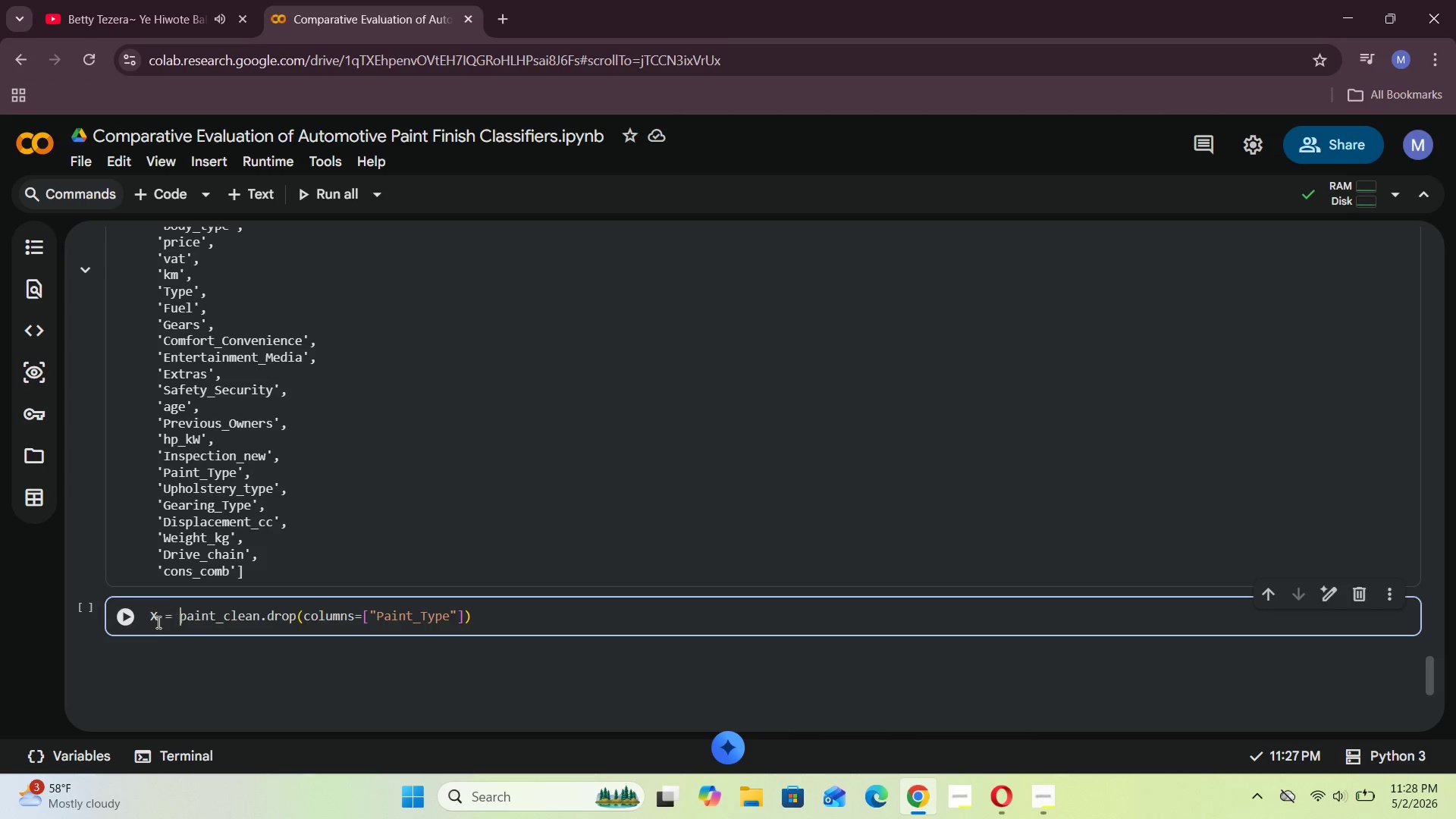 
left_click([125, 620])
 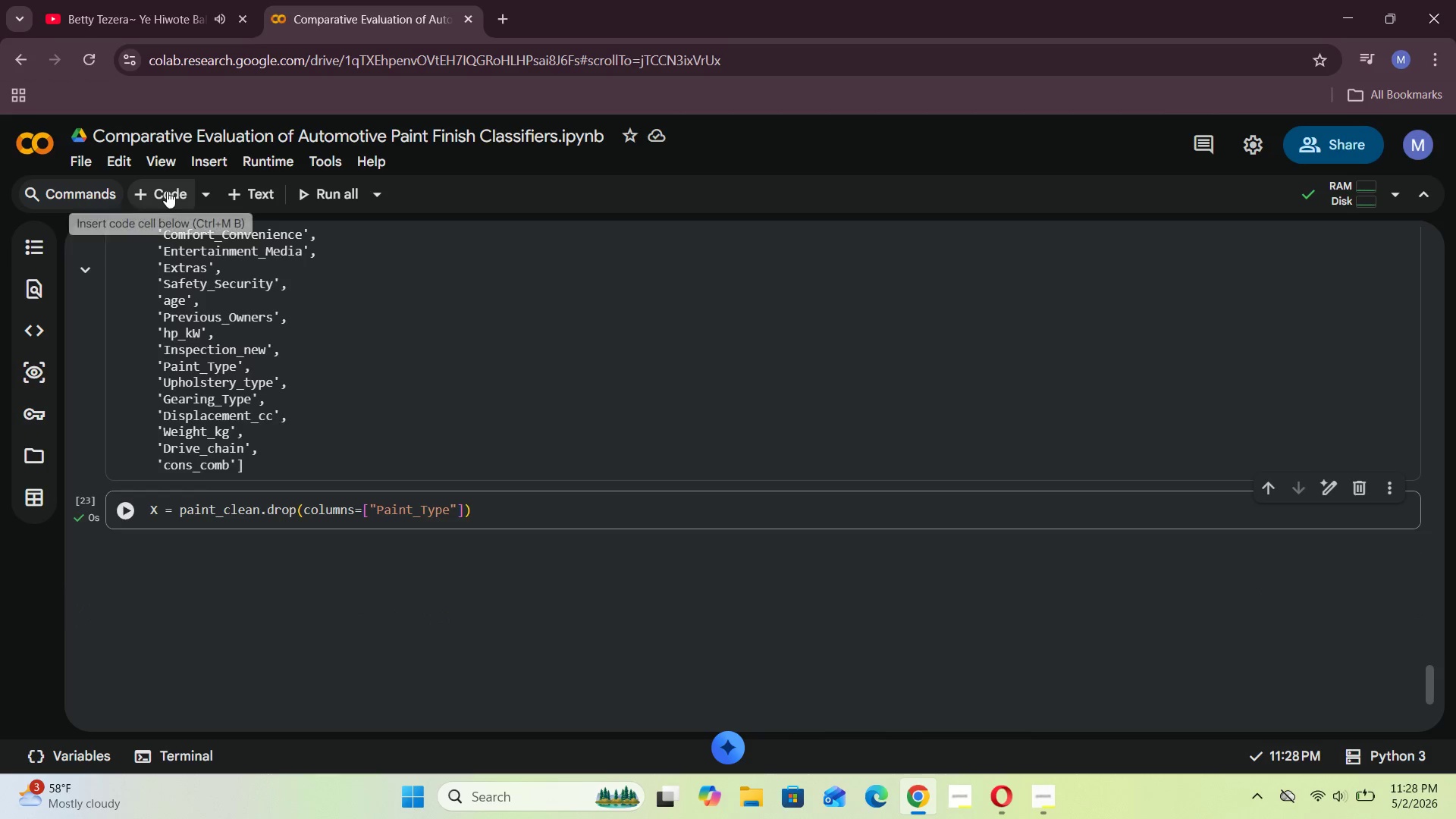 
left_click([167, 191])
 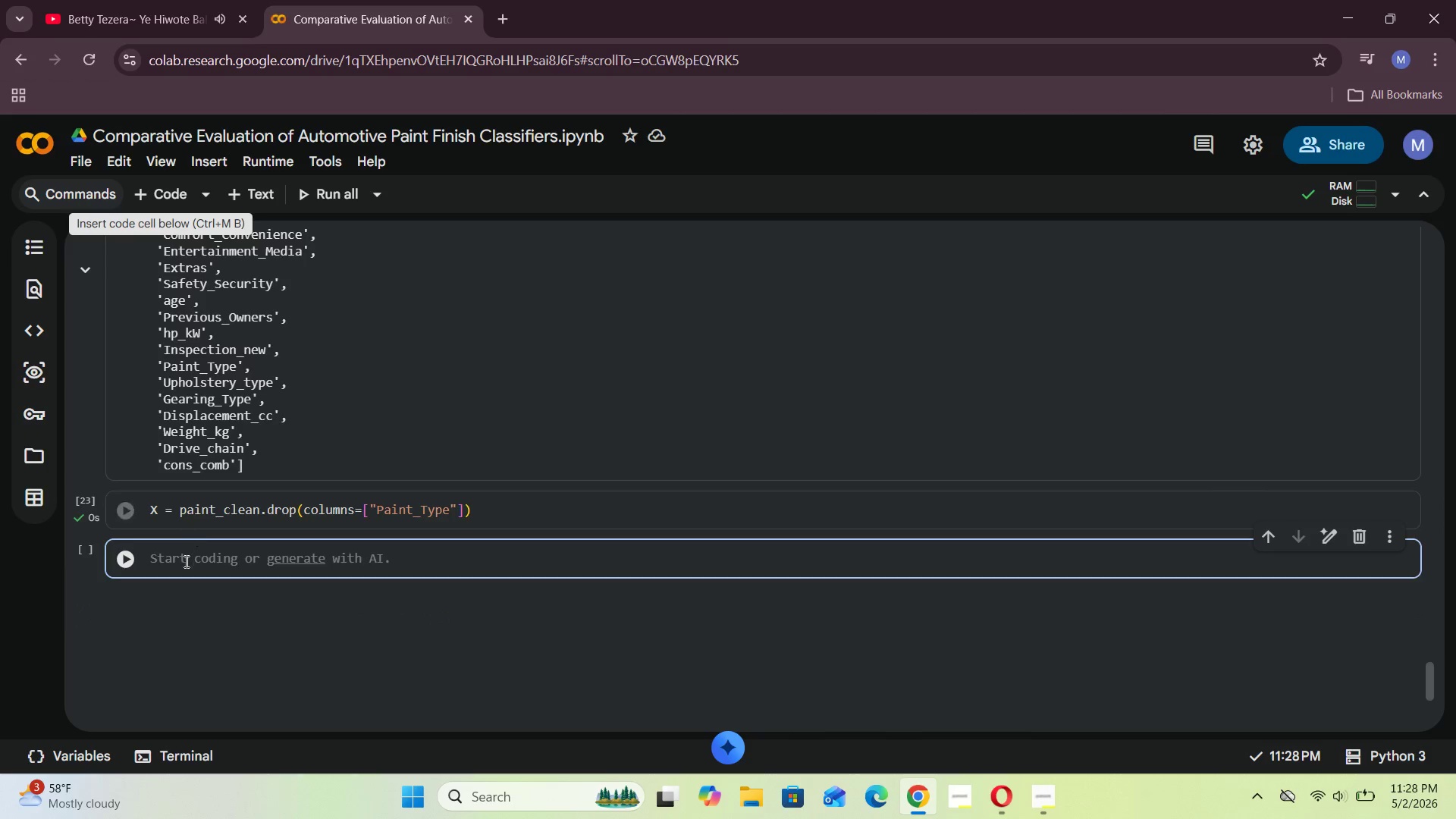 
left_click([184, 563])
 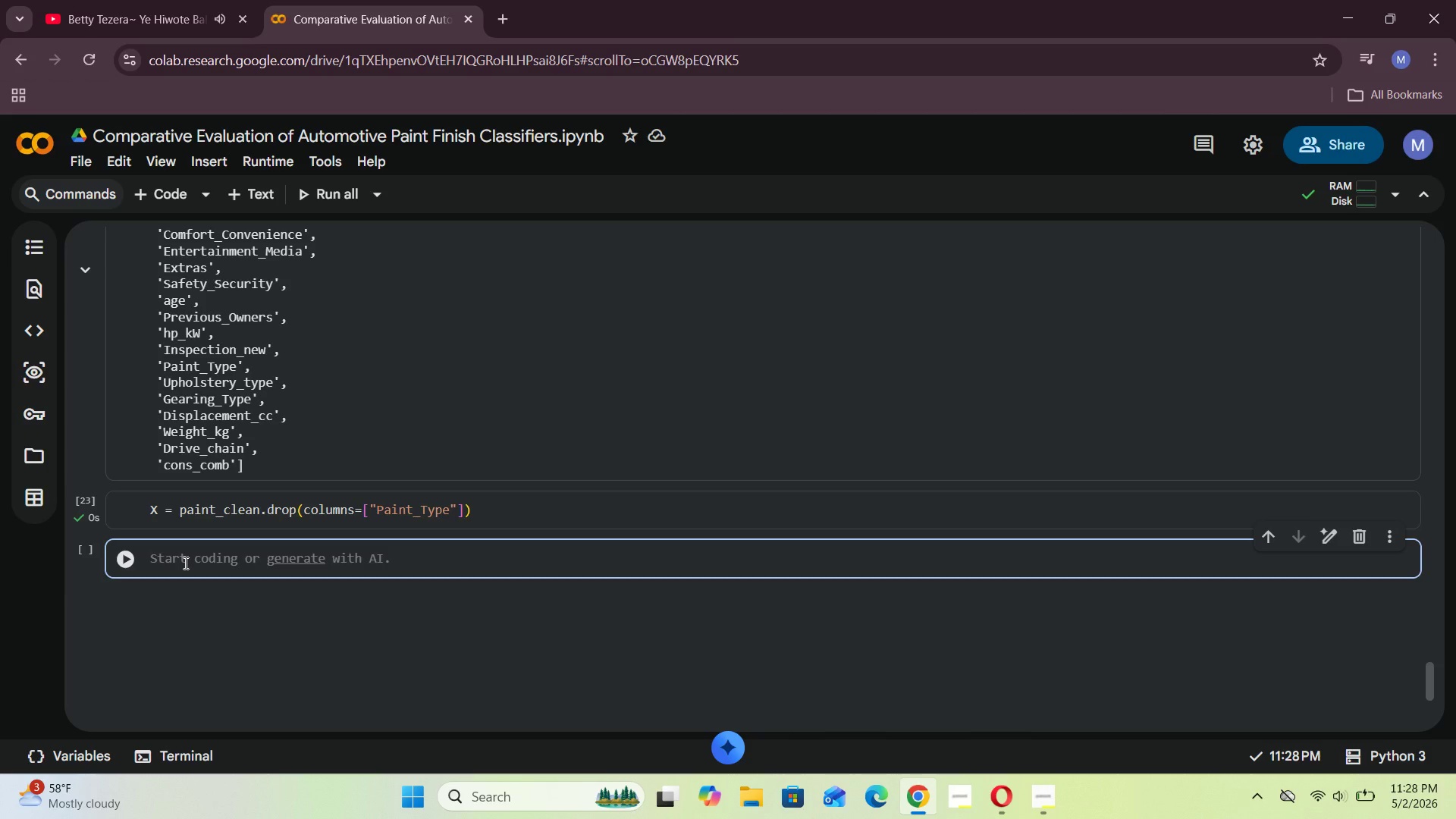 
wait(8.3)
 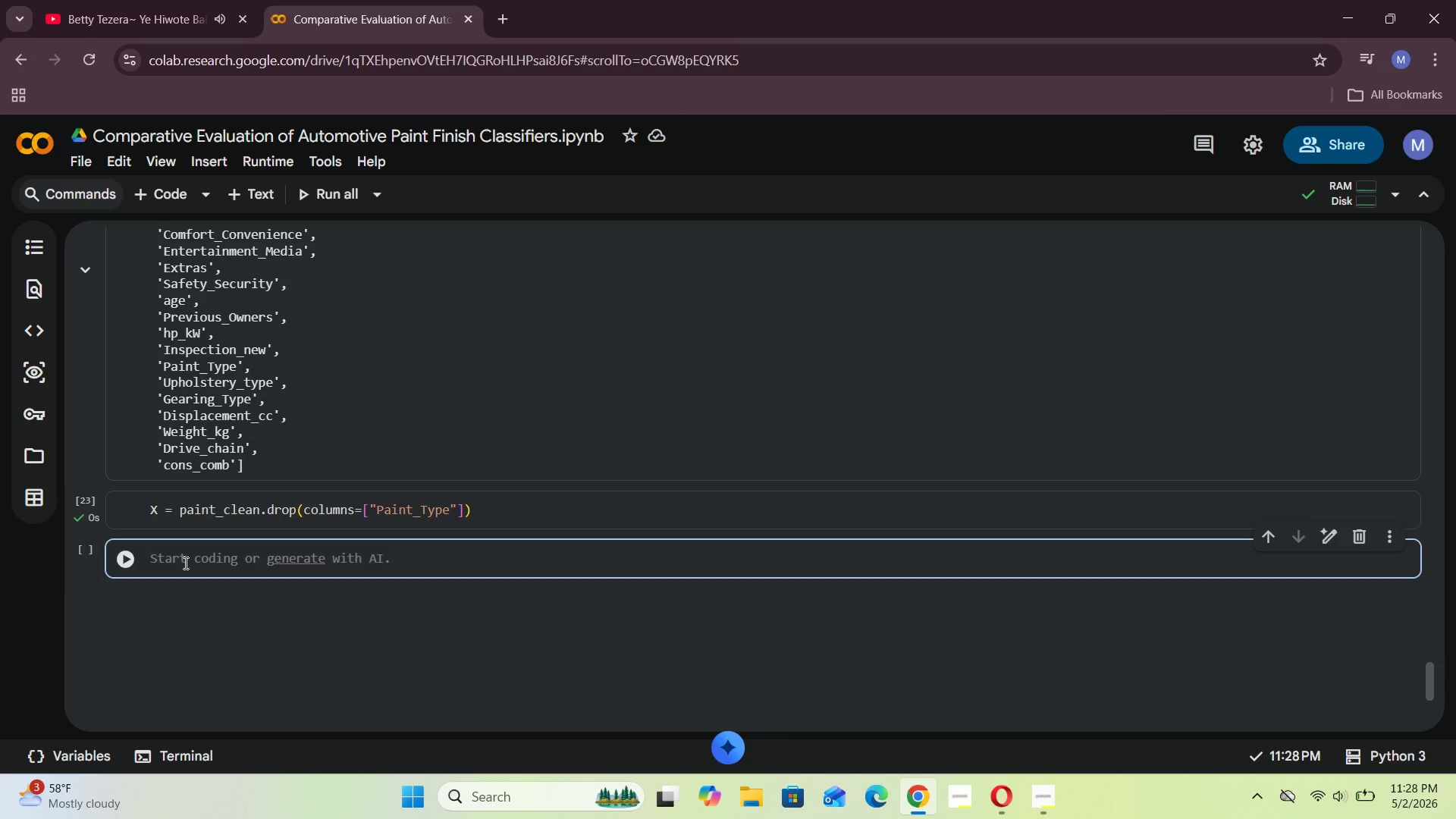 
type(y= paint_clean[")
 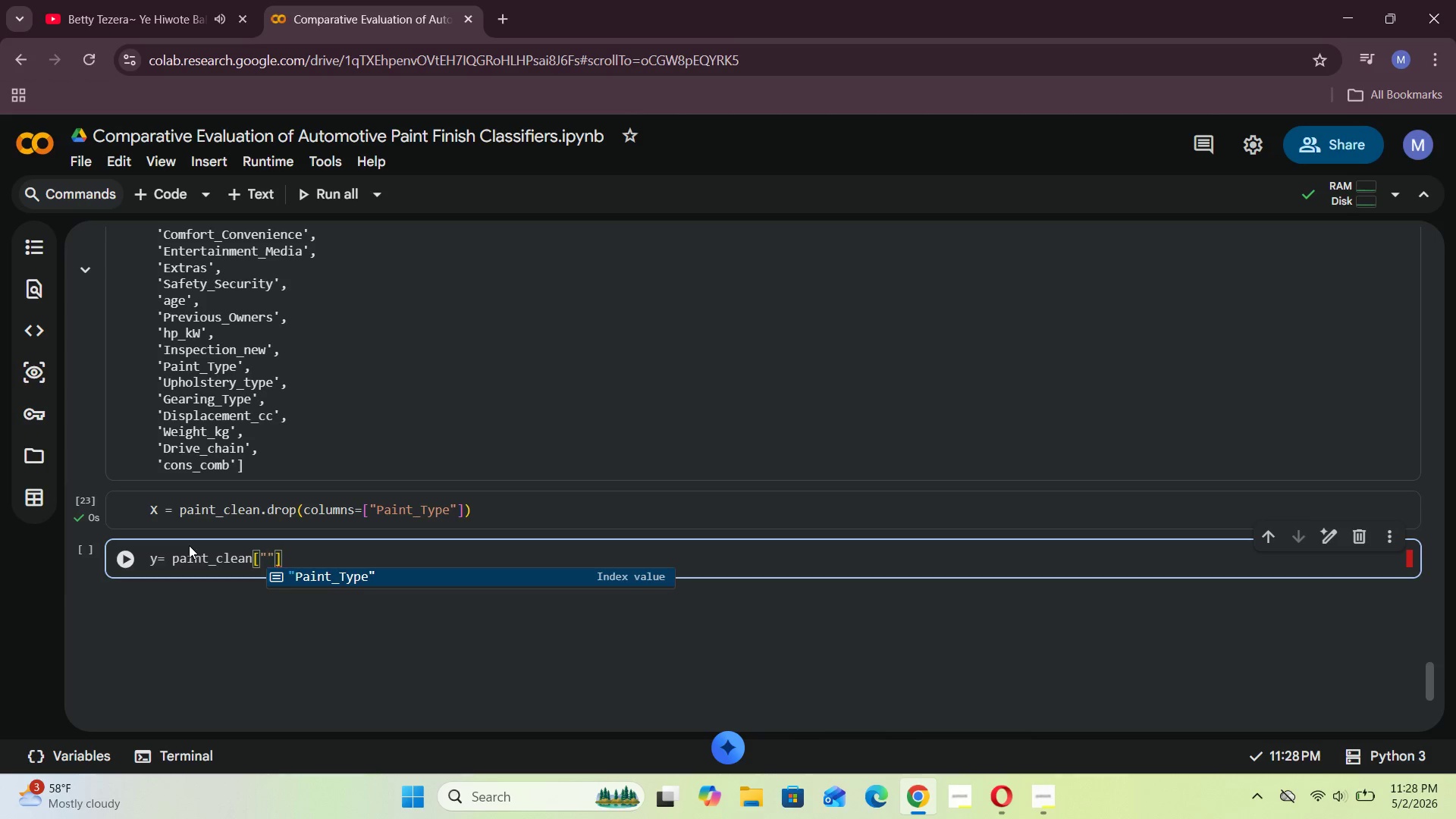 
left_click([334, 576])
 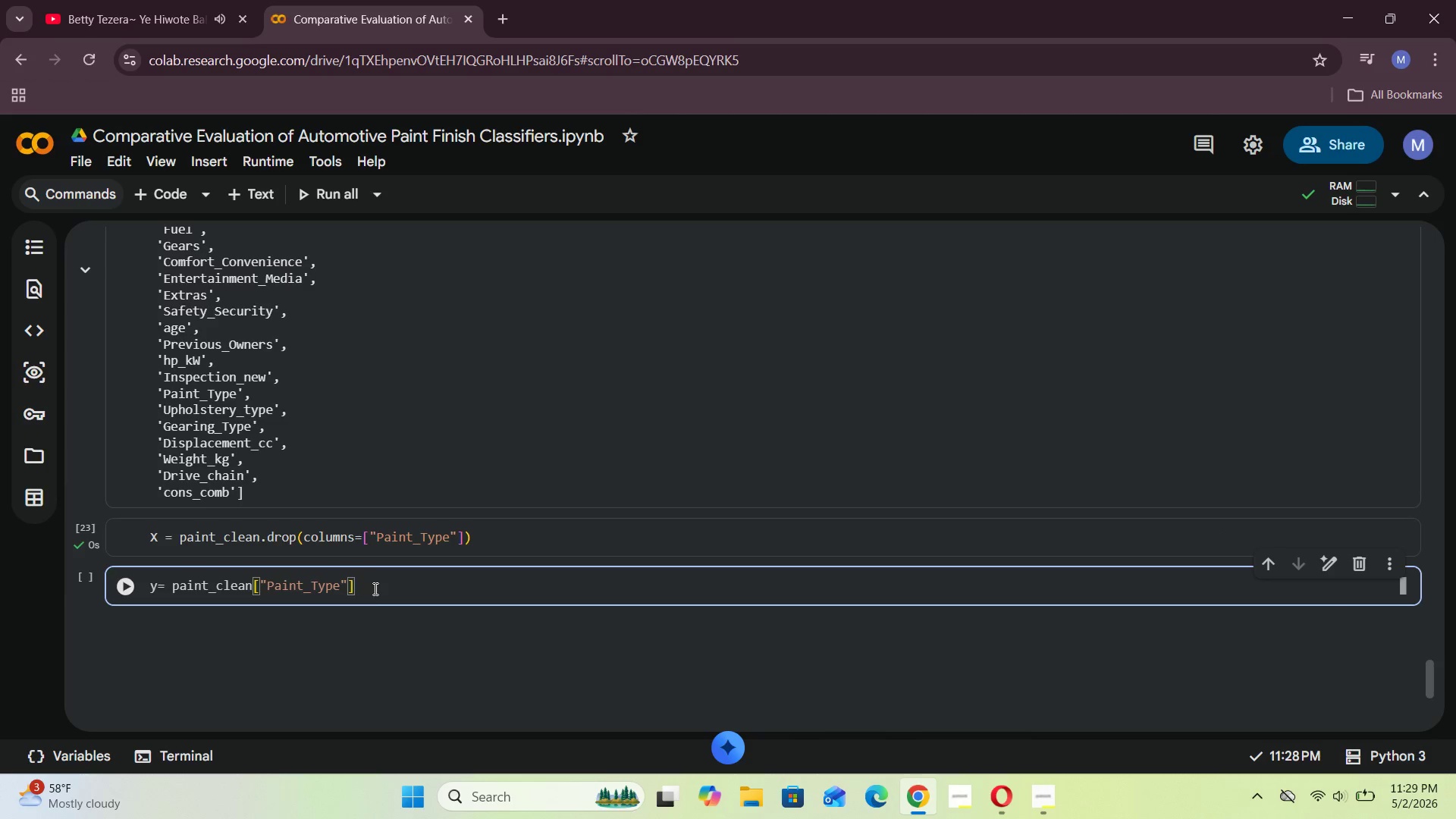 
left_click([374, 588])
 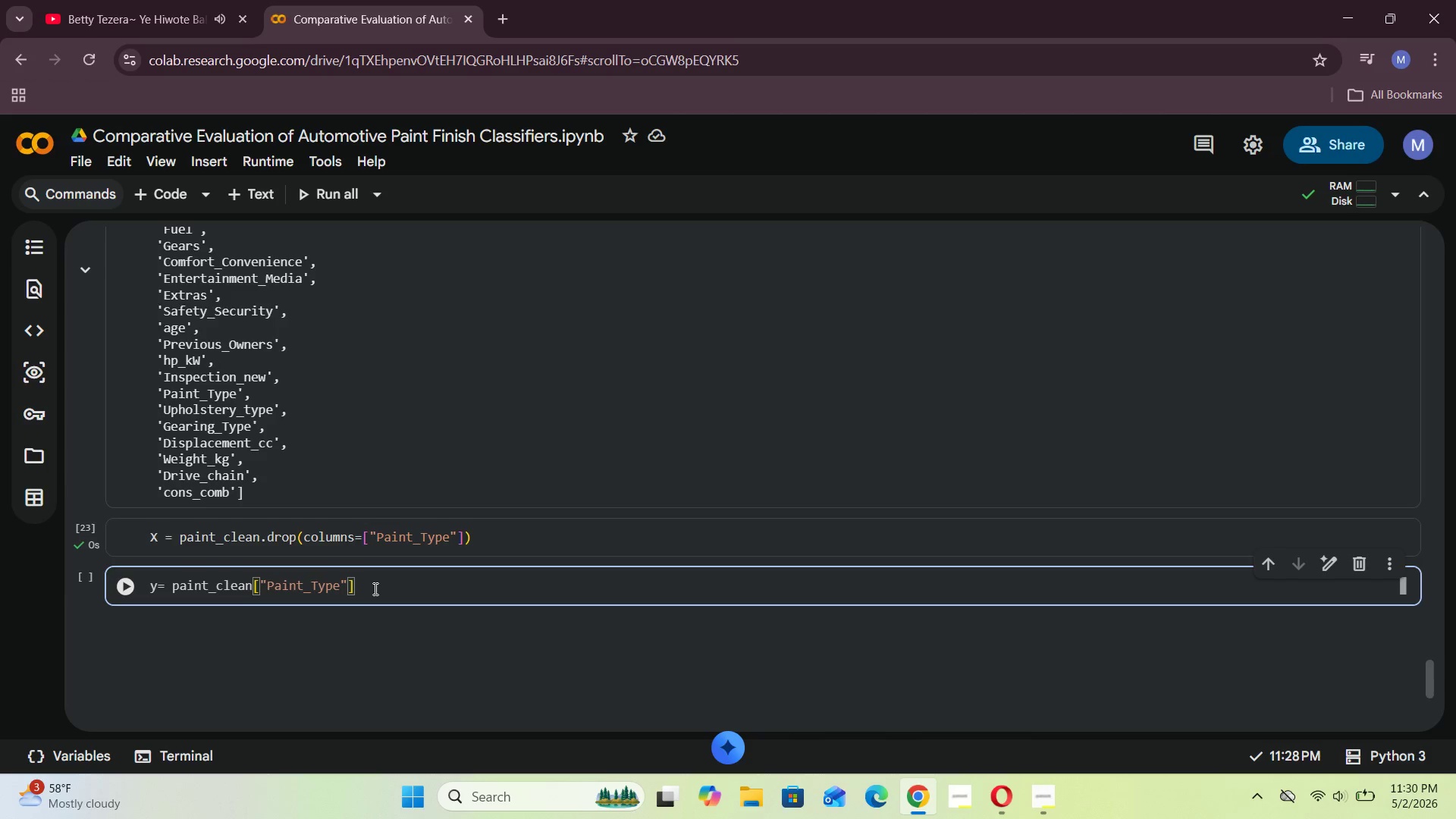 
wait(87.72)
 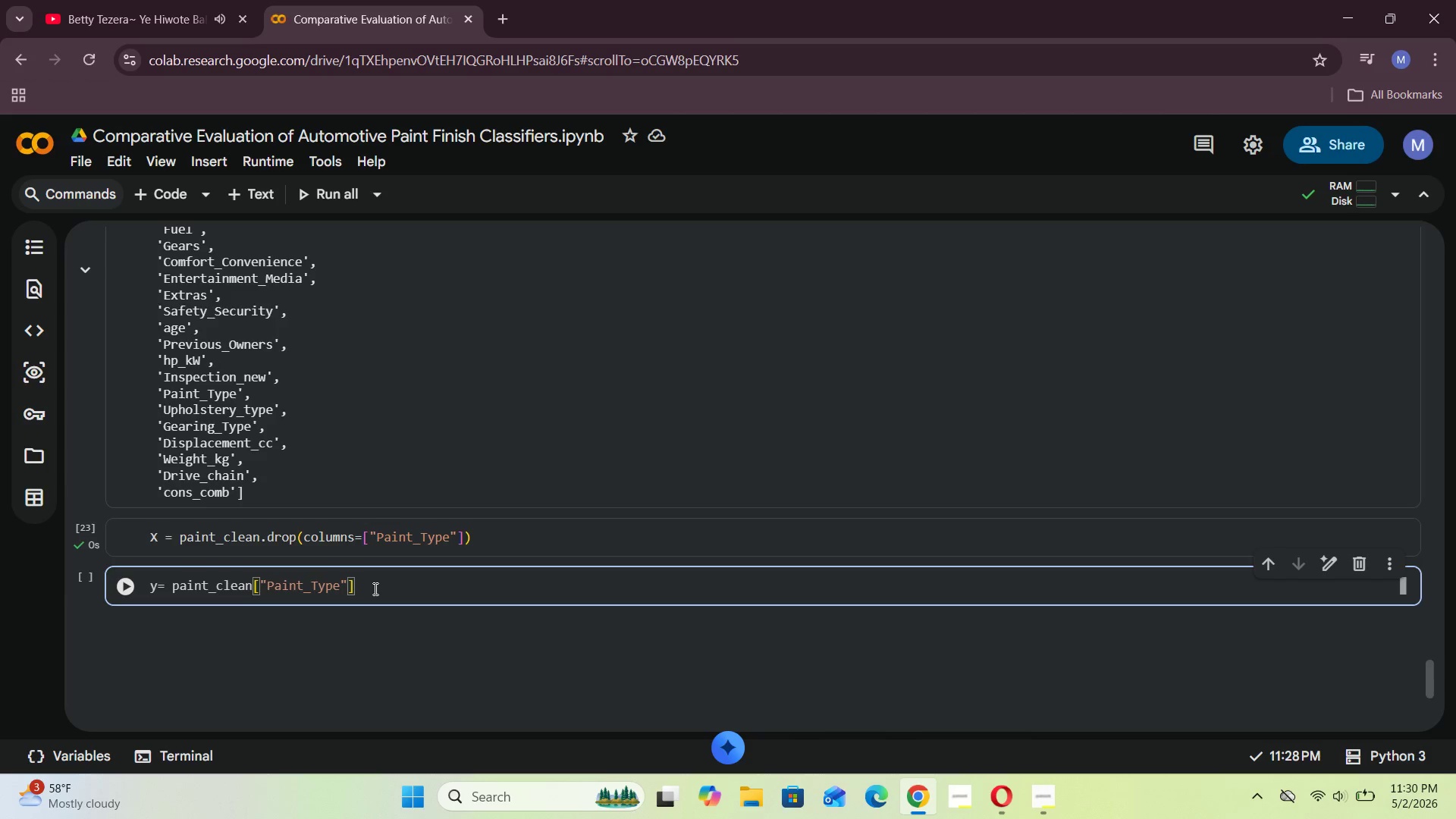 
left_click([379, 595])
 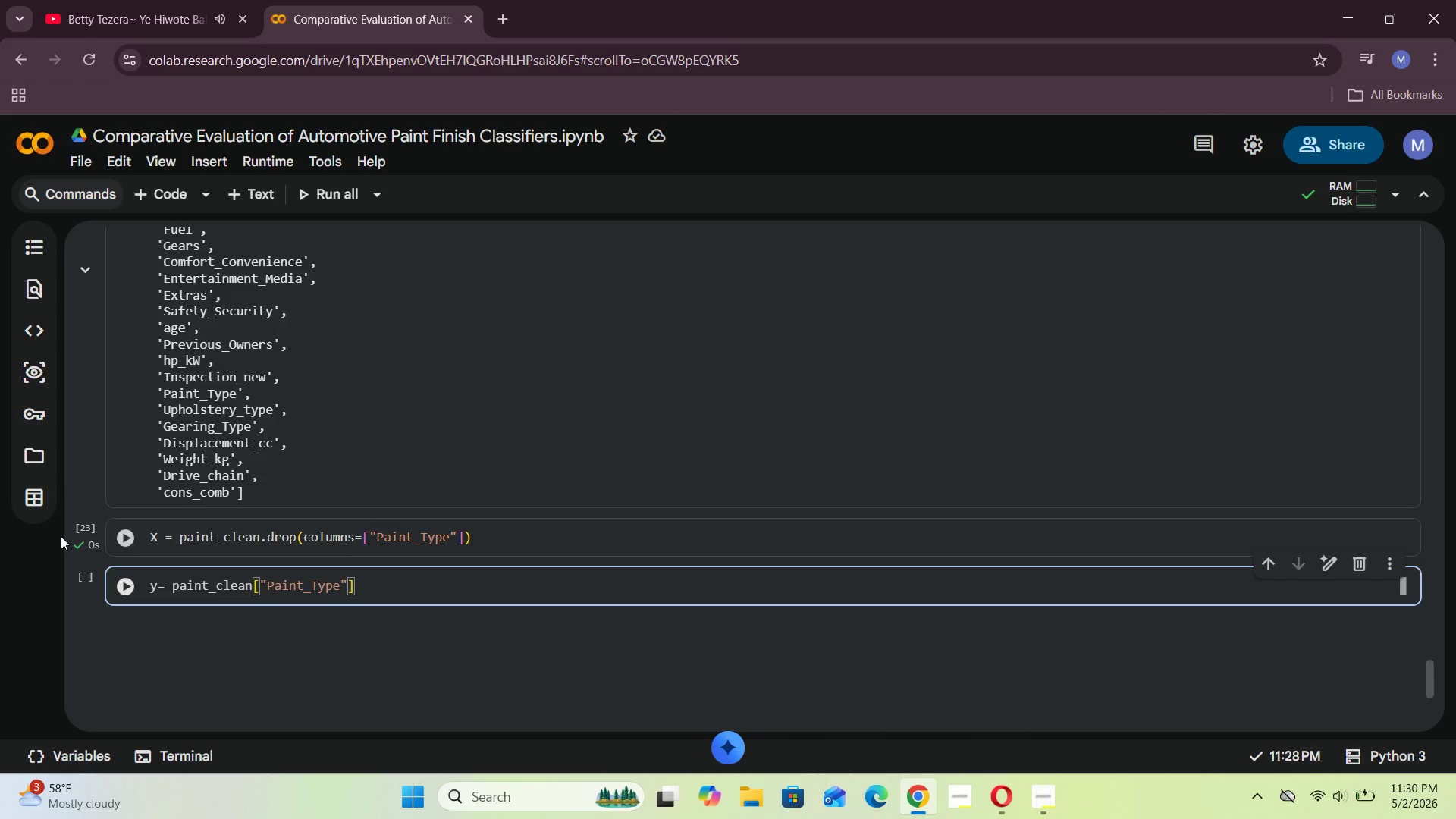 
left_click([113, 584])
 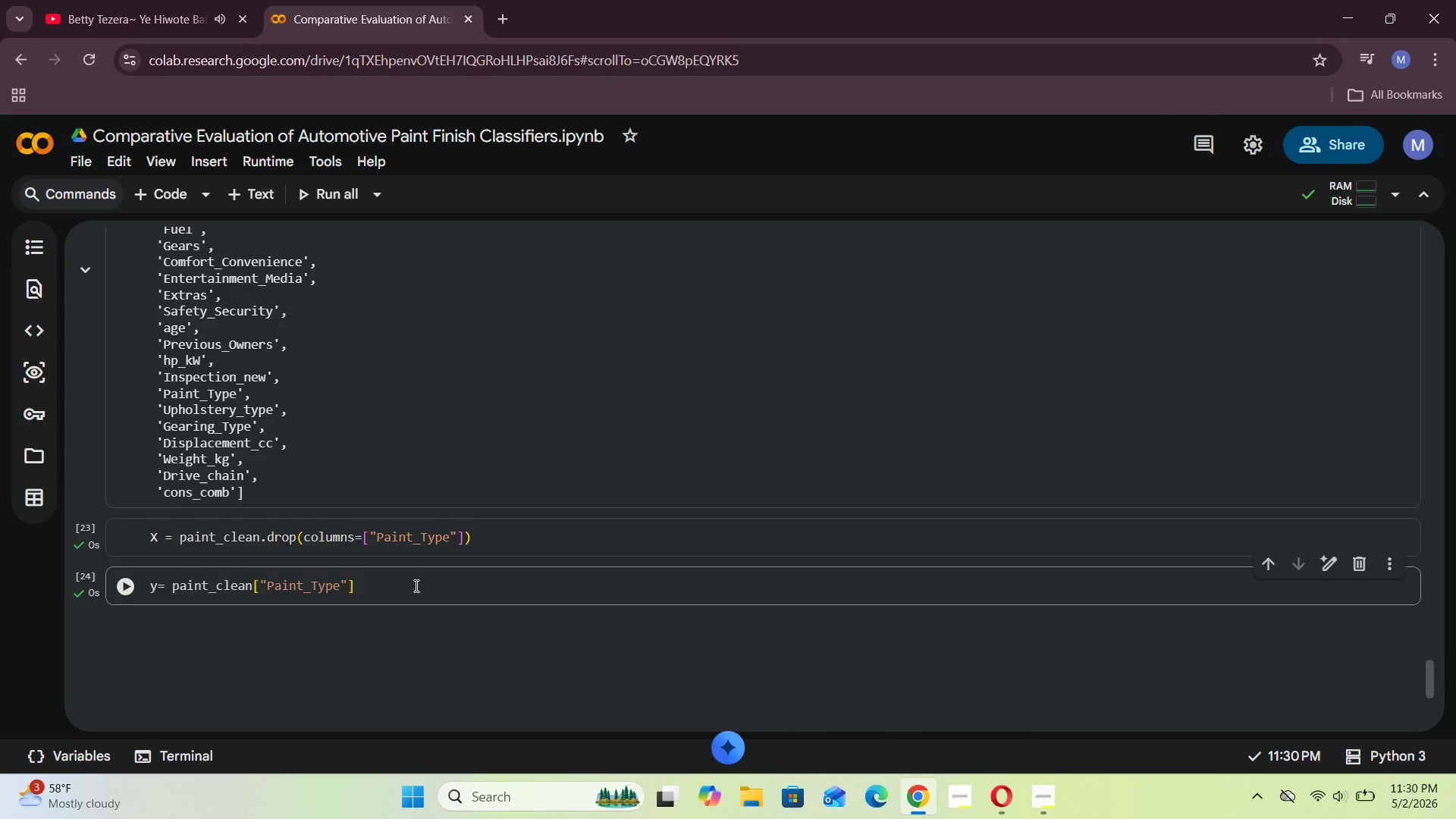 
wait(6.36)
 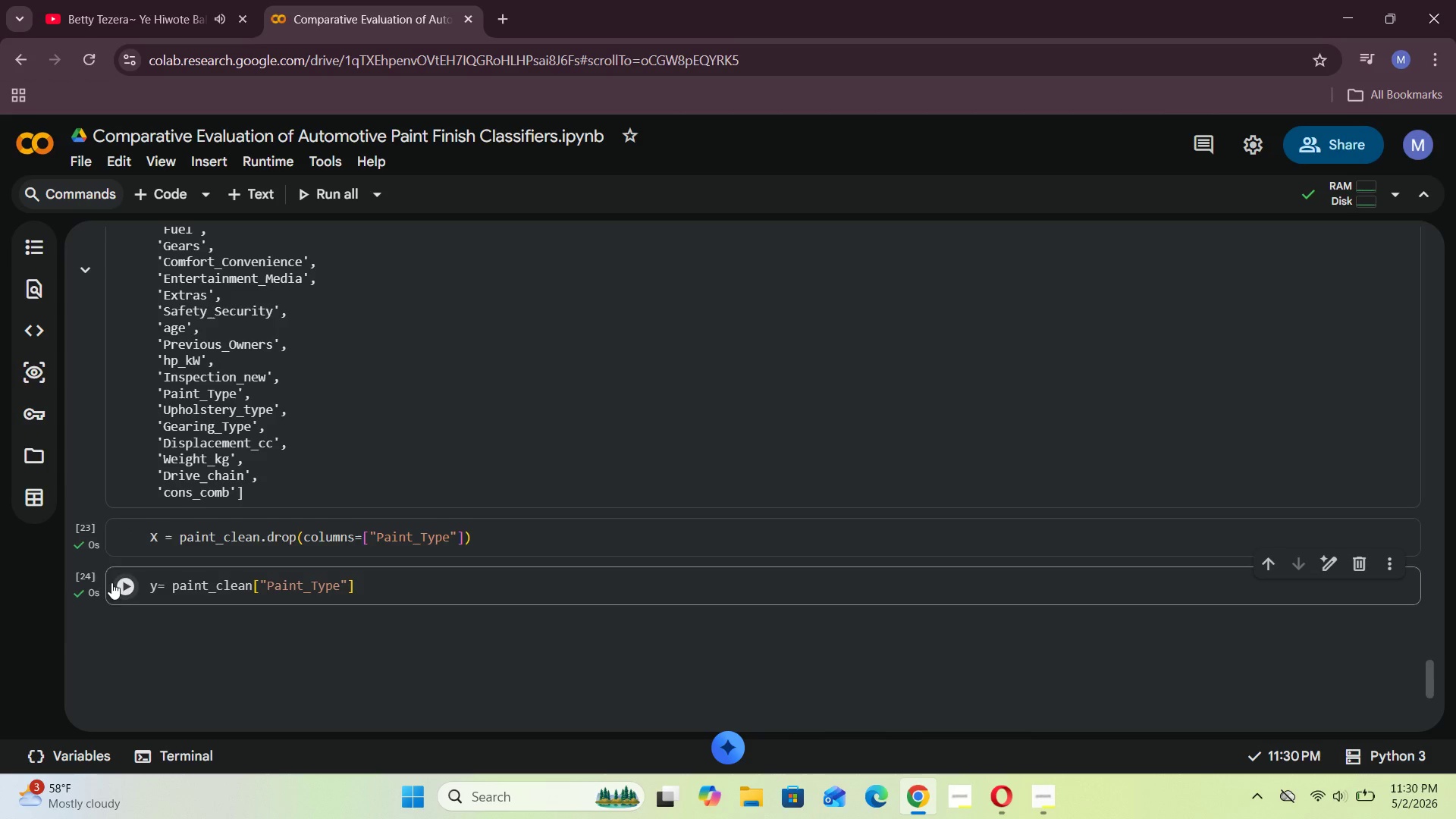 
left_click([155, 209])
 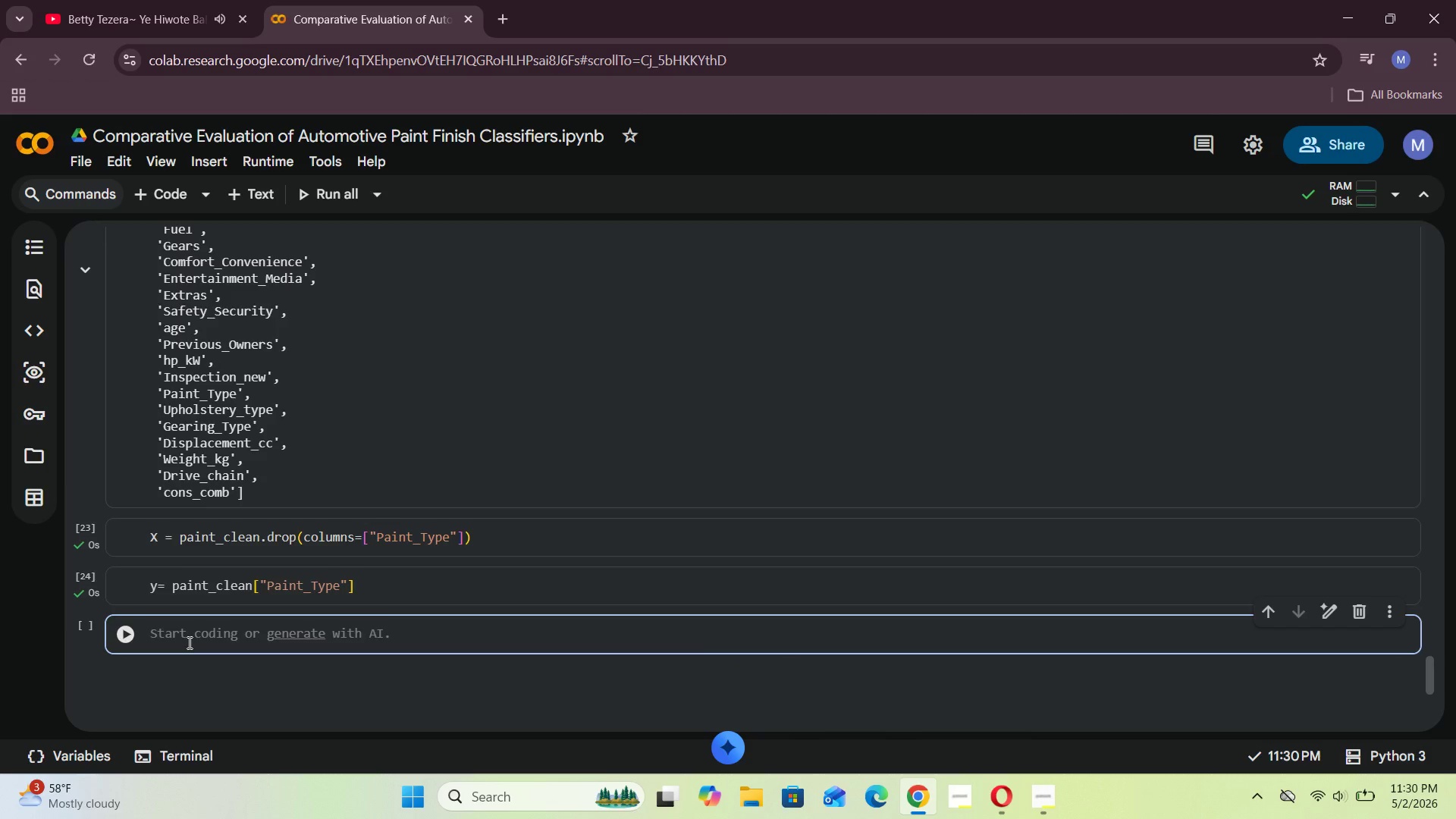 
wait(7.89)
 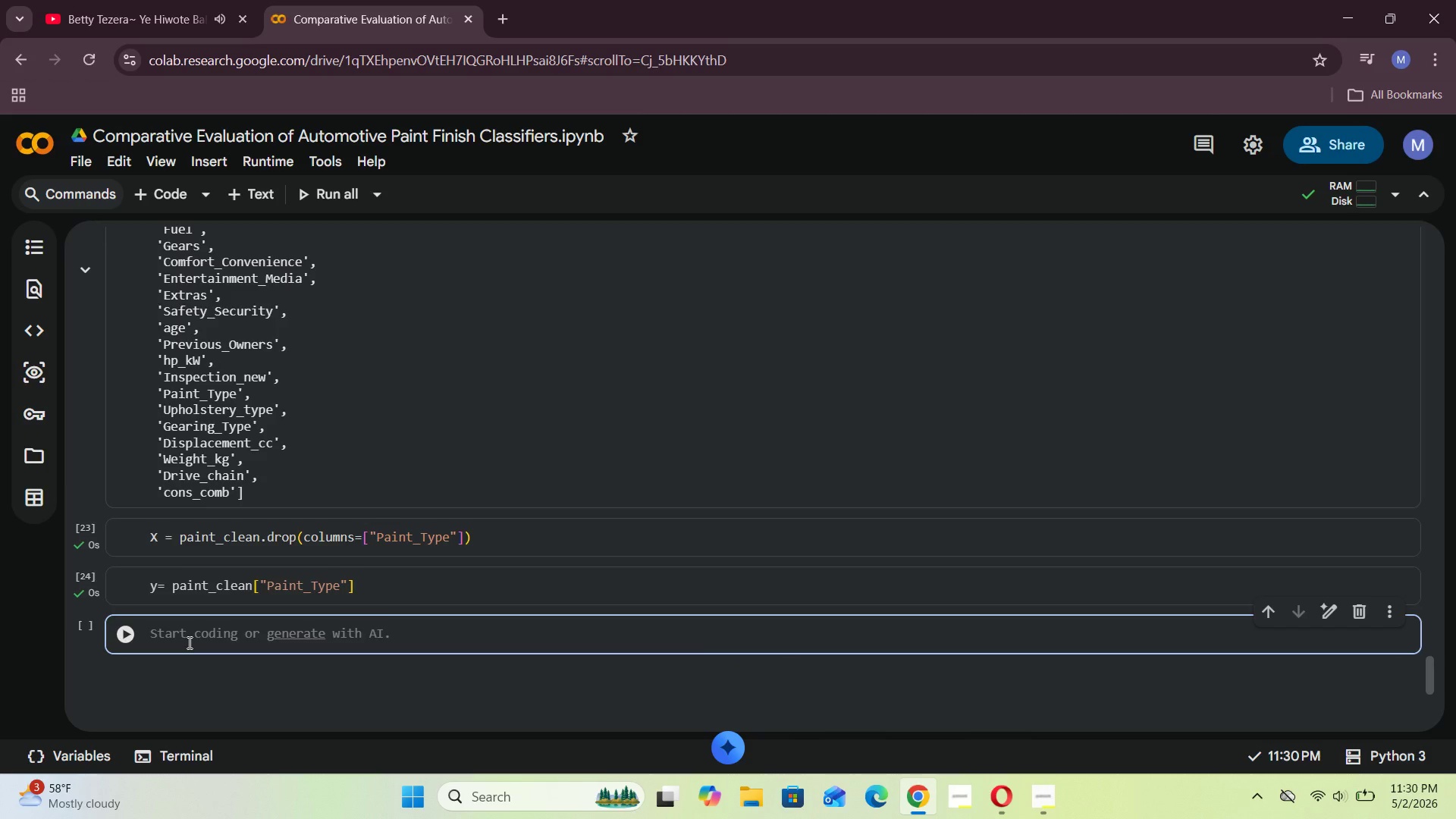 
left_click([188, 639])
 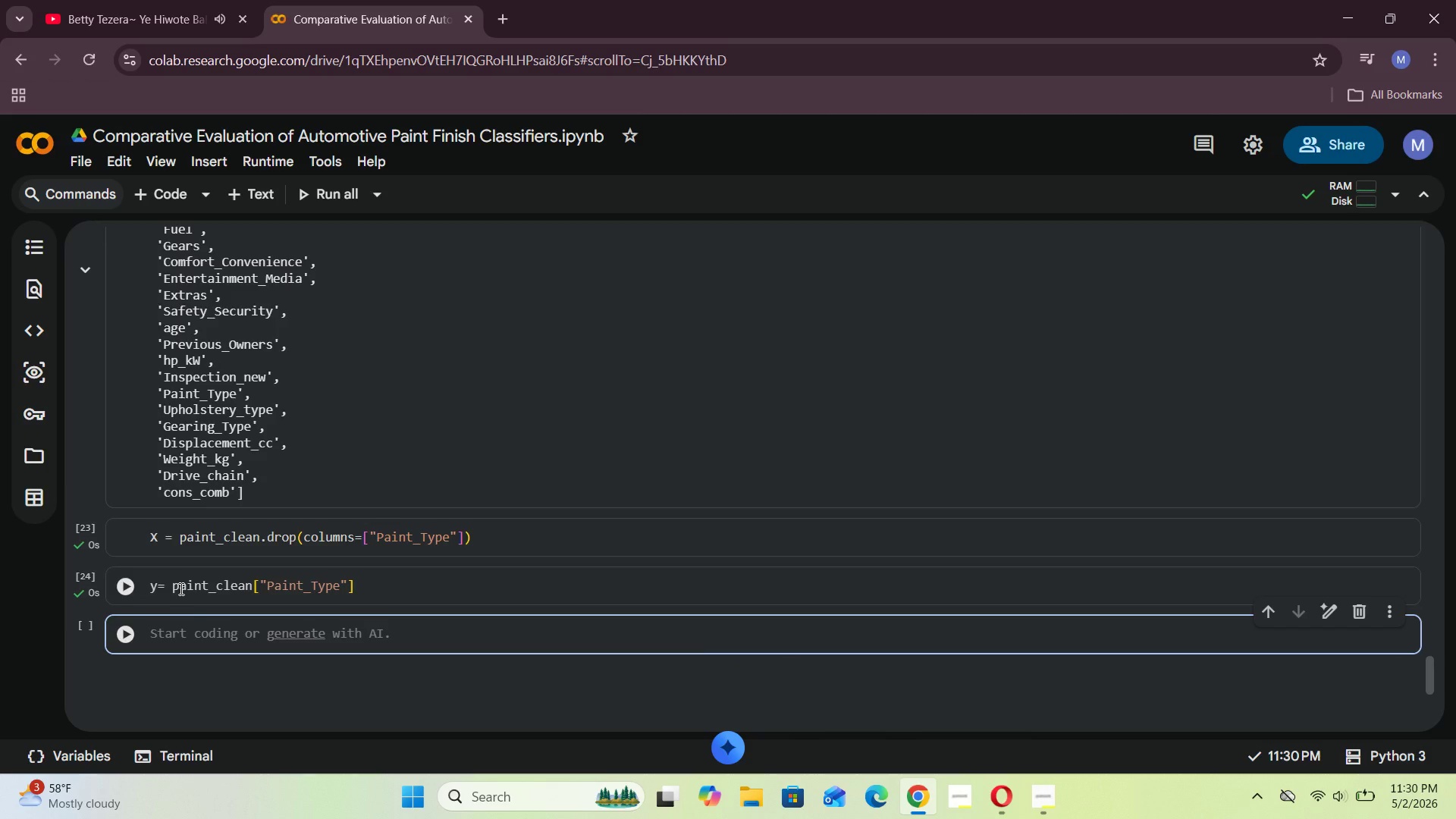 
type(X.head()
 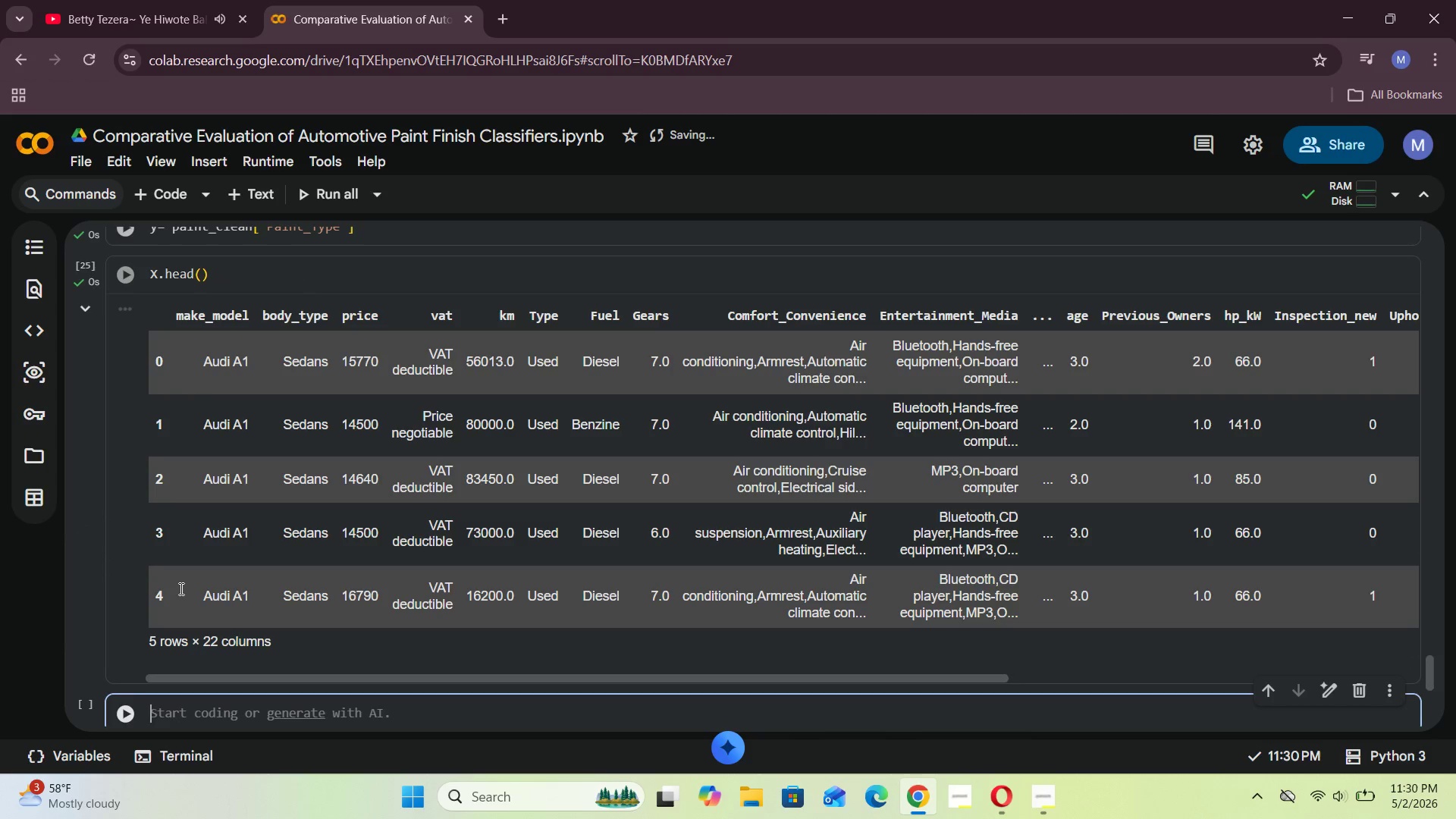 
 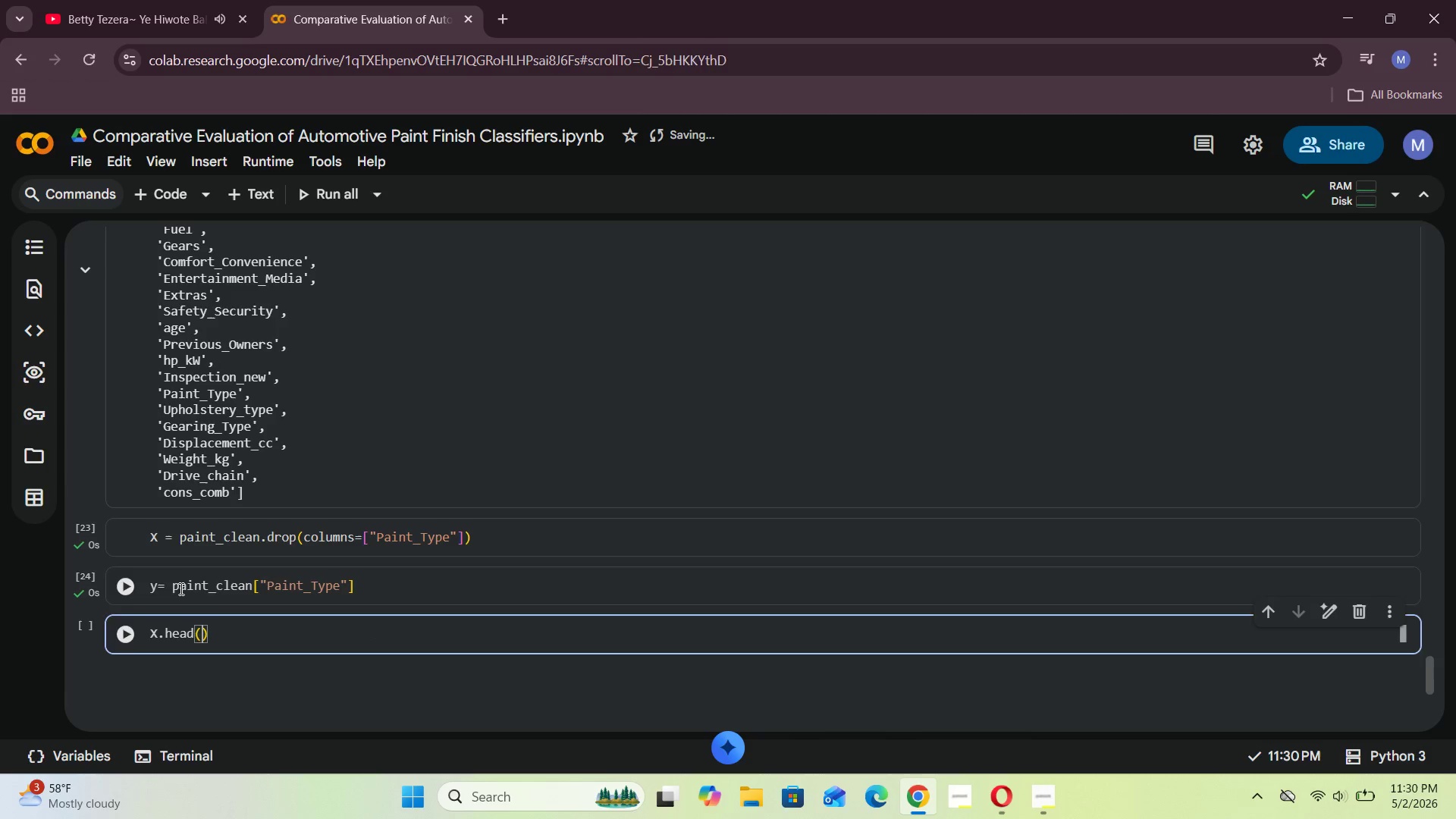 
key(Shift+Enter)
 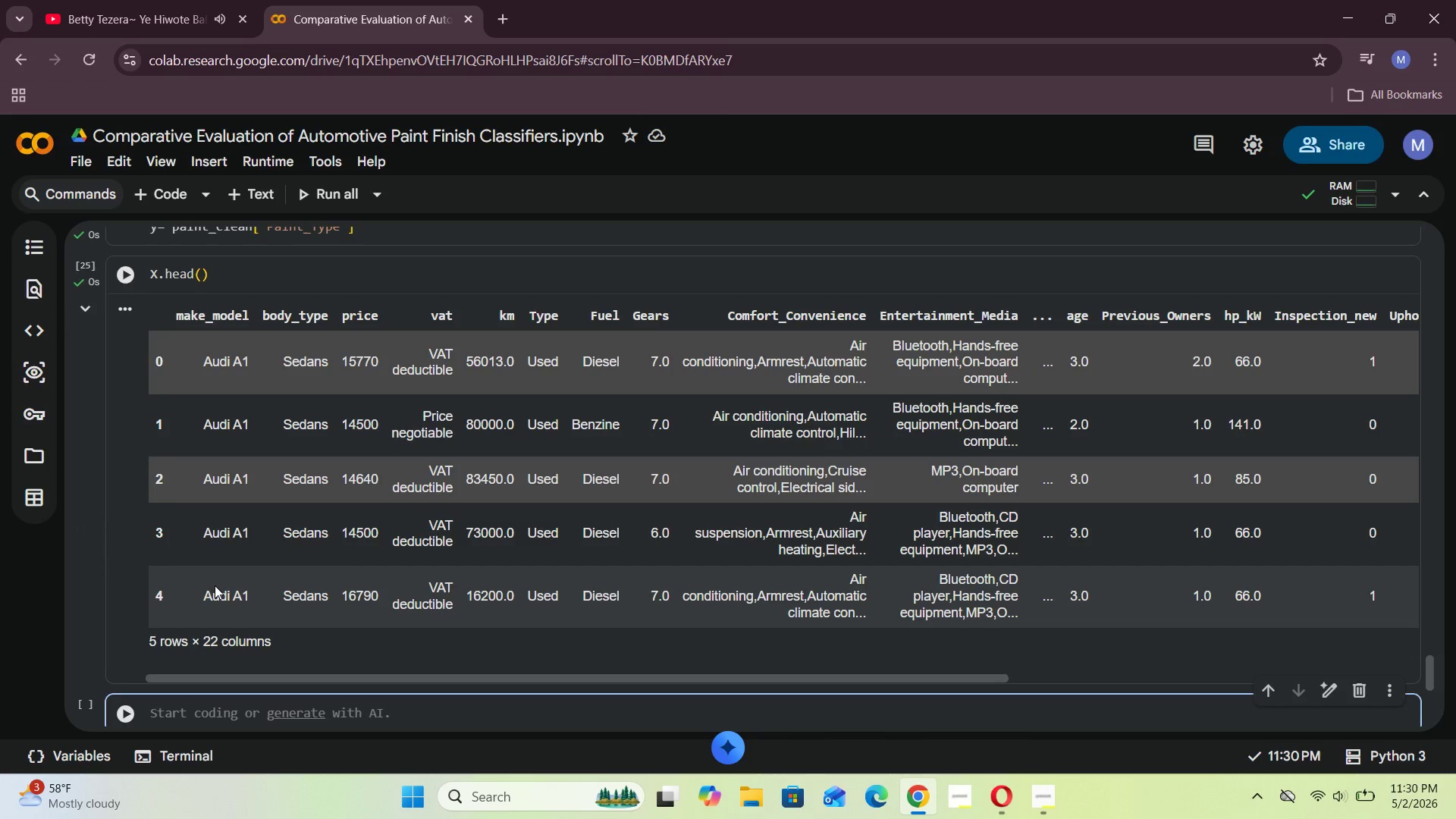 
left_click_drag(start_coordinate=[226, 677], to_coordinate=[955, 671])
 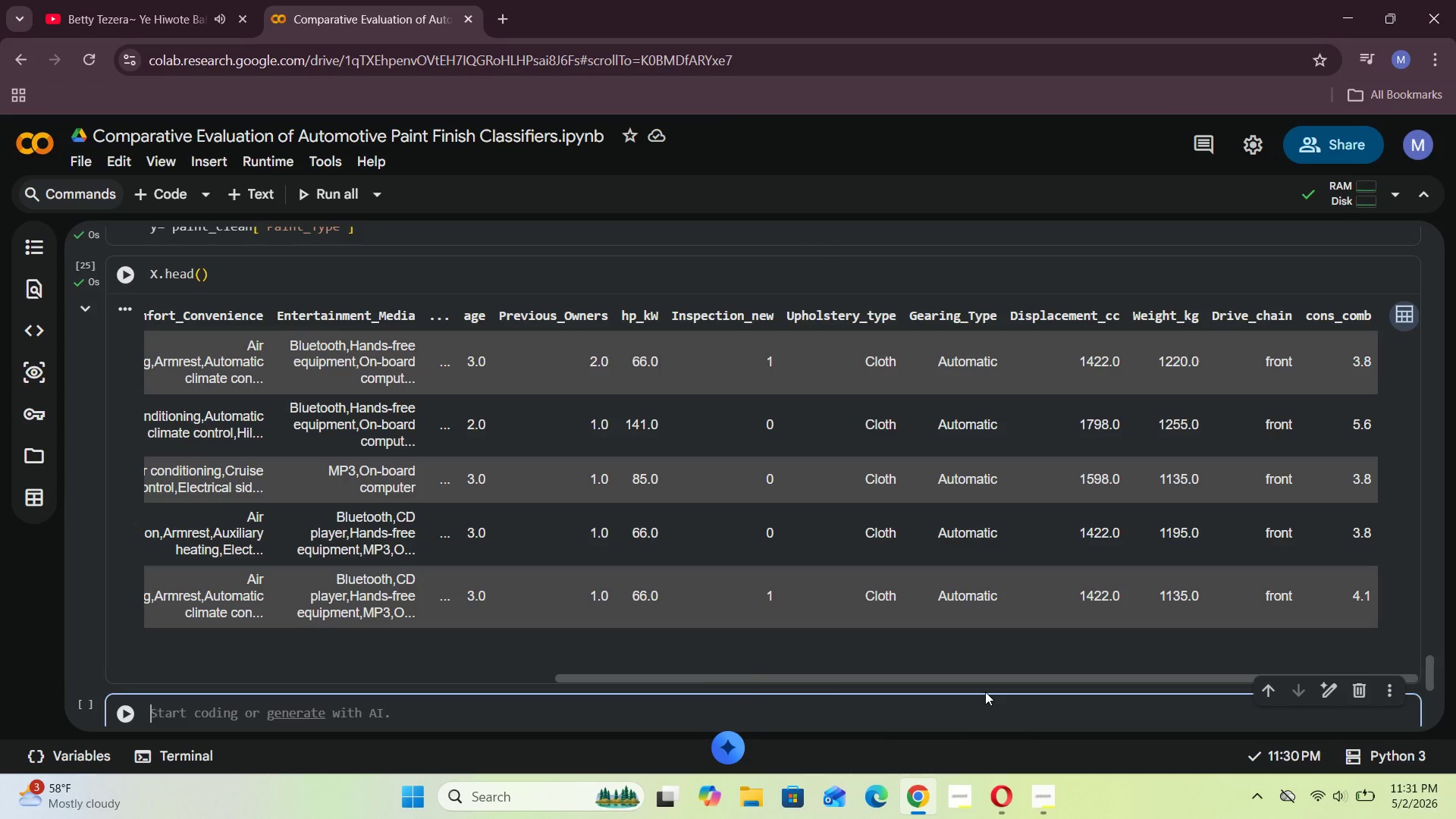 
left_click_drag(start_coordinate=[989, 676], to_coordinate=[378, 630])
 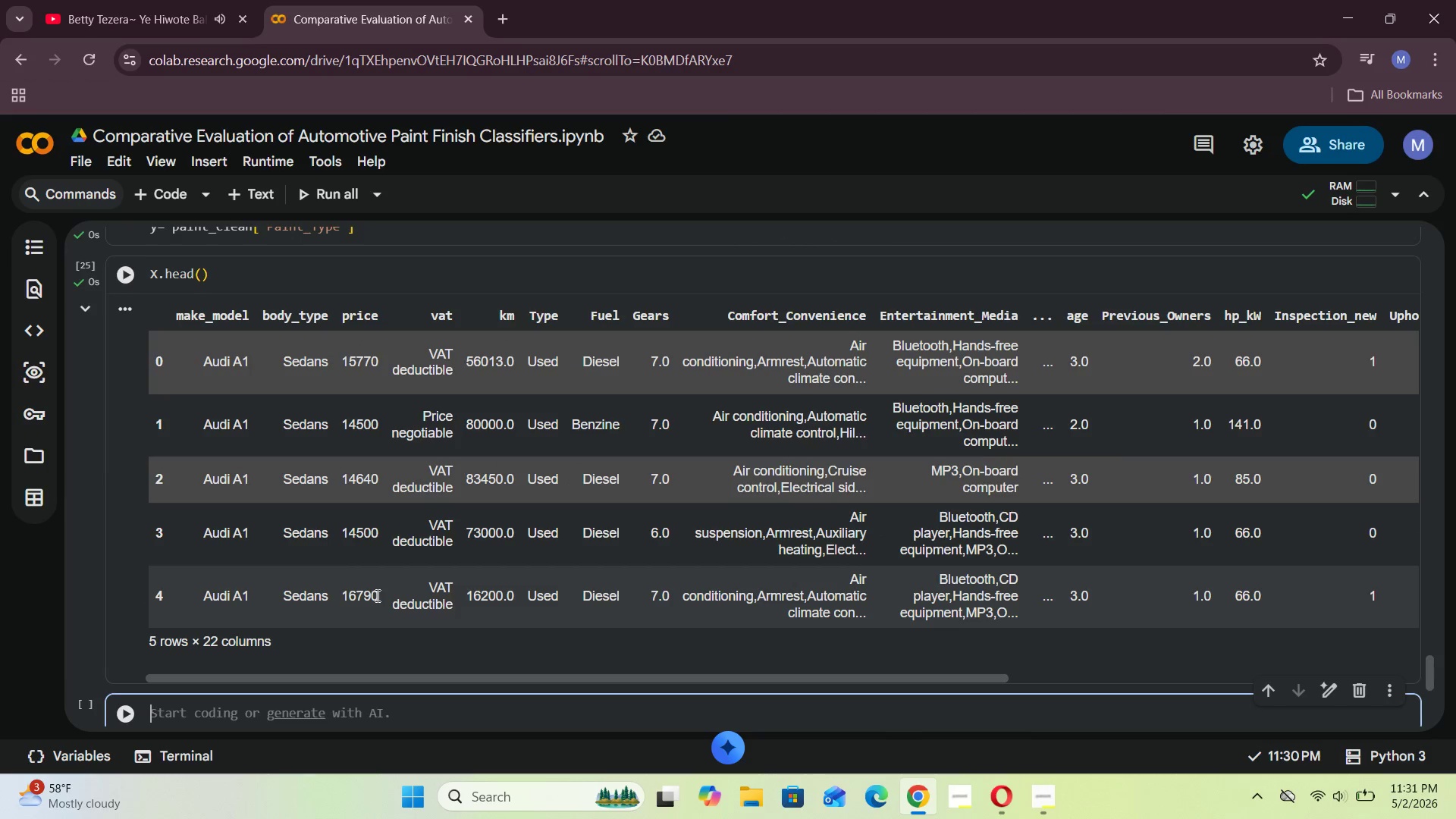 
scroll: coordinate [376, 593], scroll_direction: up, amount: 1.0
 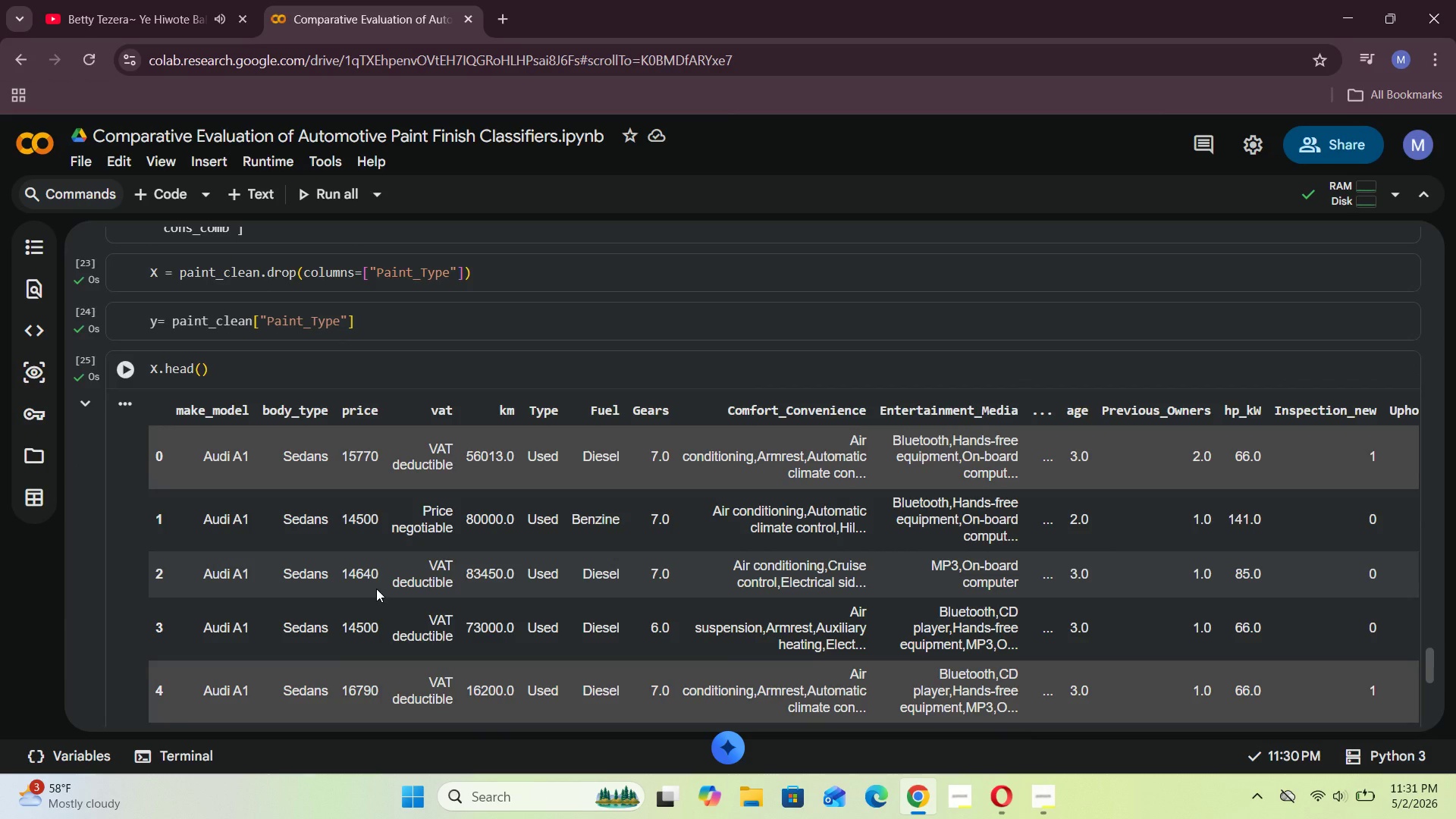 
wait(6.27)
 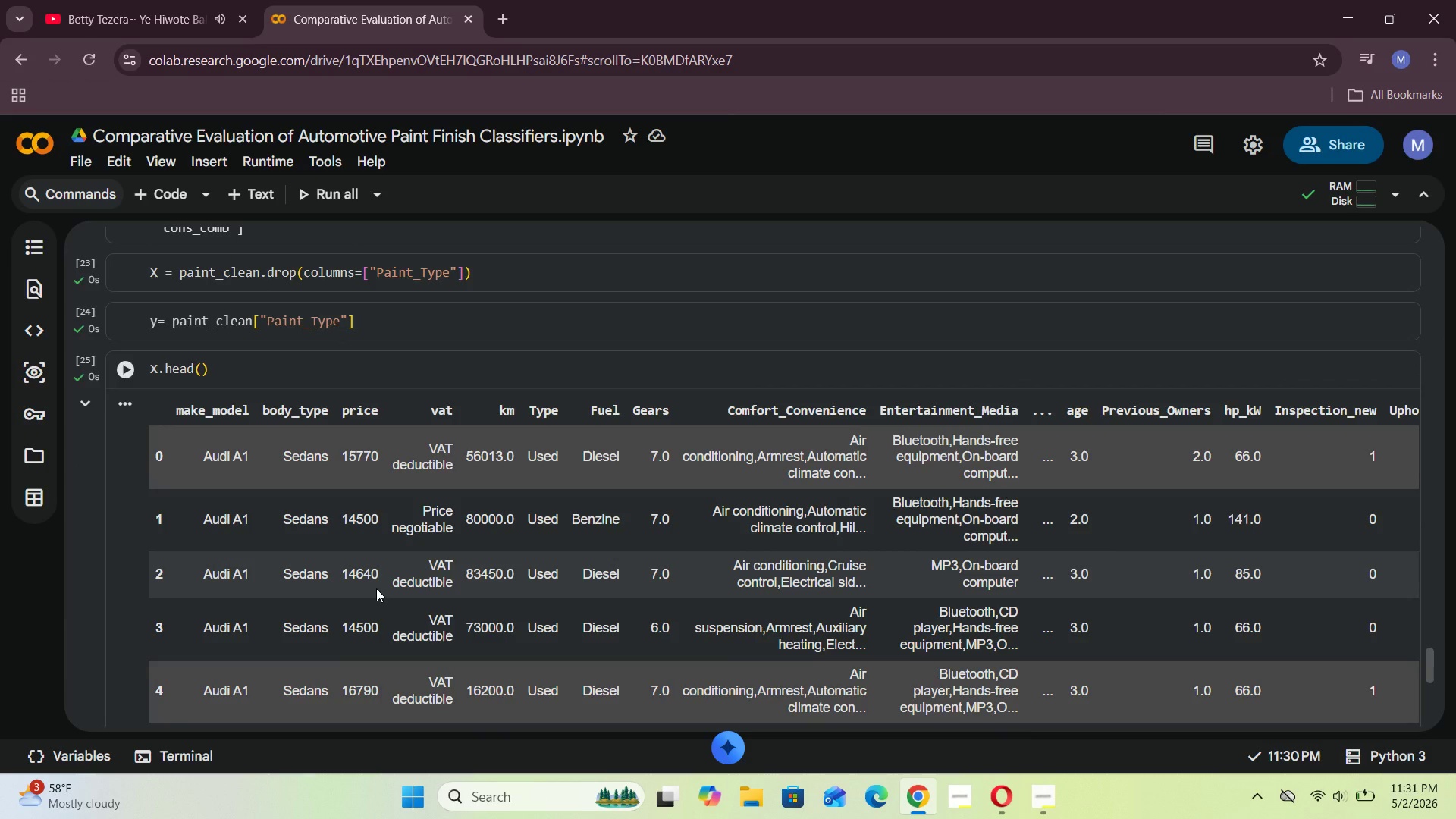 
scroll: coordinate [562, 628], scroll_direction: down, amount: 2.0
 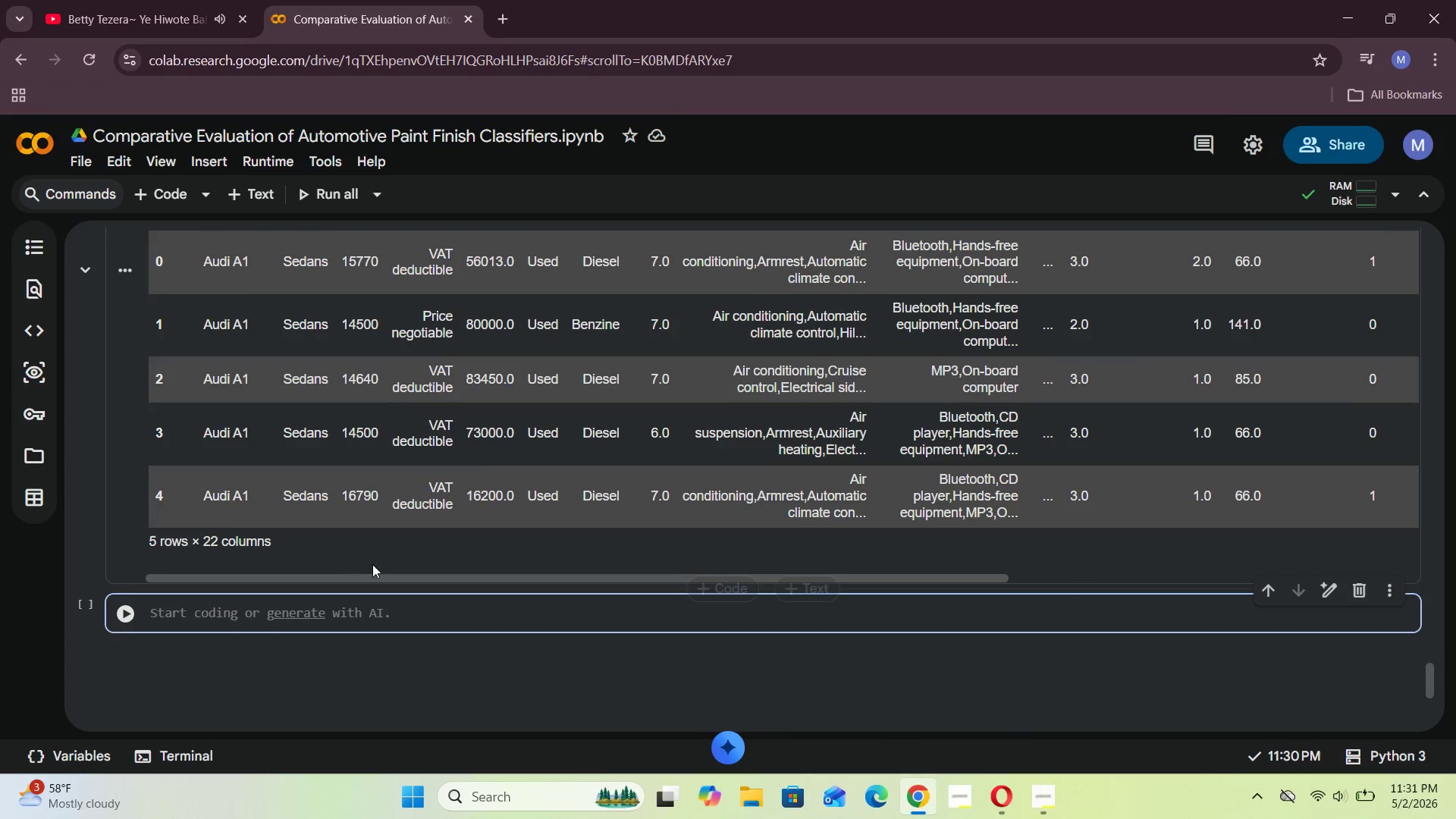 
left_click([369, 503])
 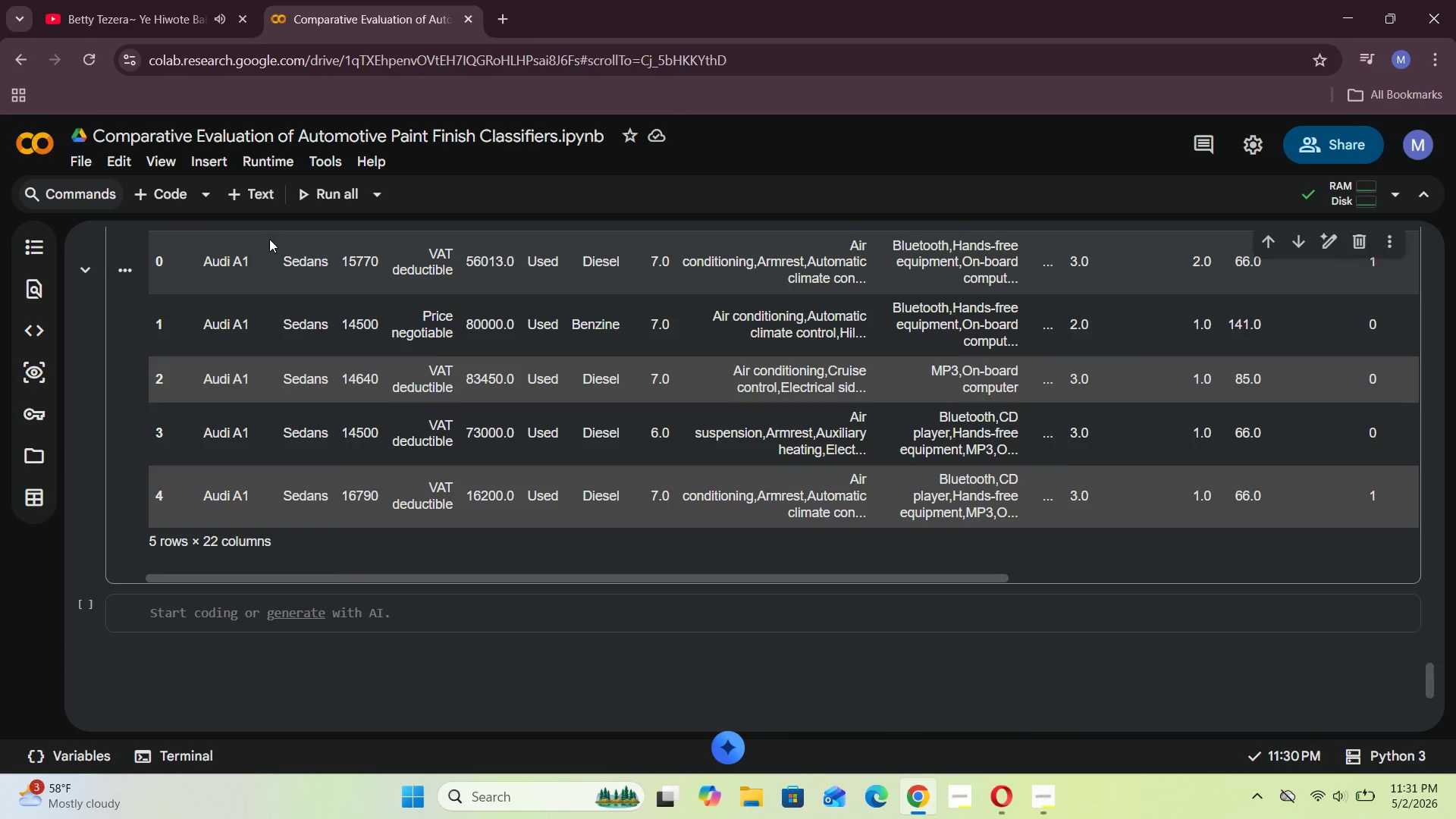 
left_click([252, 190])
 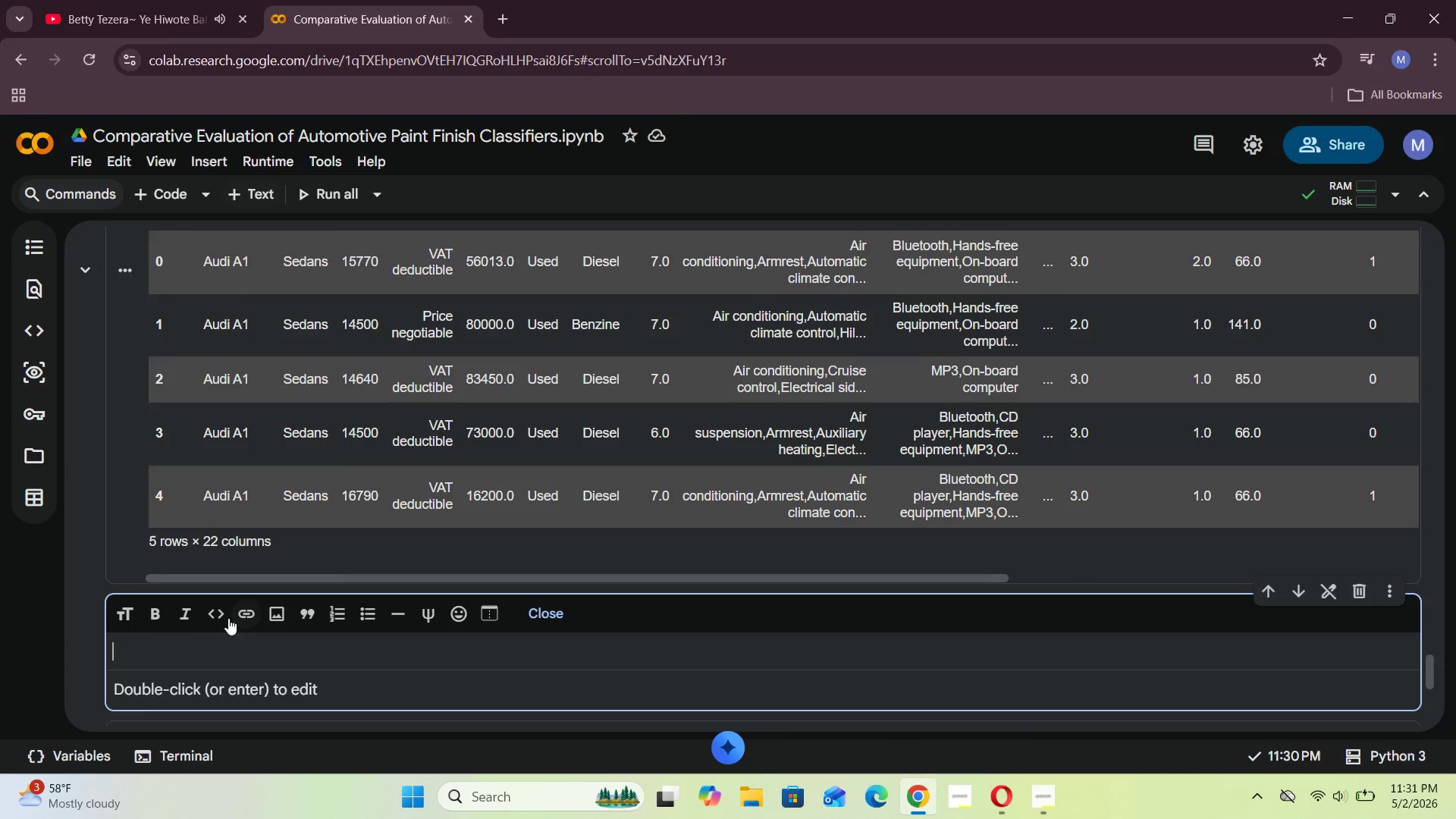 
left_click([206, 646])
 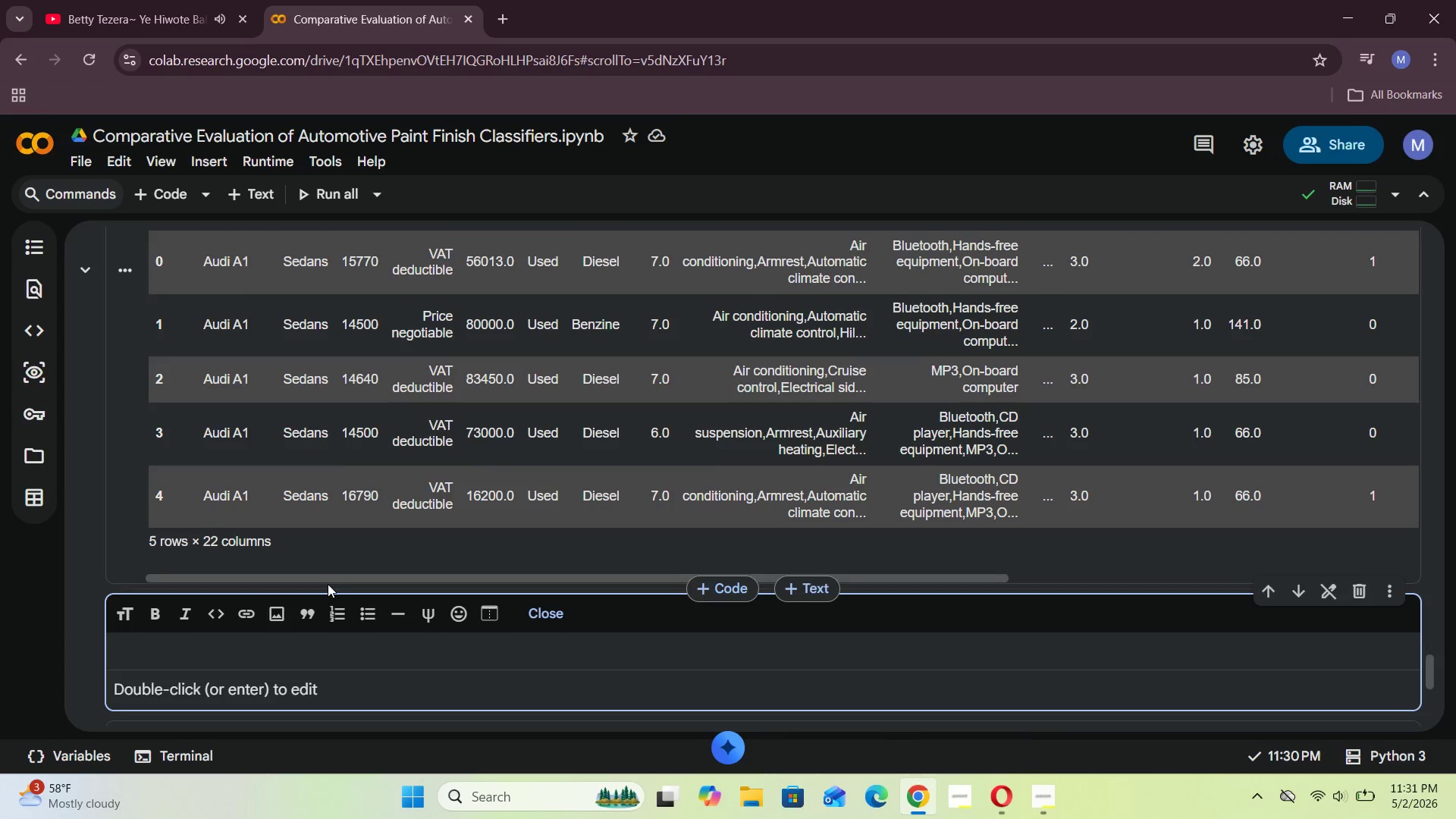 
left_click_drag(start_coordinate=[328, 582], to_coordinate=[416, 581])
 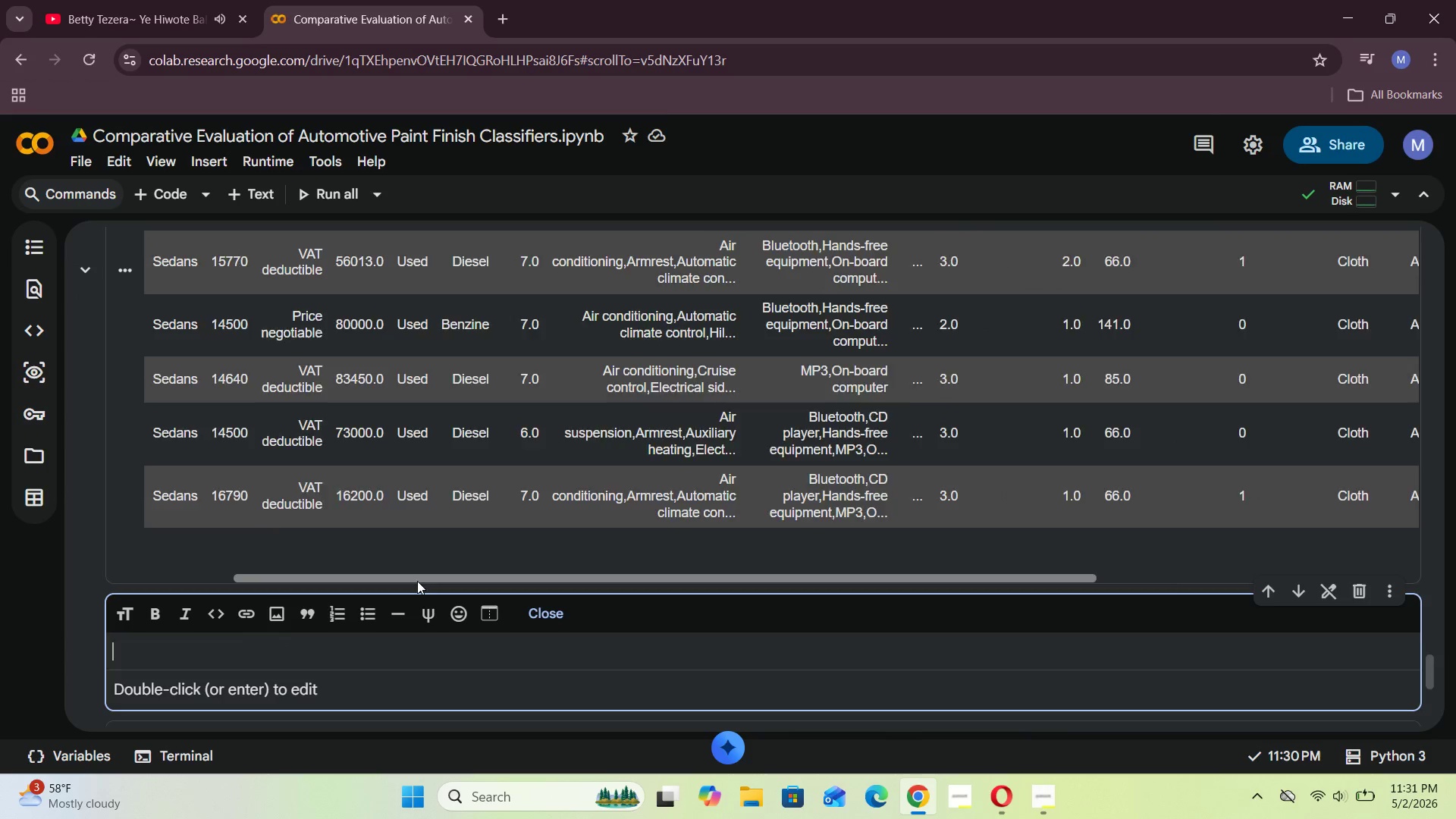 
left_click_drag(start_coordinate=[409, 579], to_coordinate=[54, 558])
 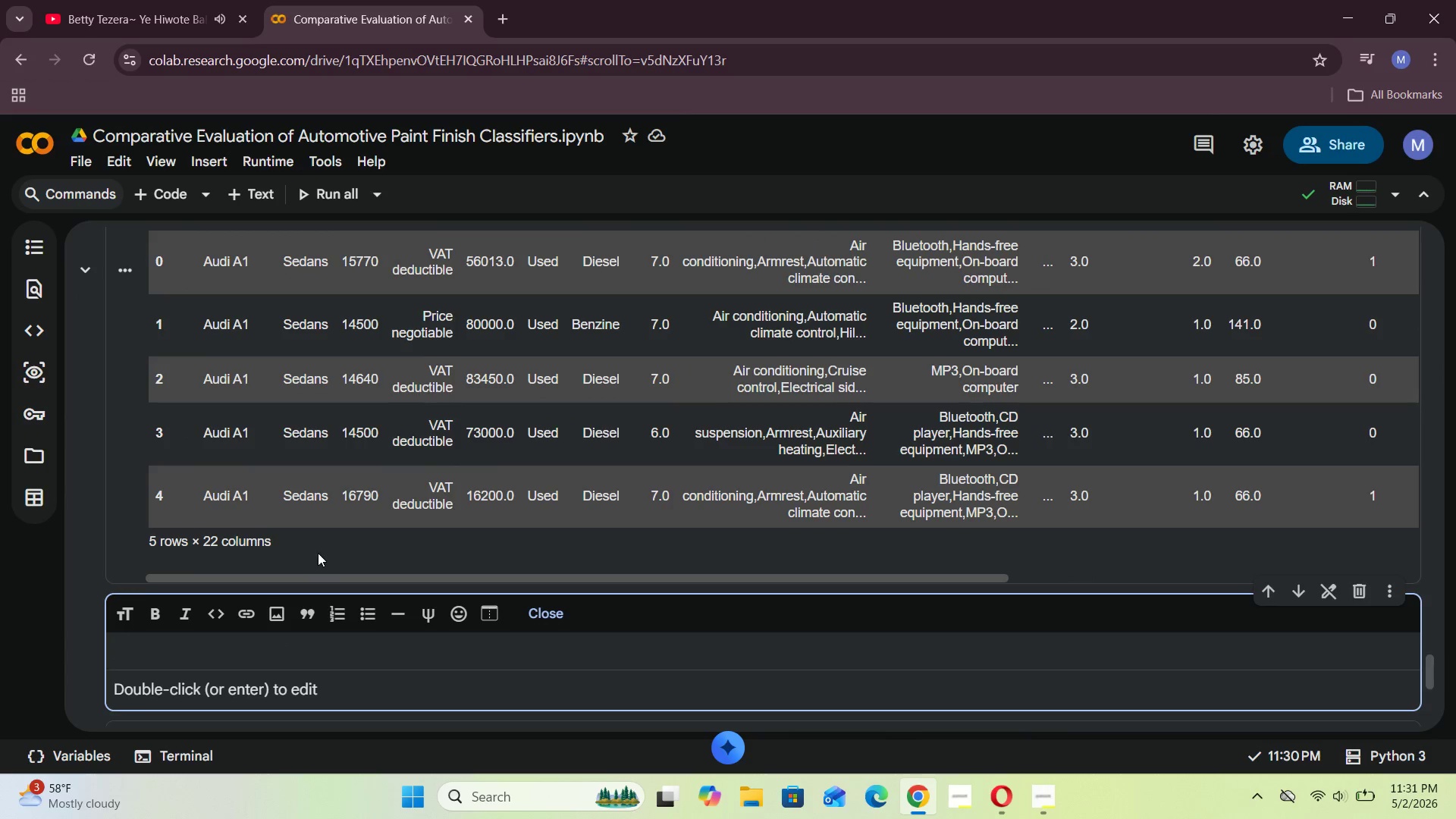 
scroll: coordinate [293, 576], scroll_direction: up, amount: 10.0
 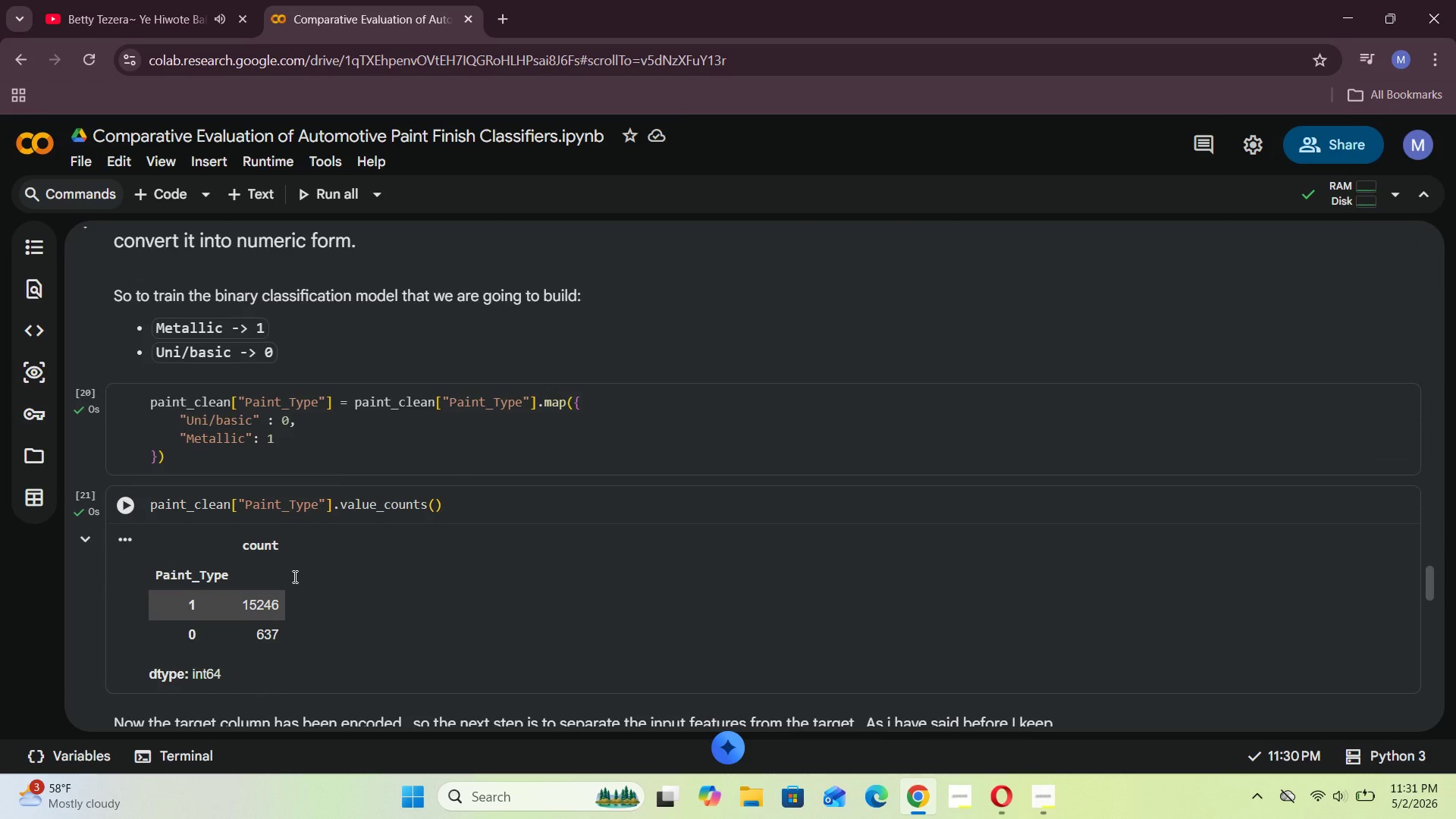 
scroll: coordinate [293, 579], scroll_direction: down, amount: 11.0
 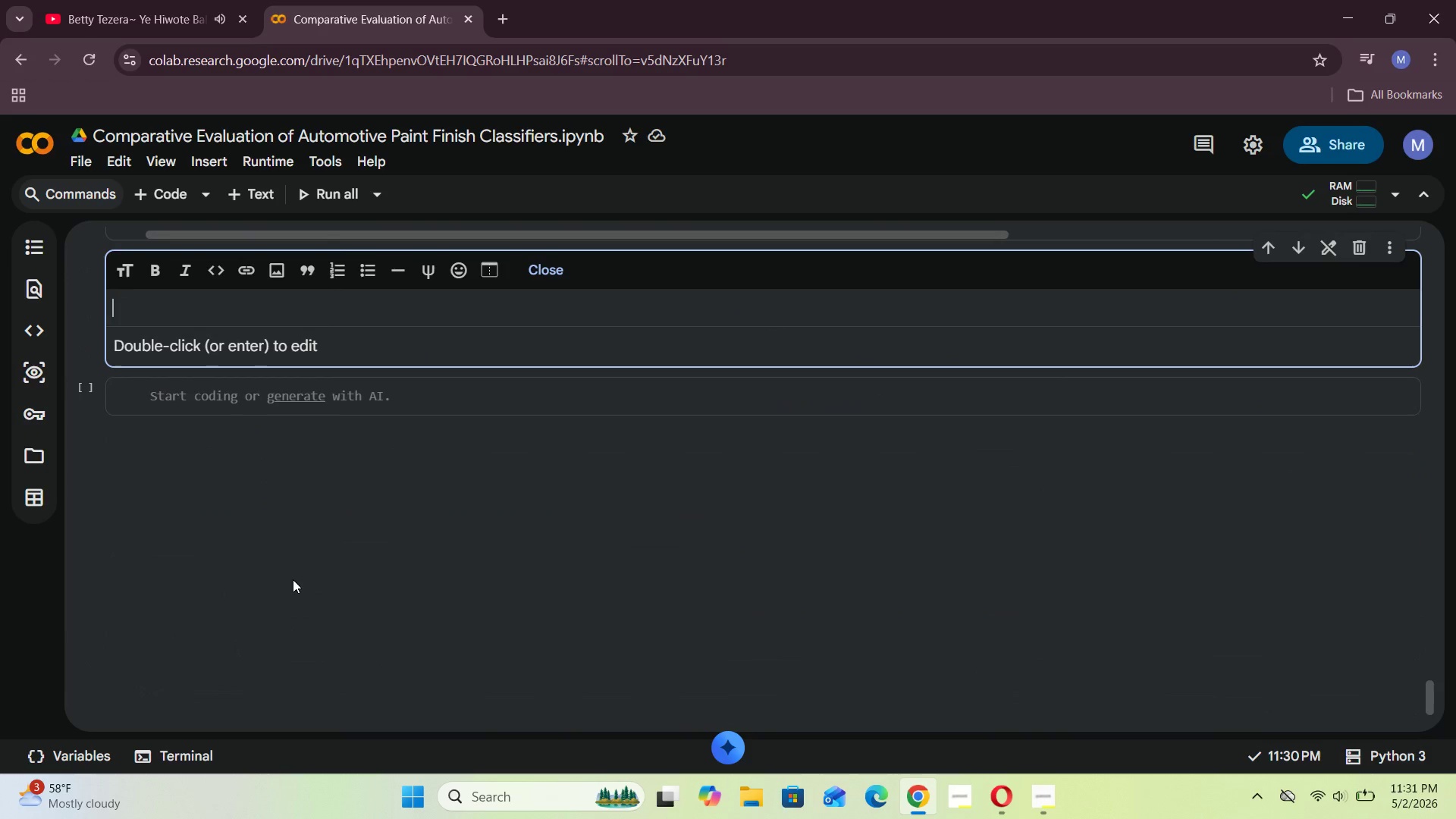 
scroll: coordinate [293, 579], scroll_direction: up, amount: 1.0
 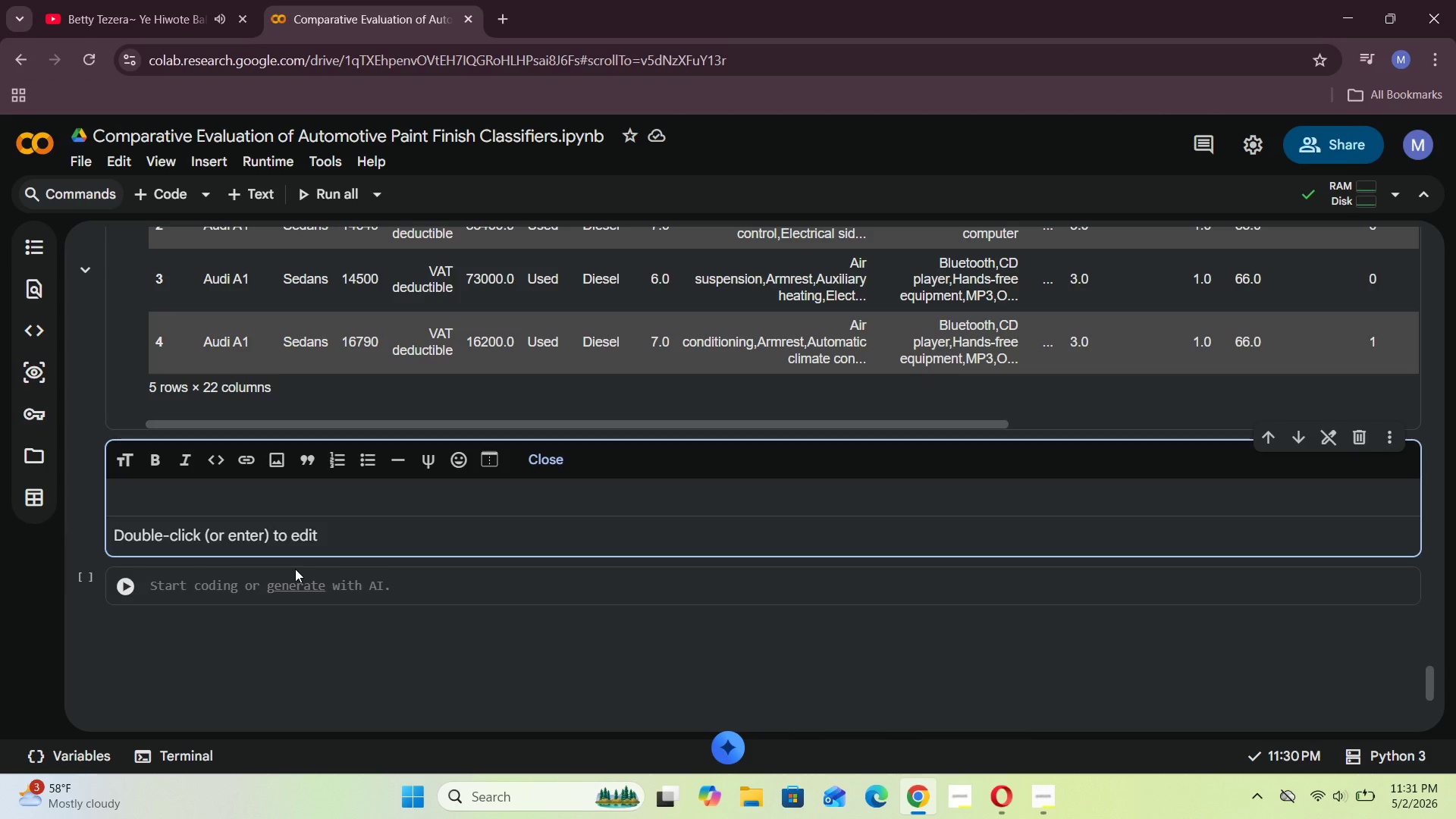 
wait(15.46)
 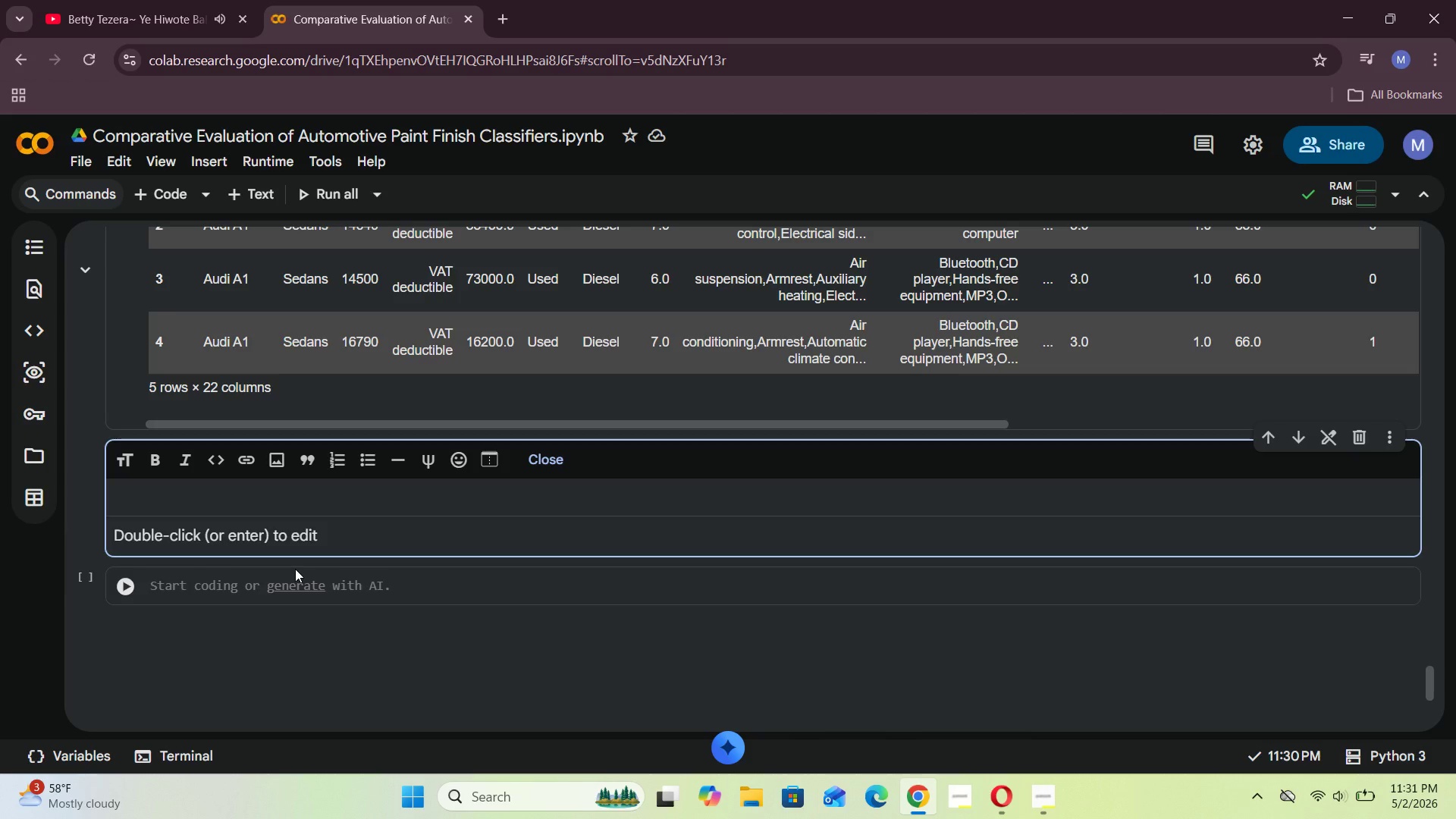 
key(Tab)
key(Backspace)
type(Encode the Catef)
key(Backspace)
type(gorical Predictor Varibae)
key(Backspace)
type(les )
 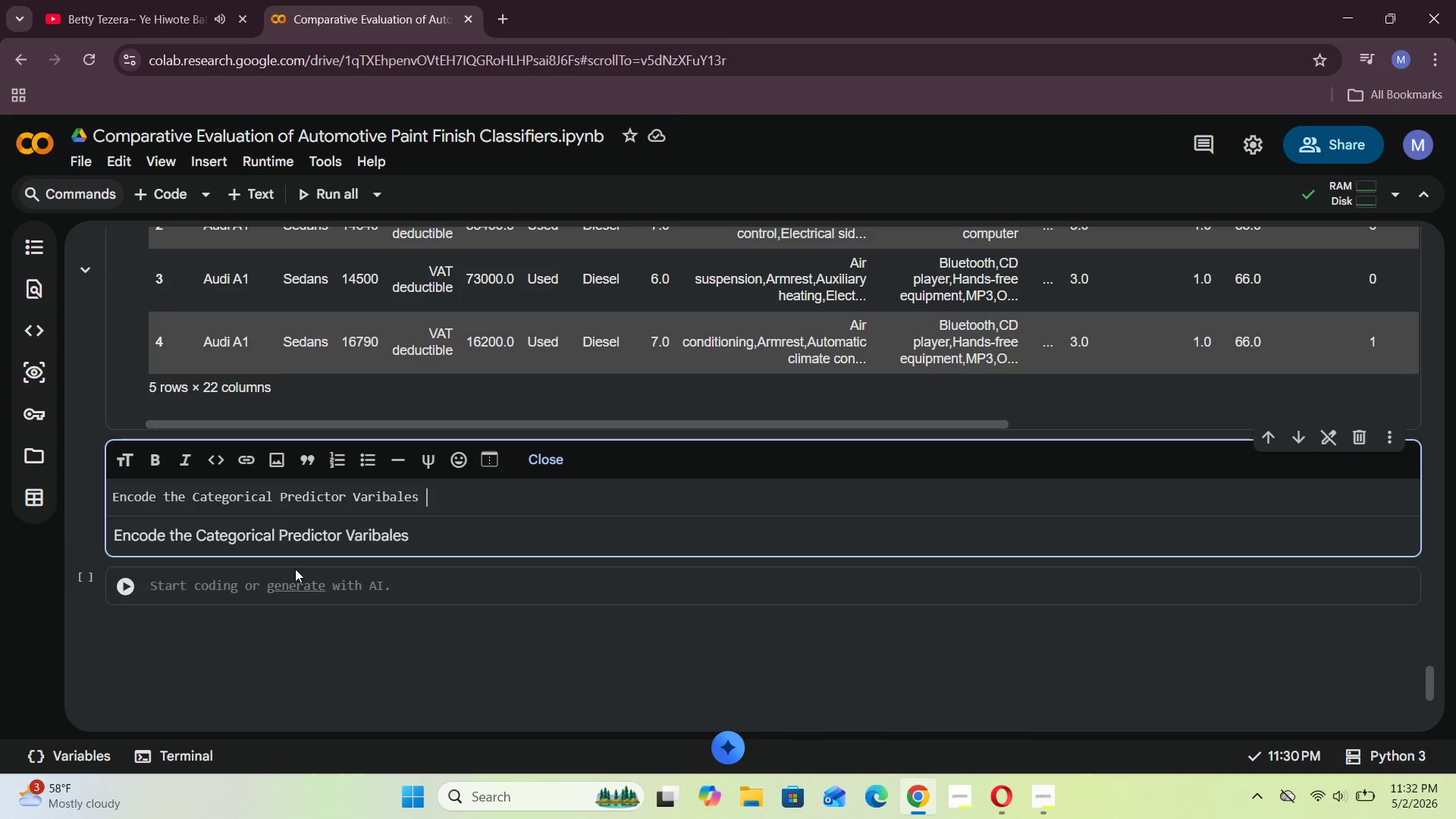 
wait(26.28)
 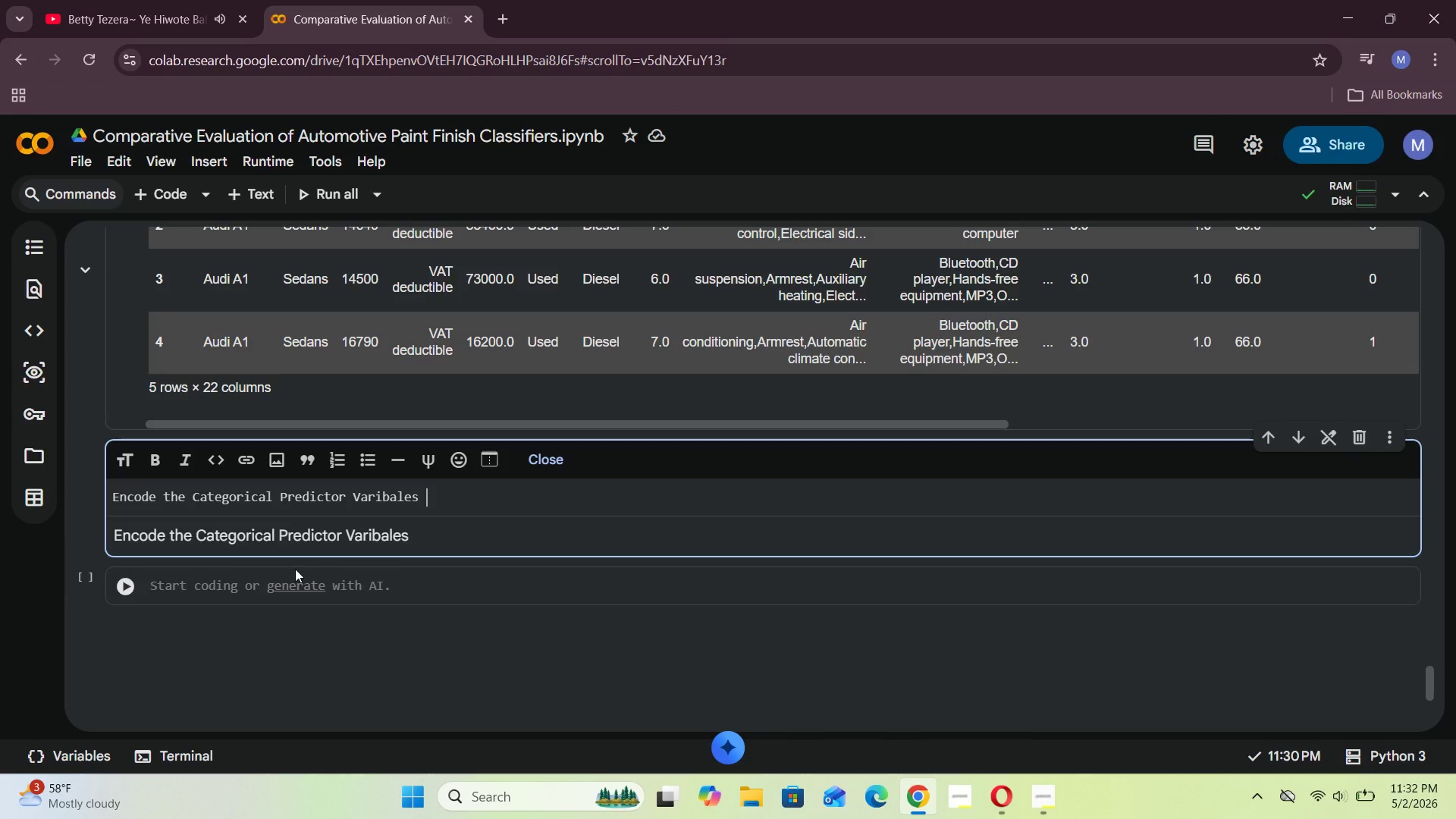 
hold_key(key=ArrowLeft, duration=1.5)
 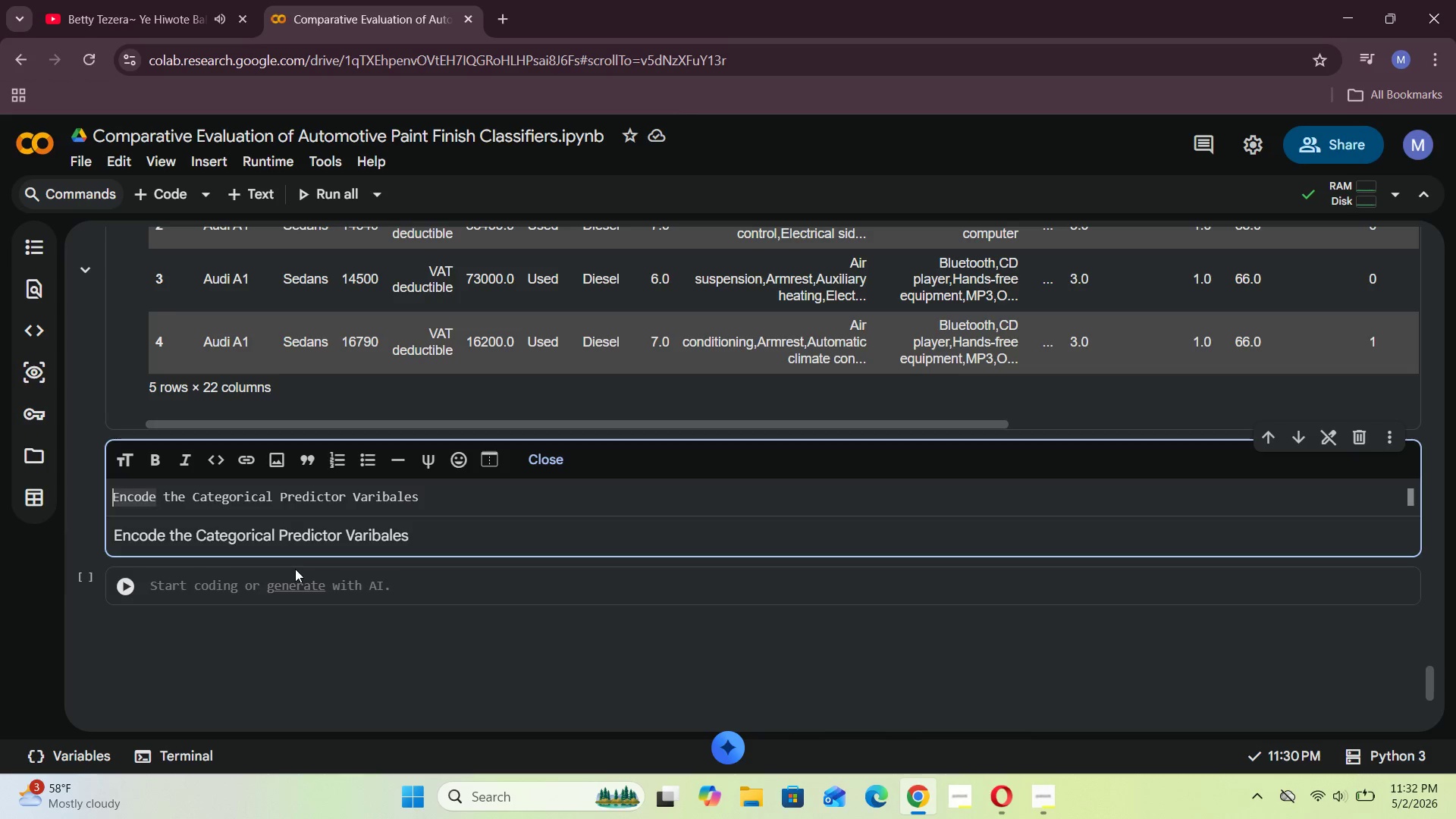 
hold_key(key=ArrowLeft, duration=0.34)
 